 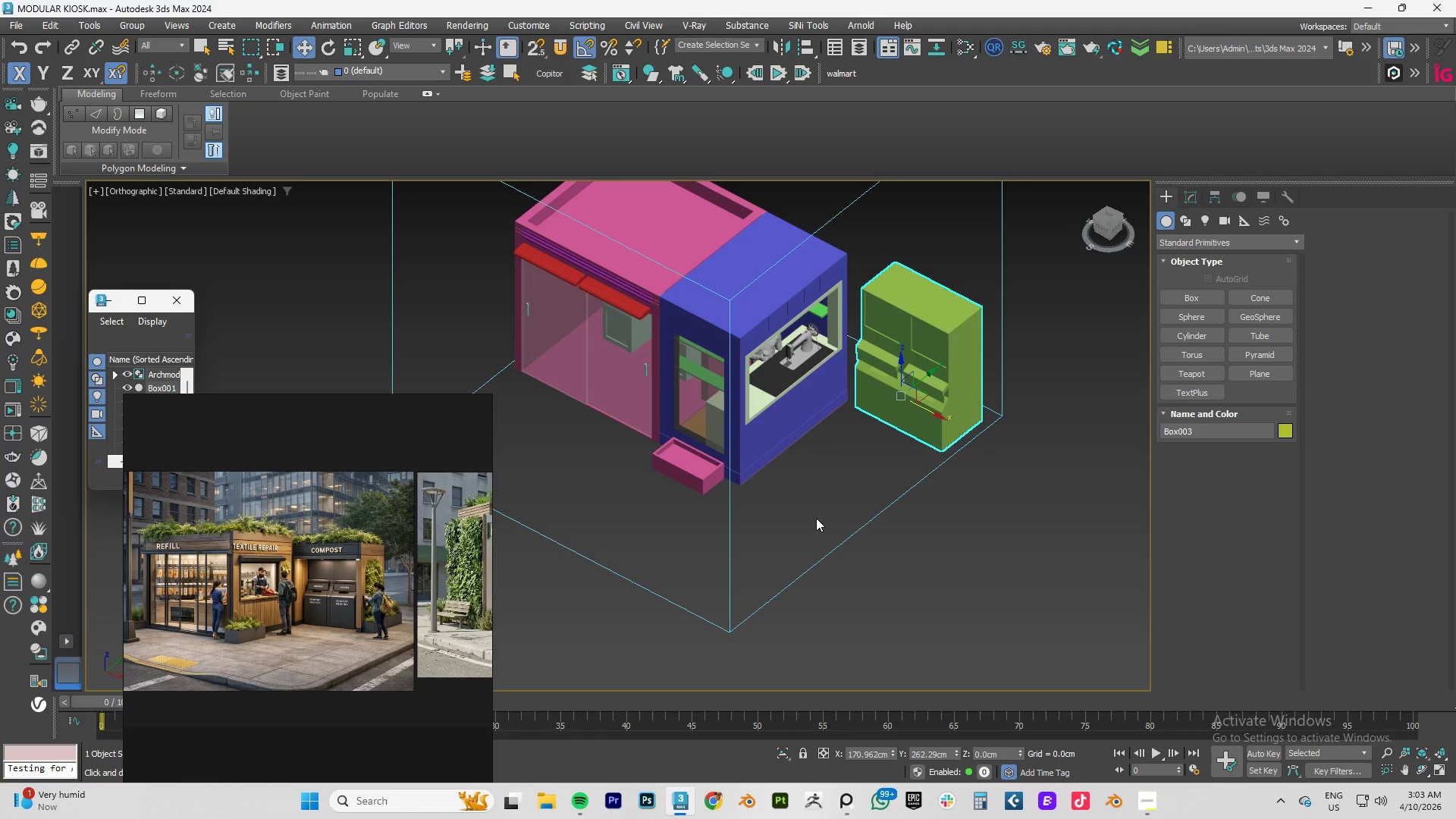 
hold_key(key=AltLeft, duration=1.52)
 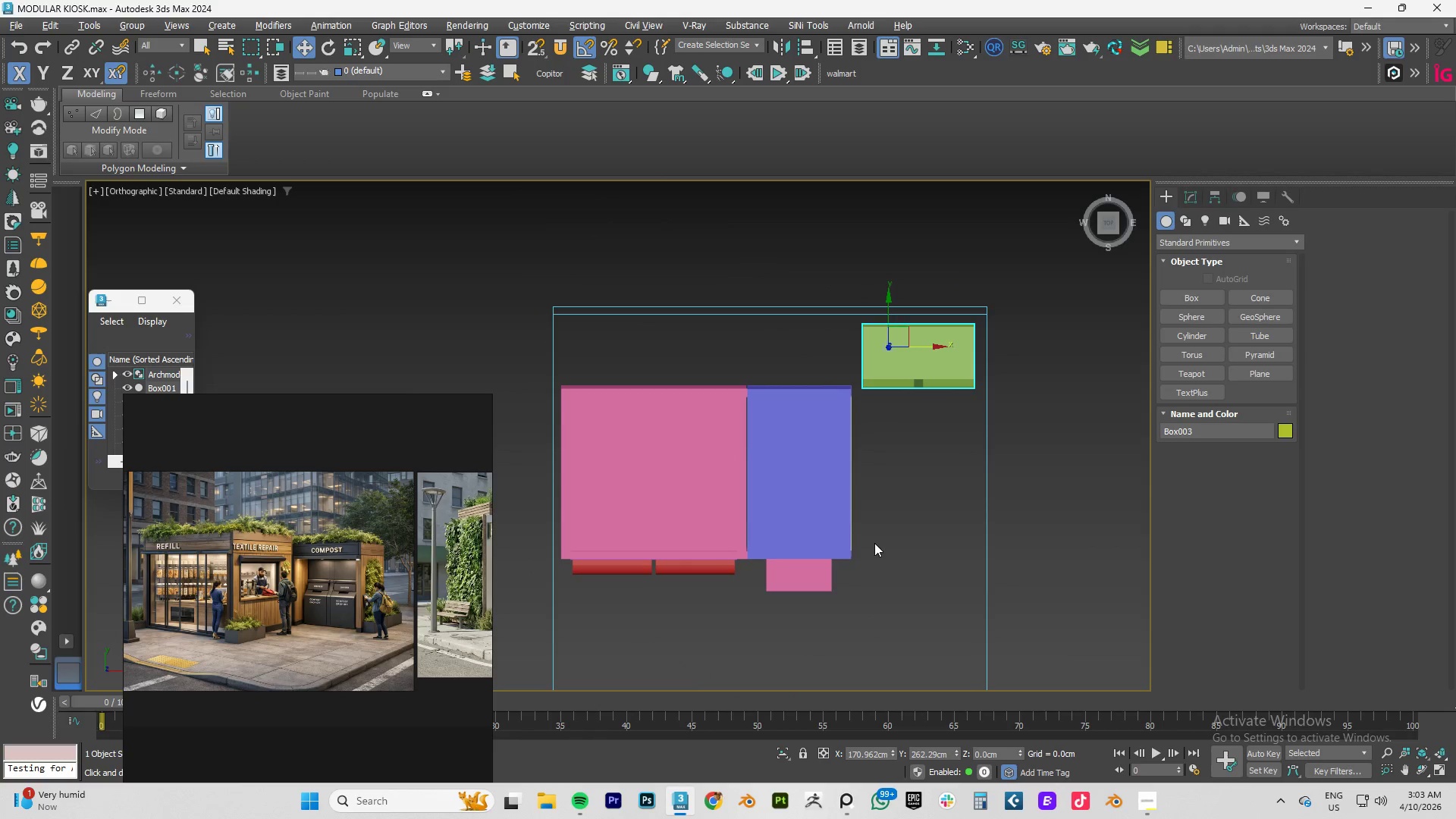 
key(Alt+AltLeft)
 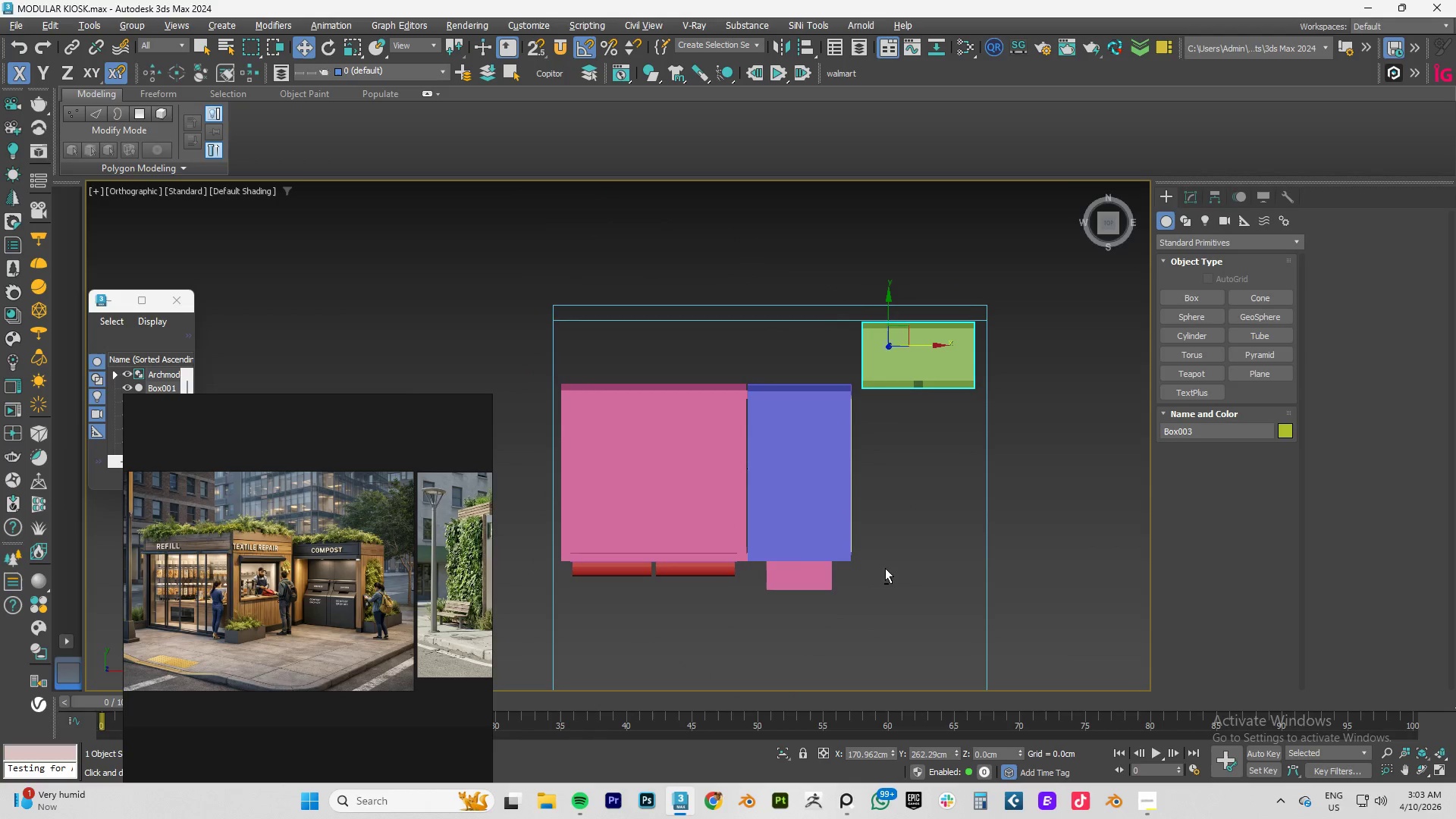 
key(Alt+AltLeft)
 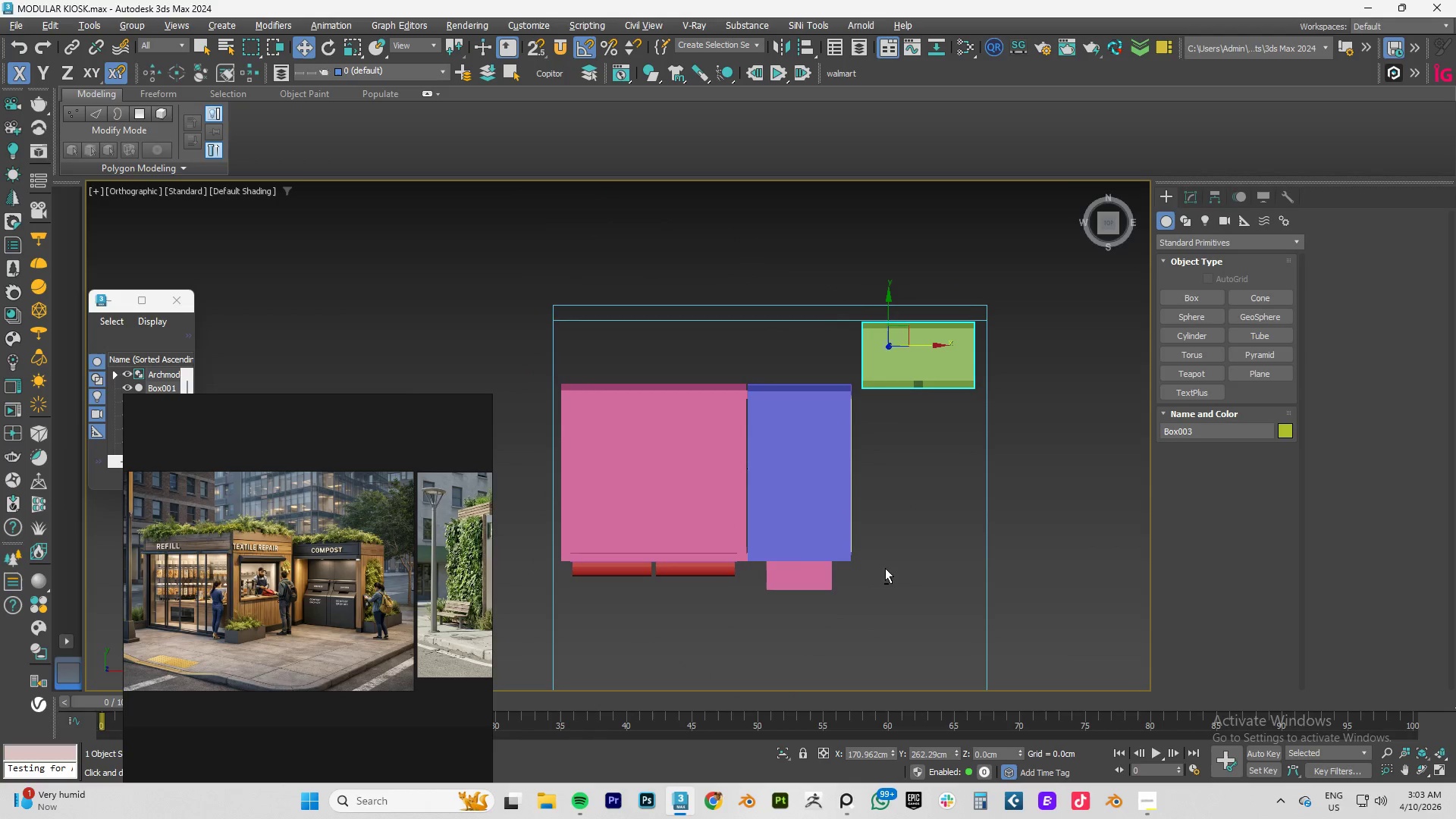 
key(Alt+AltLeft)
 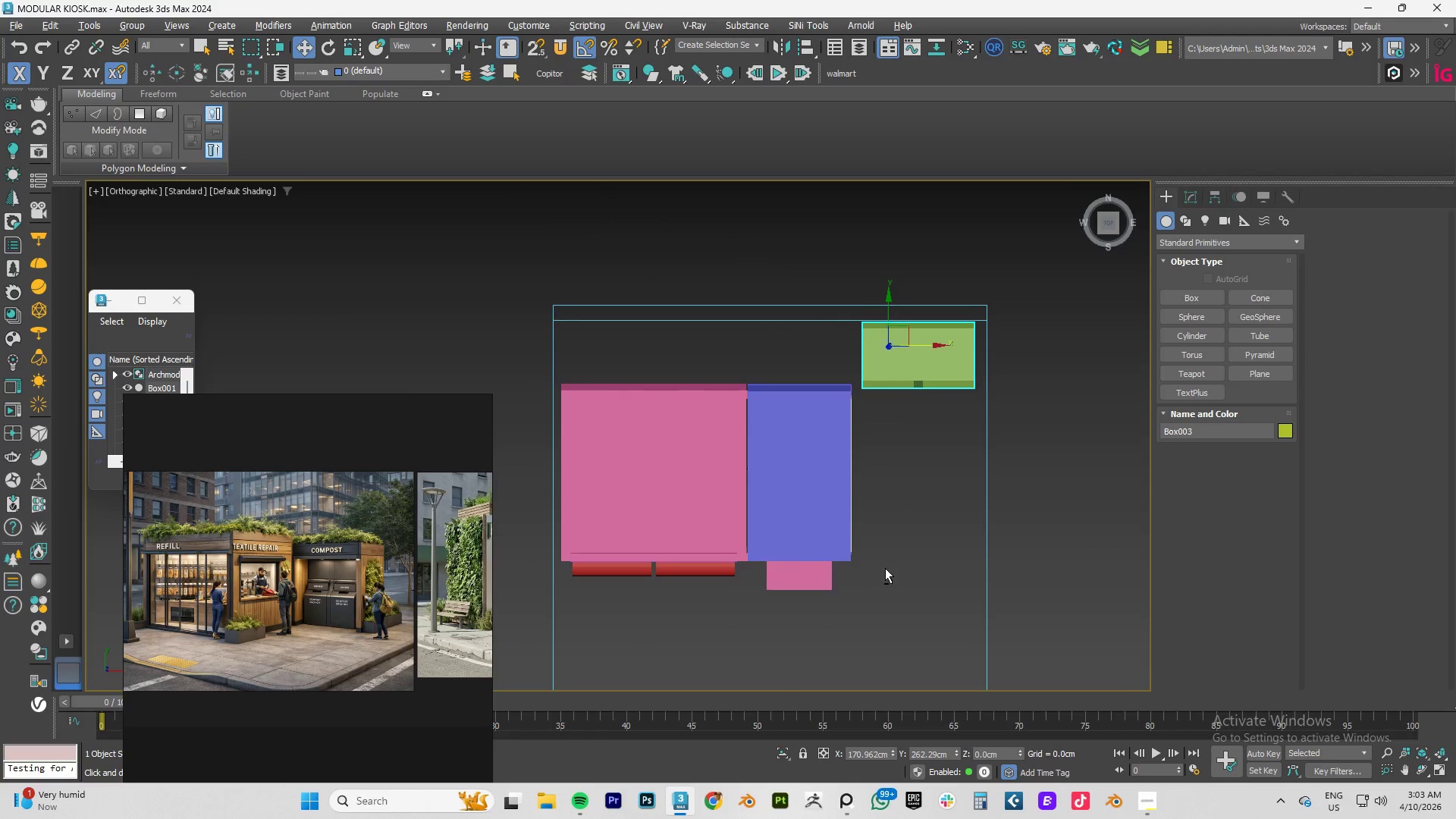 
key(Alt+AltLeft)
 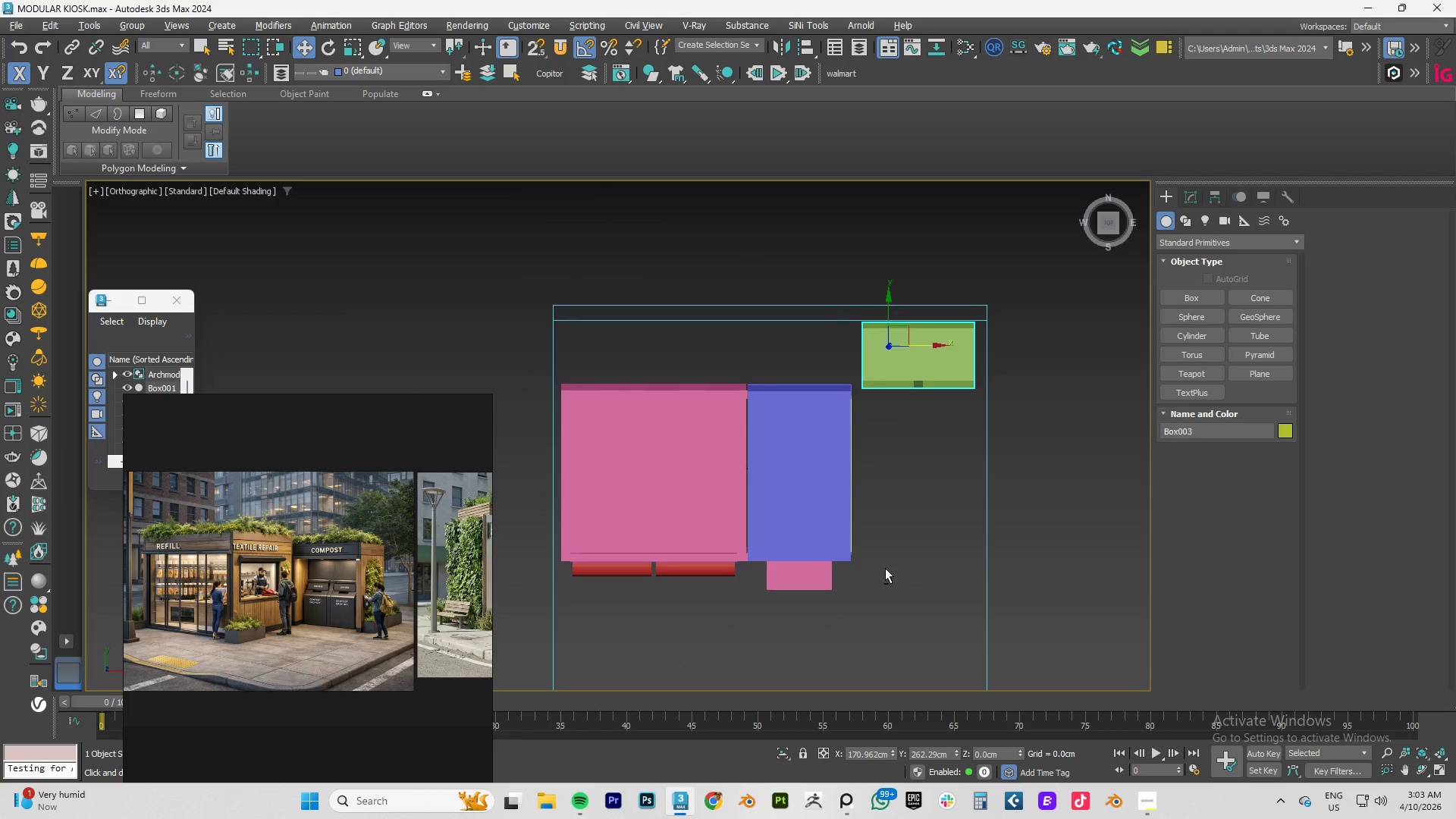 
key(Alt+AltLeft)
 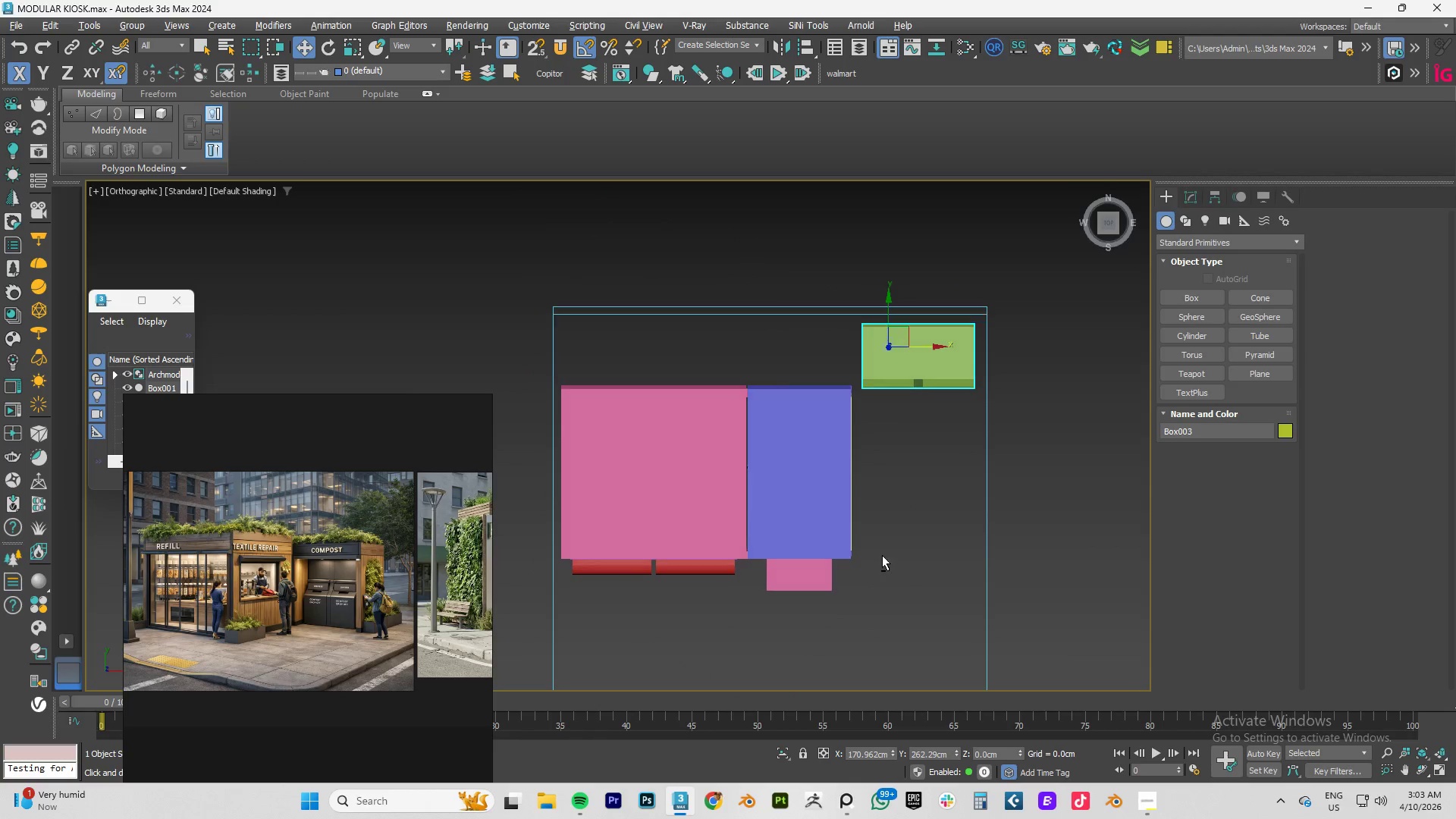 
key(Alt+AltLeft)
 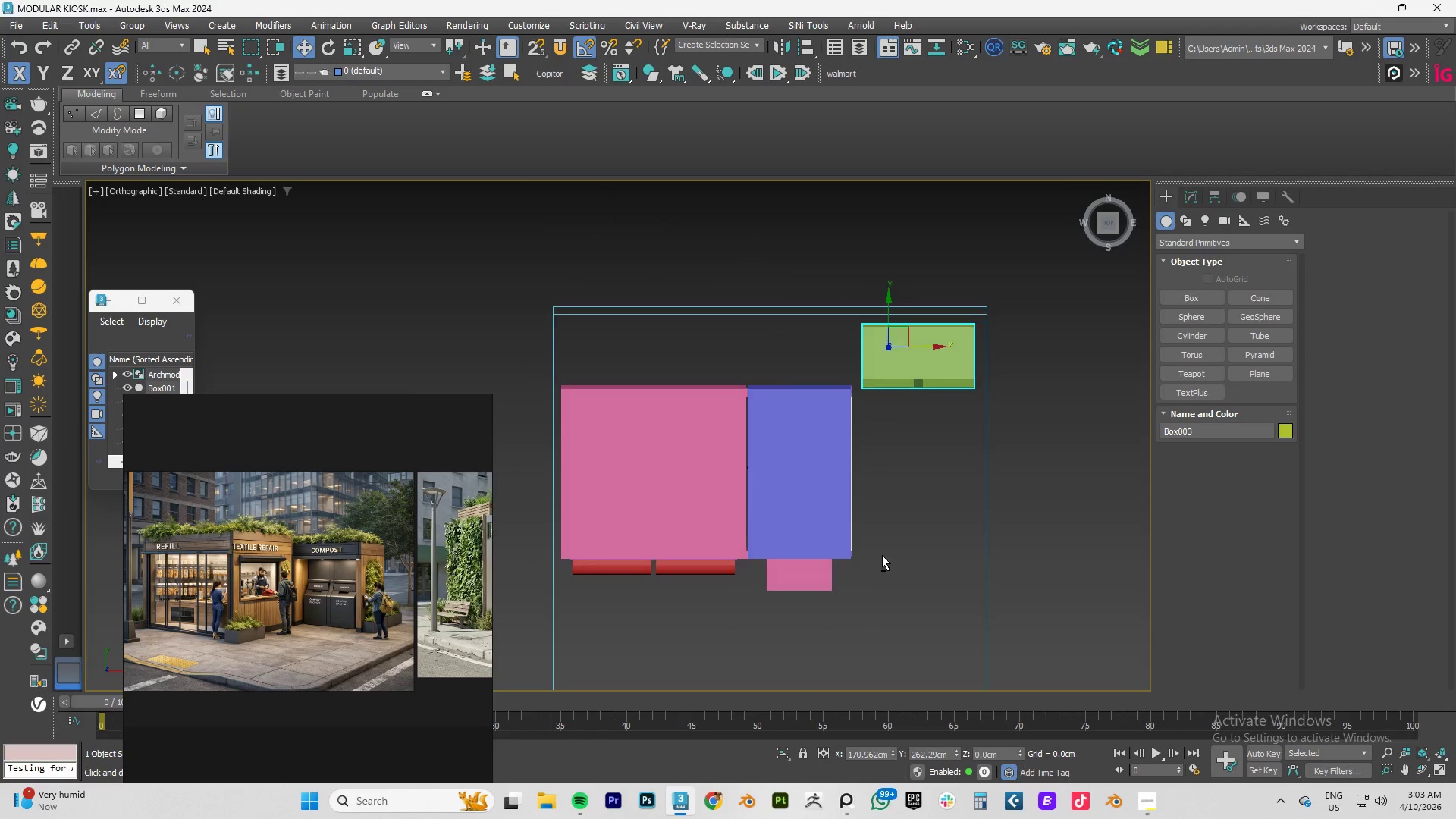 
key(Alt+AltLeft)
 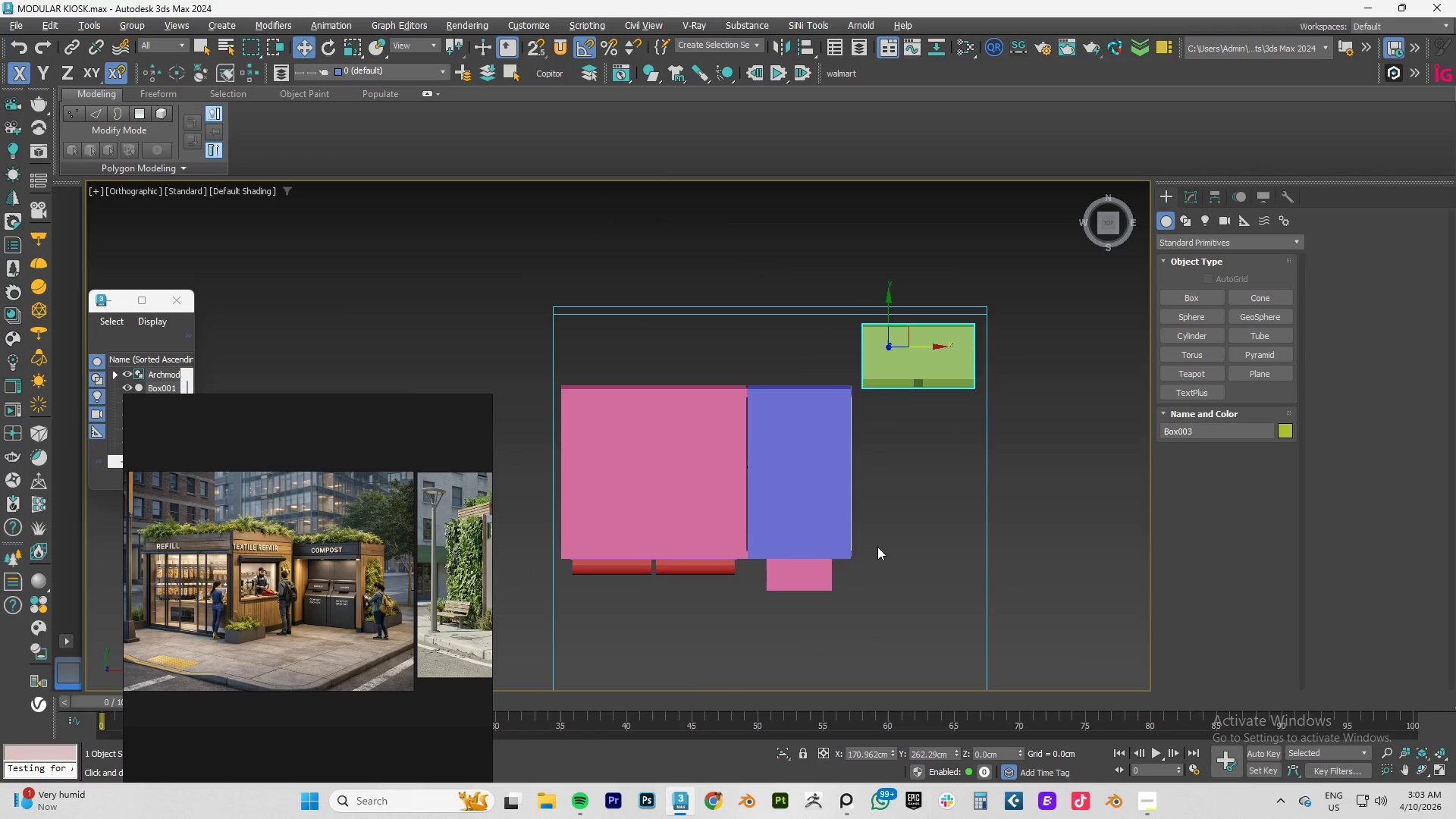 
key(Alt+AltLeft)
 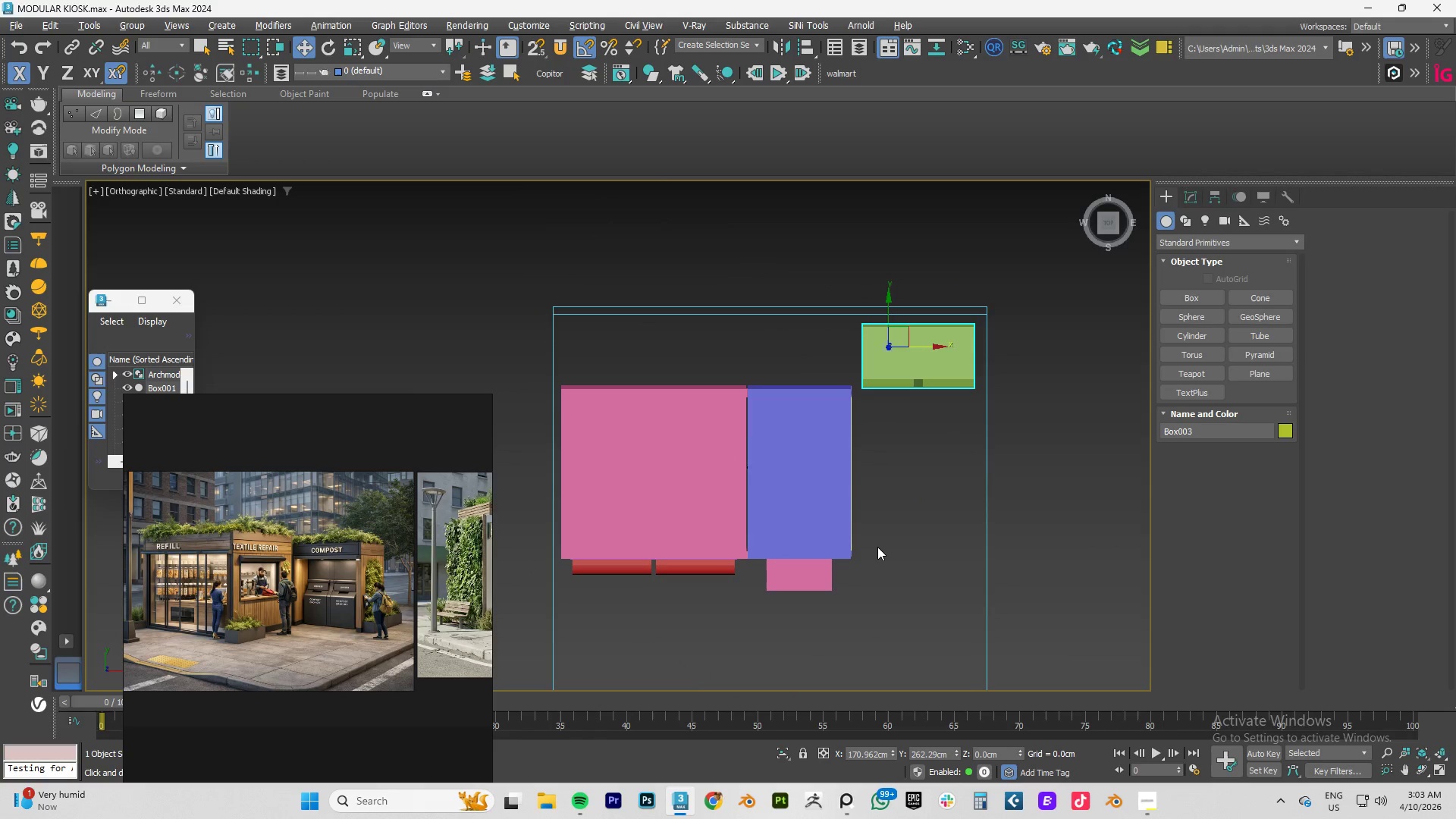 
key(Alt+AltLeft)
 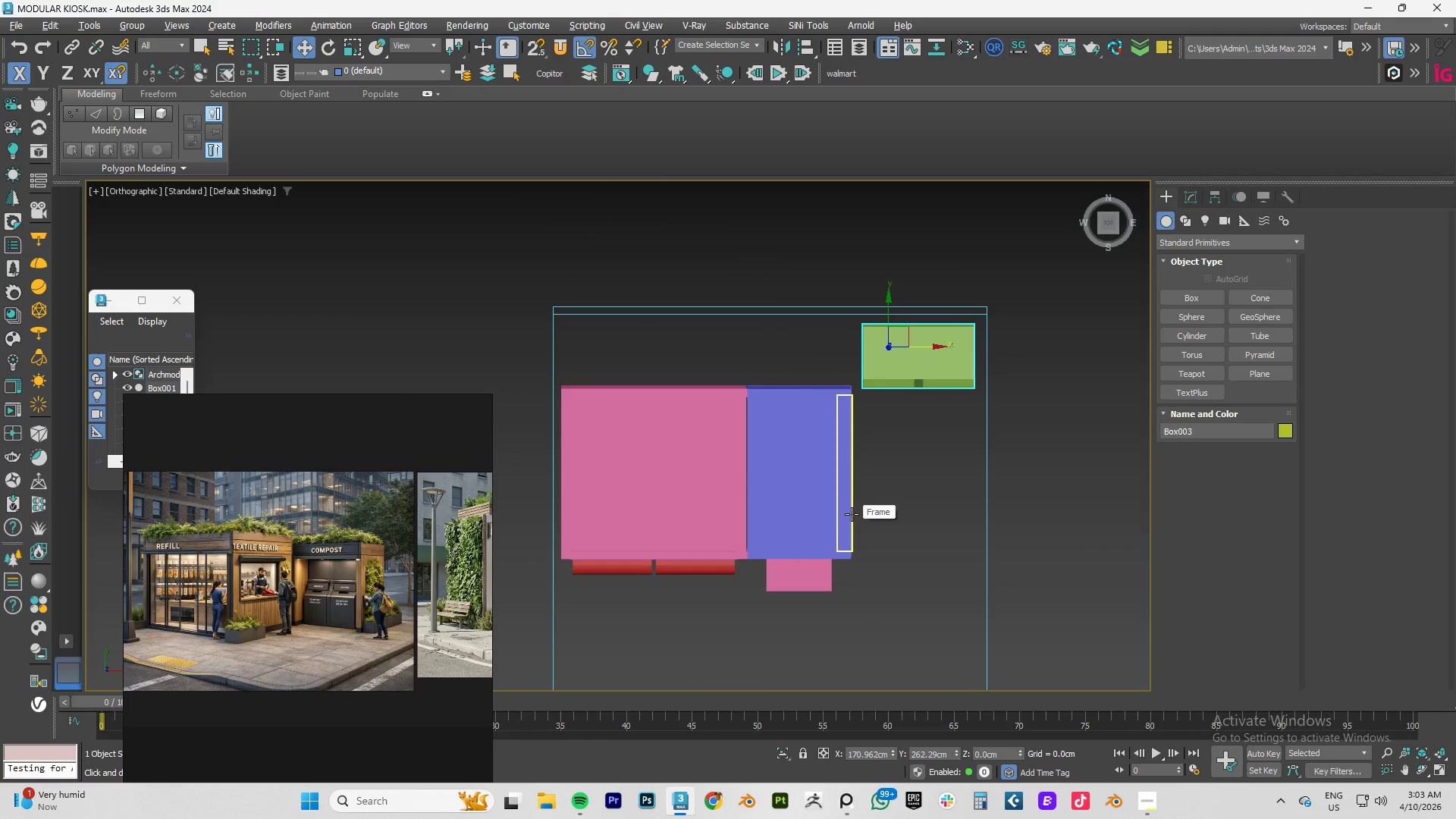 
wait(5.06)
 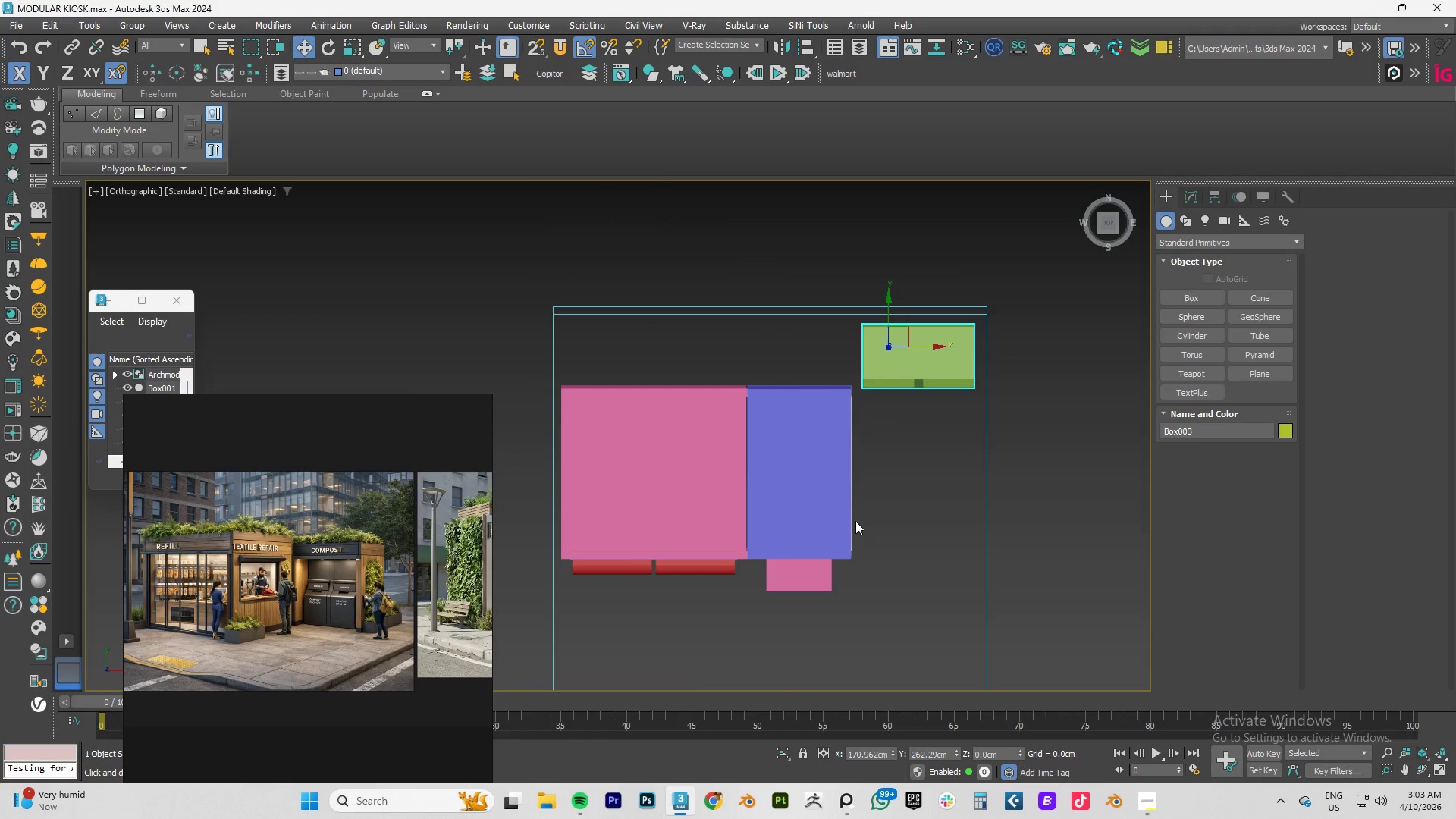 
type(tz)
 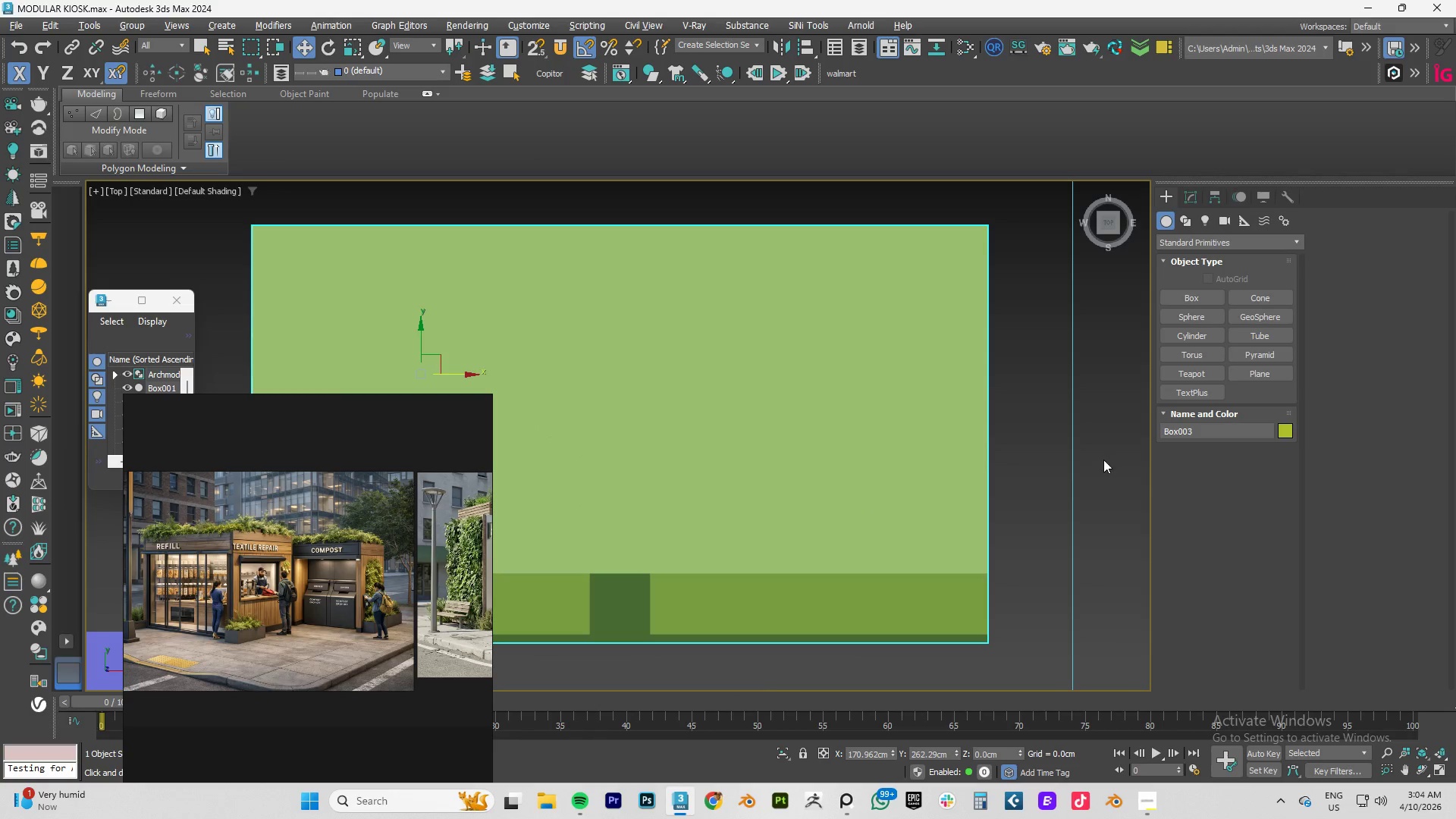 
scroll: coordinate [962, 444], scroll_direction: down, amount: 3.0
 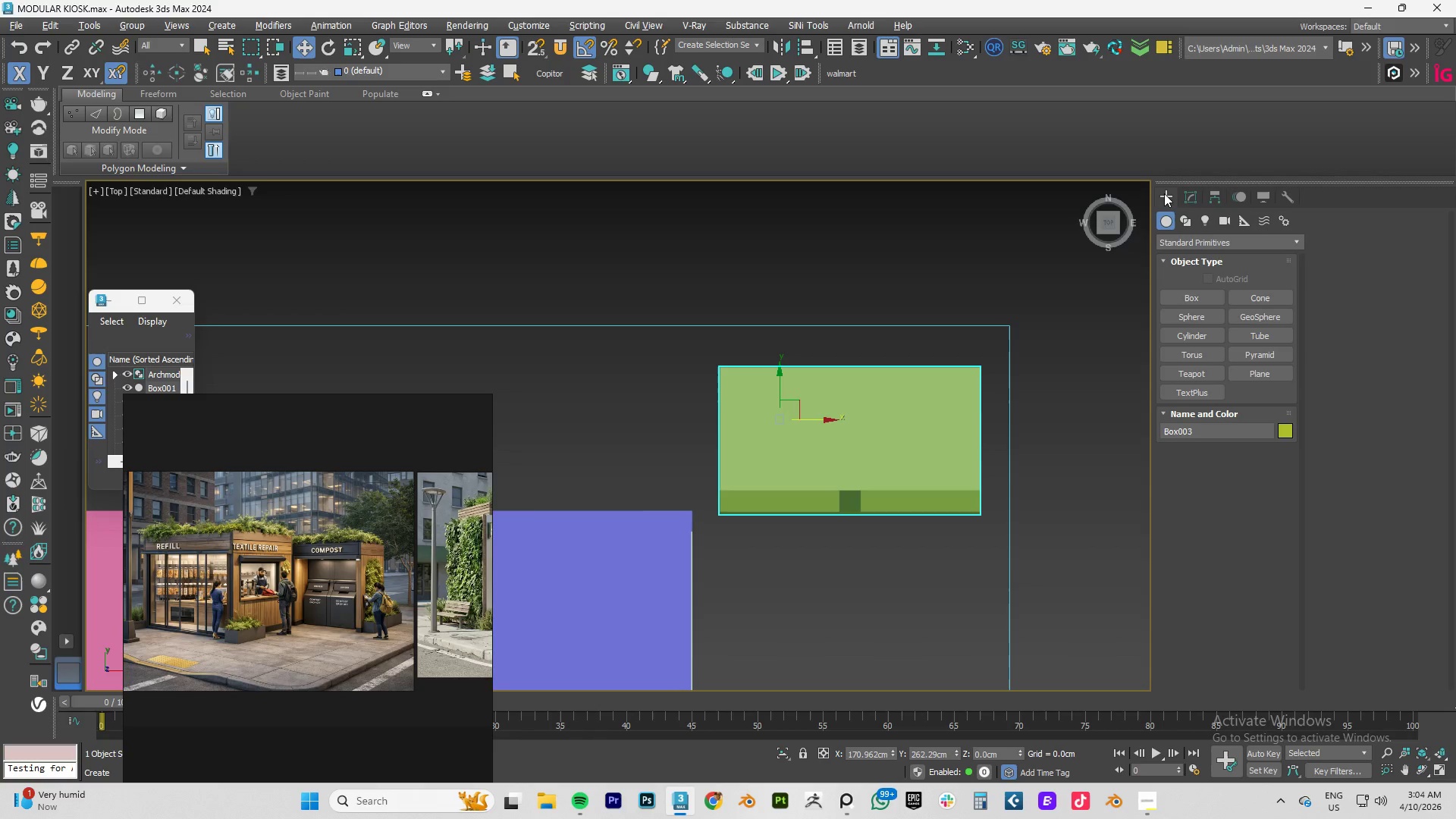 
left_click([1164, 193])
 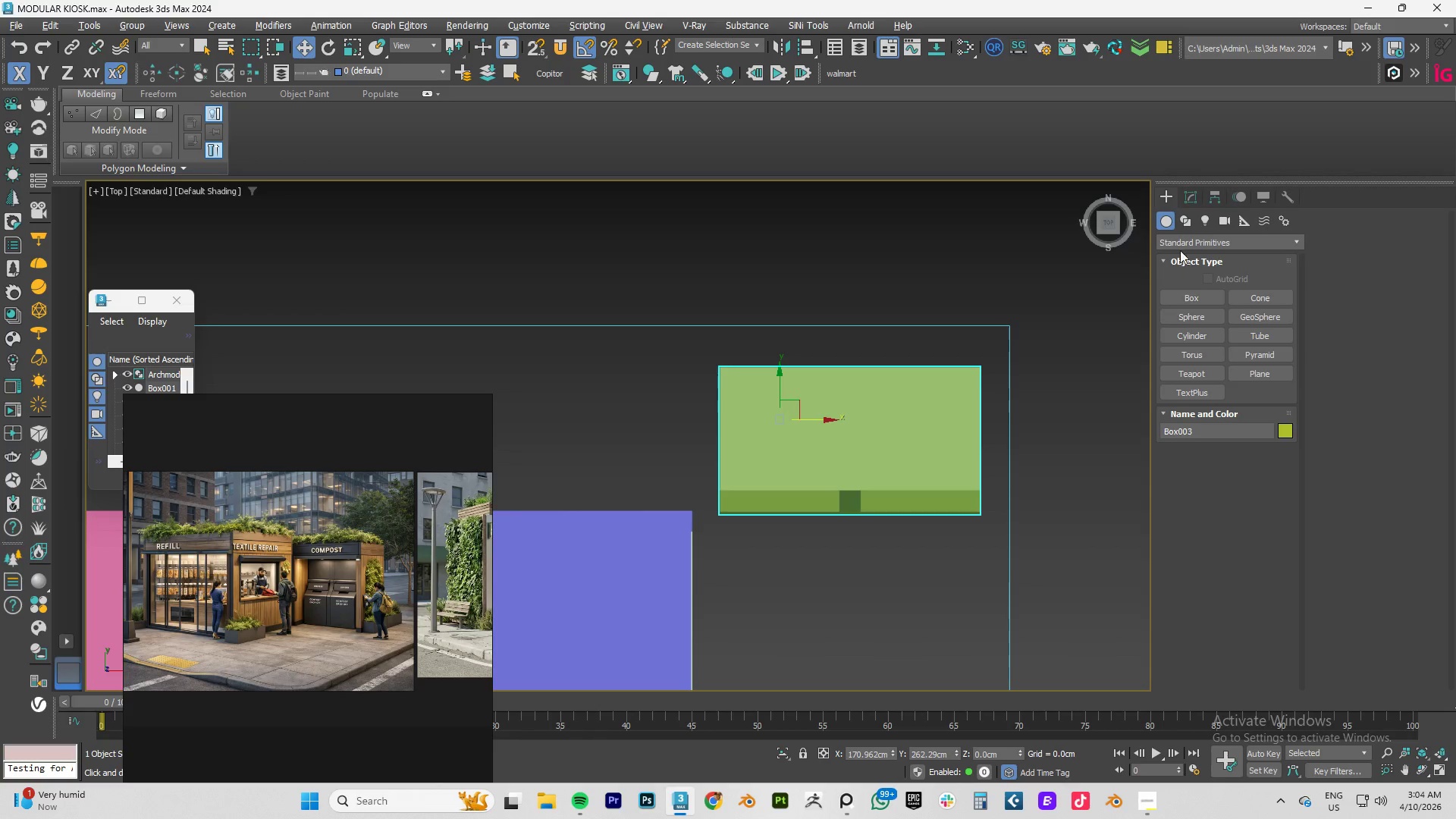 
left_click([1180, 218])
 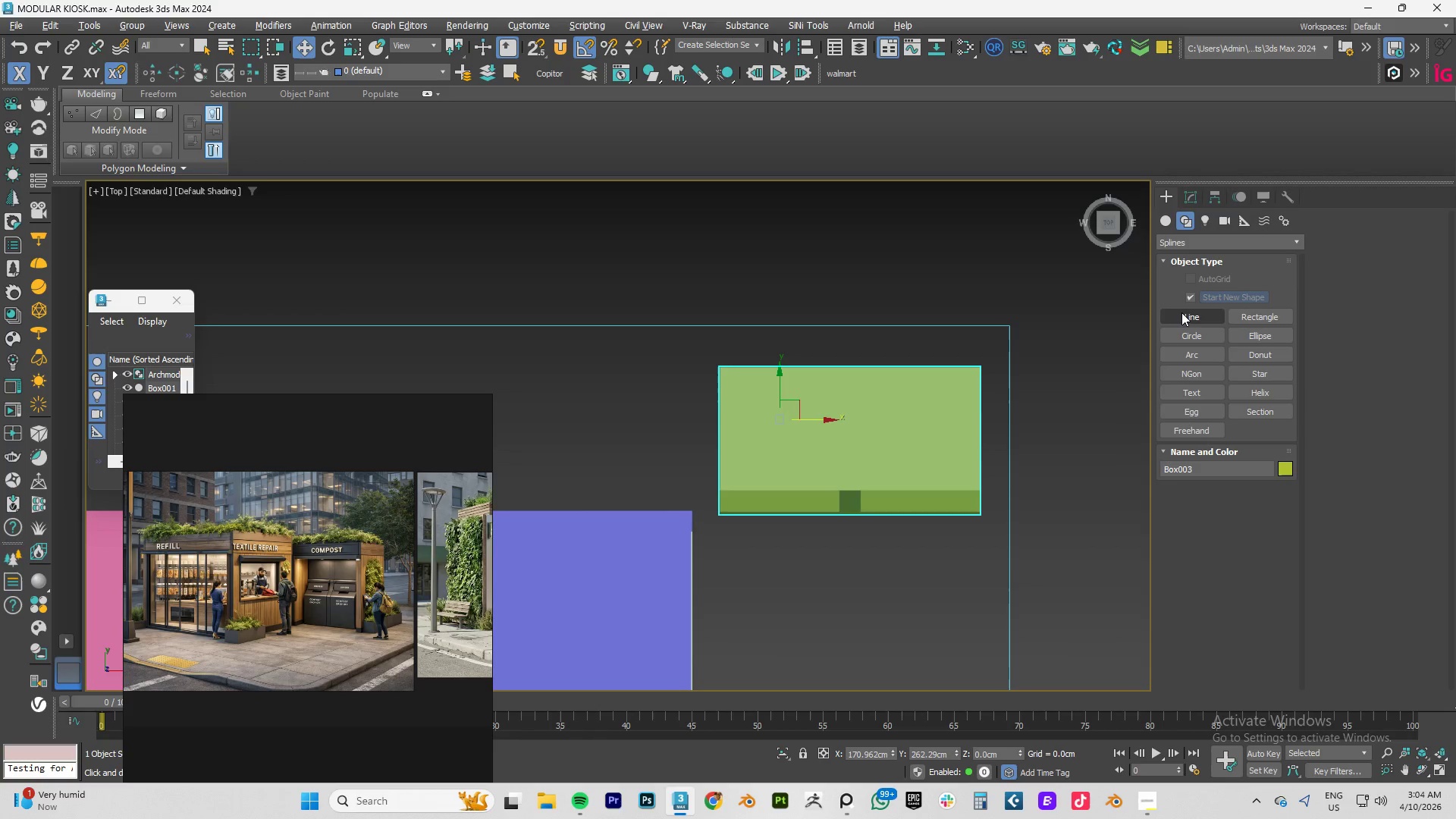 
left_click([1181, 312])
 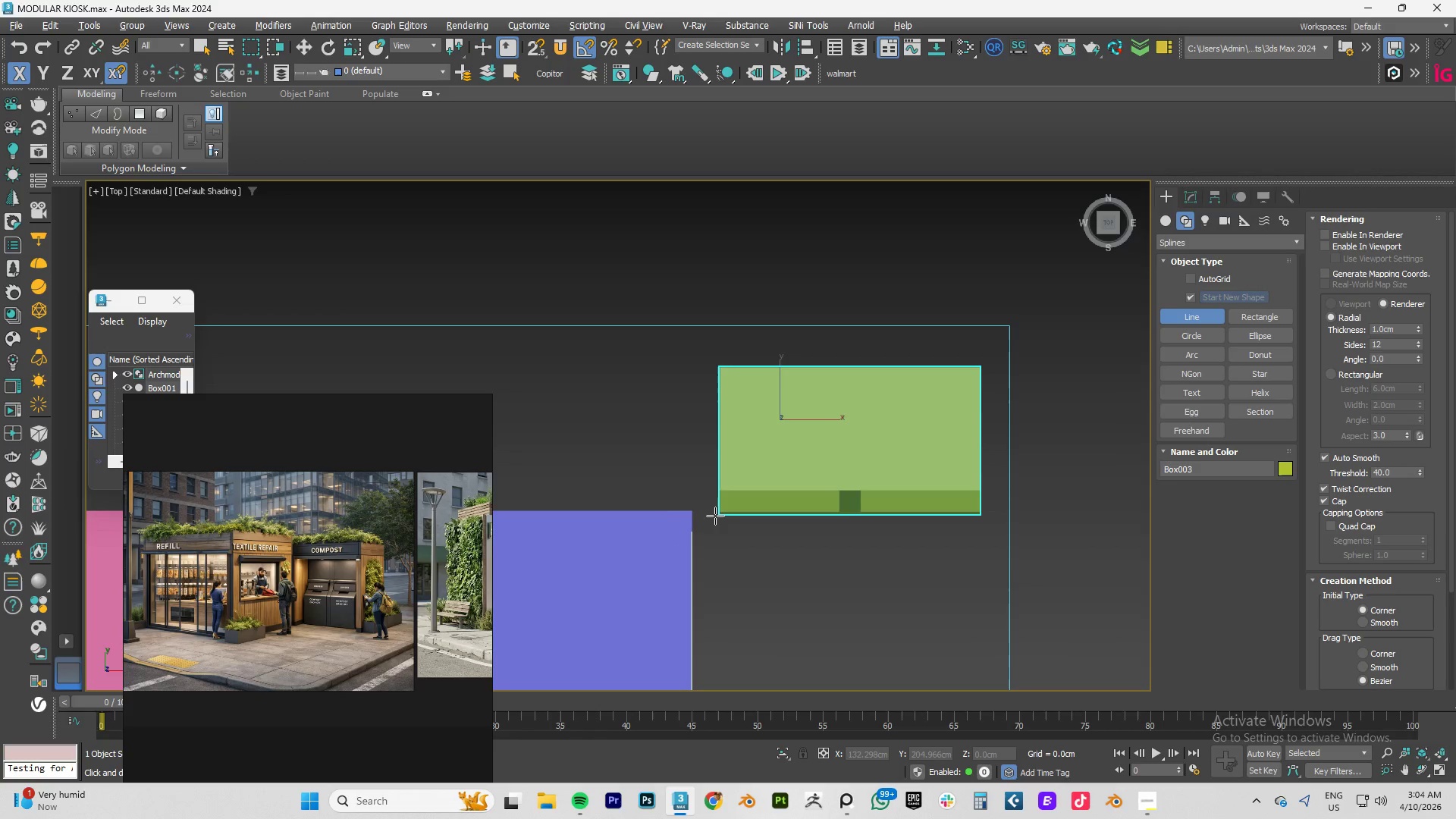 
key(S)
 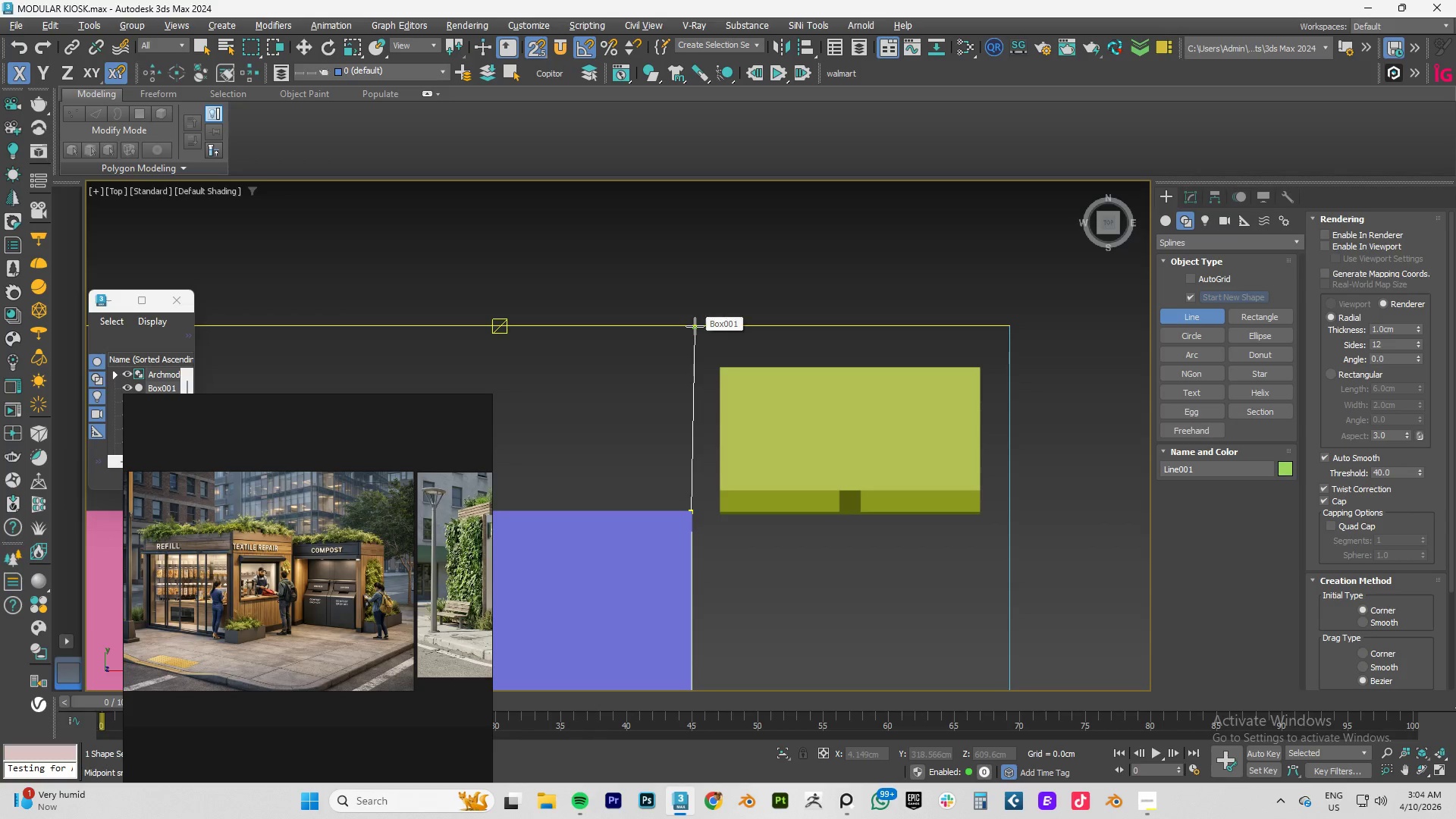 
wait(5.08)
 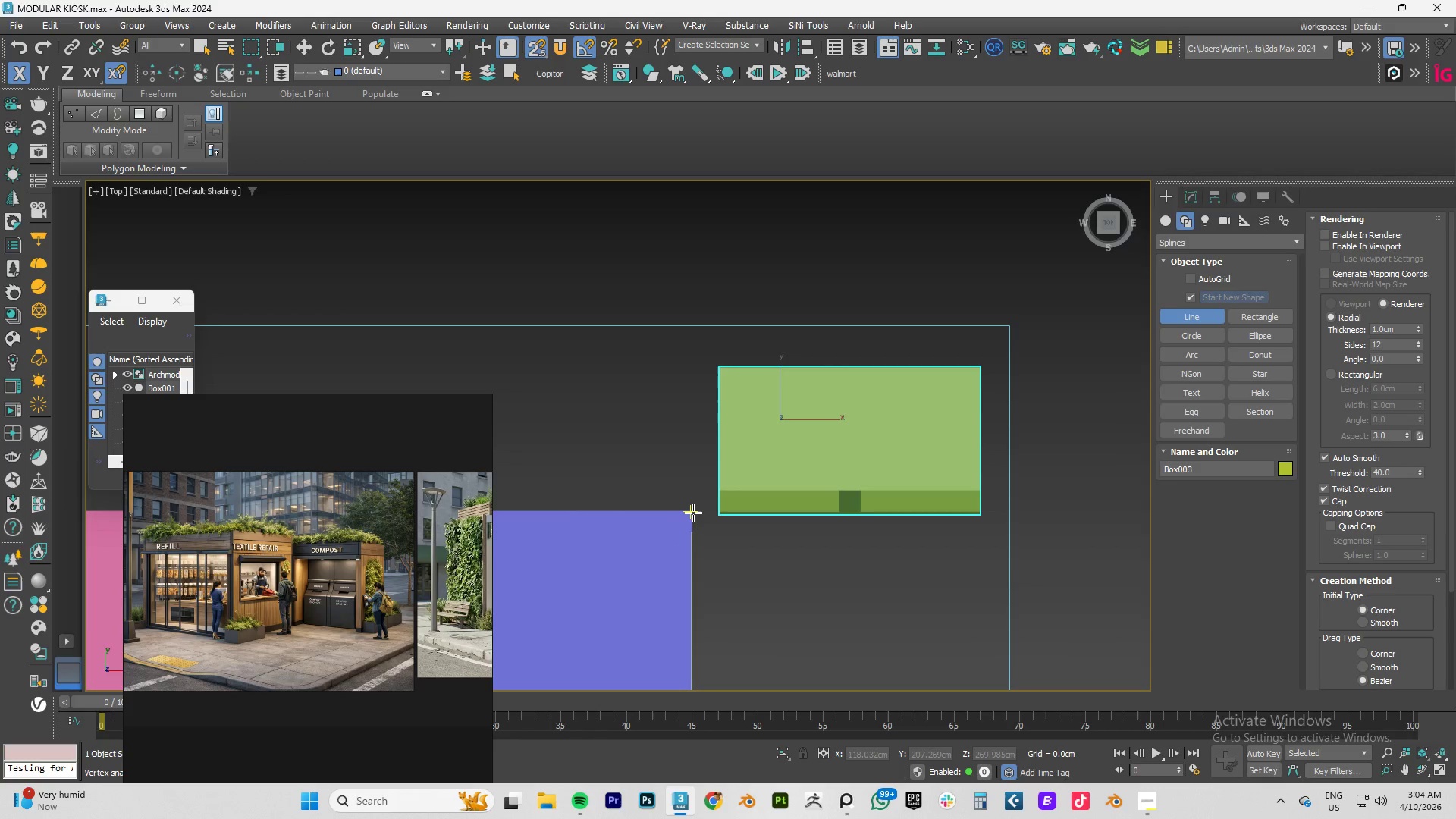 
hold_key(key=ShiftLeft, duration=1.5)
 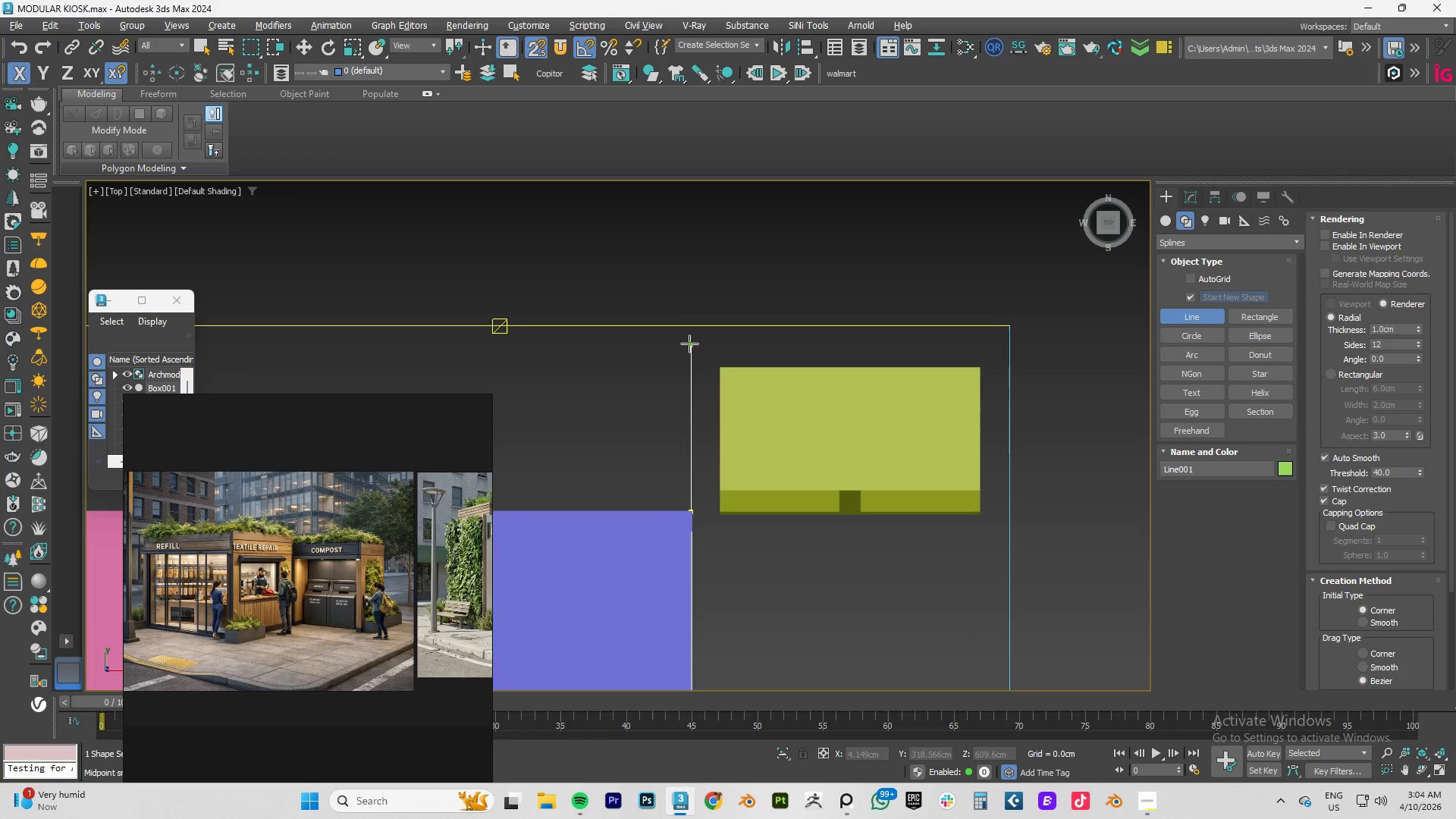 
hold_key(key=ShiftLeft, duration=1.52)
left_click([689, 334])
 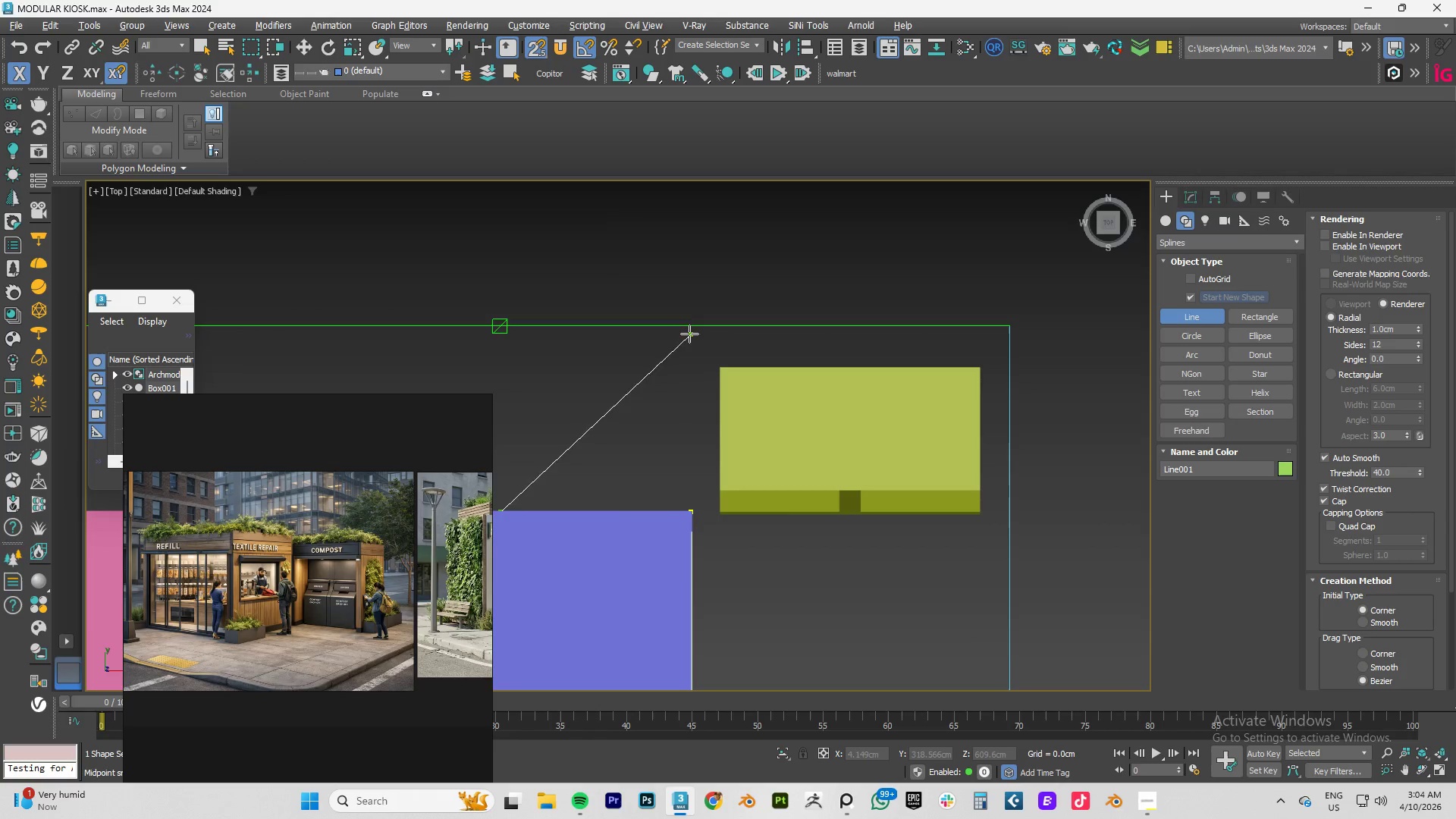 
hold_key(key=ShiftLeft, duration=0.53)
 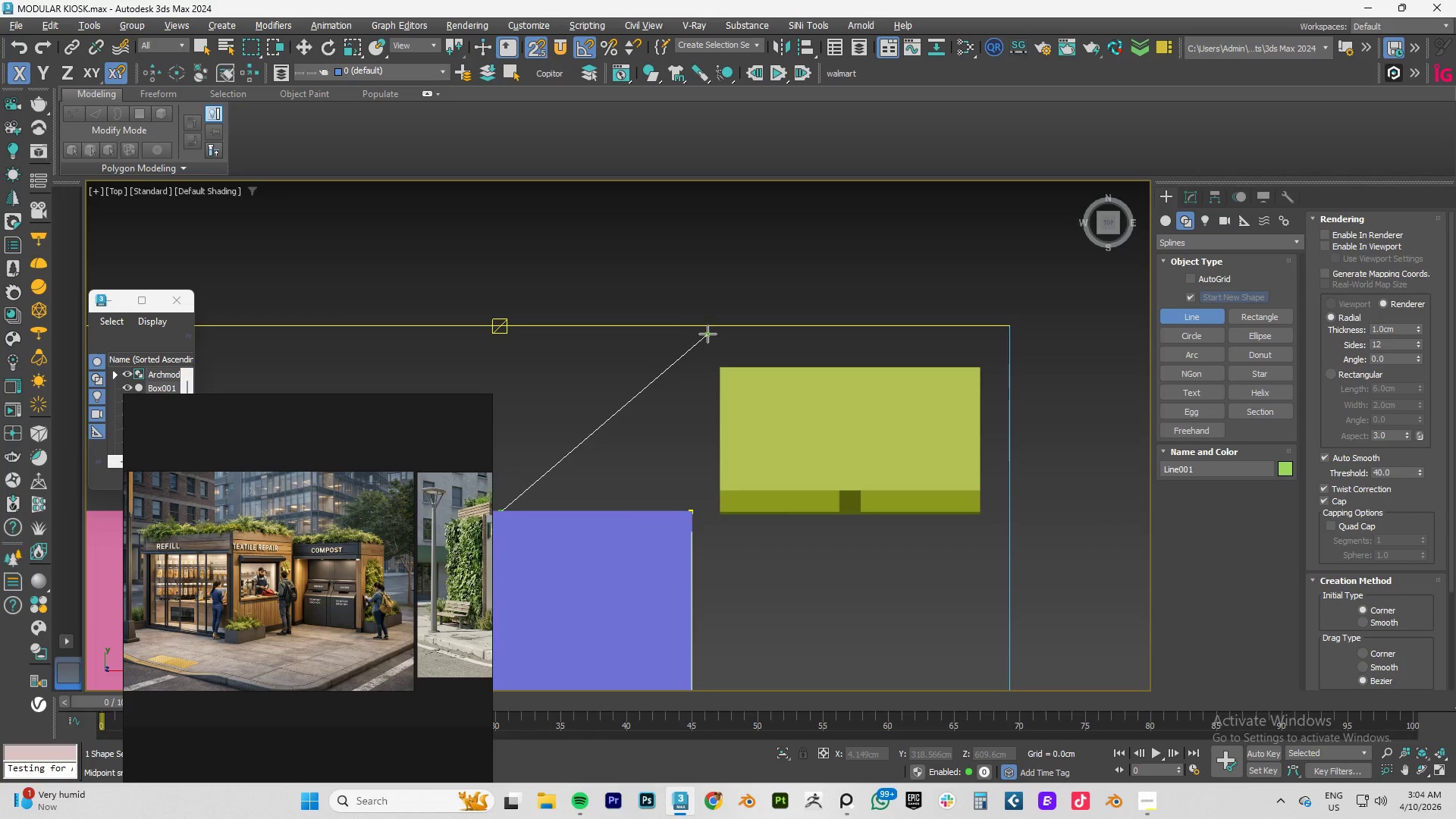 
hold_key(key=ShiftLeft, duration=5.27)
 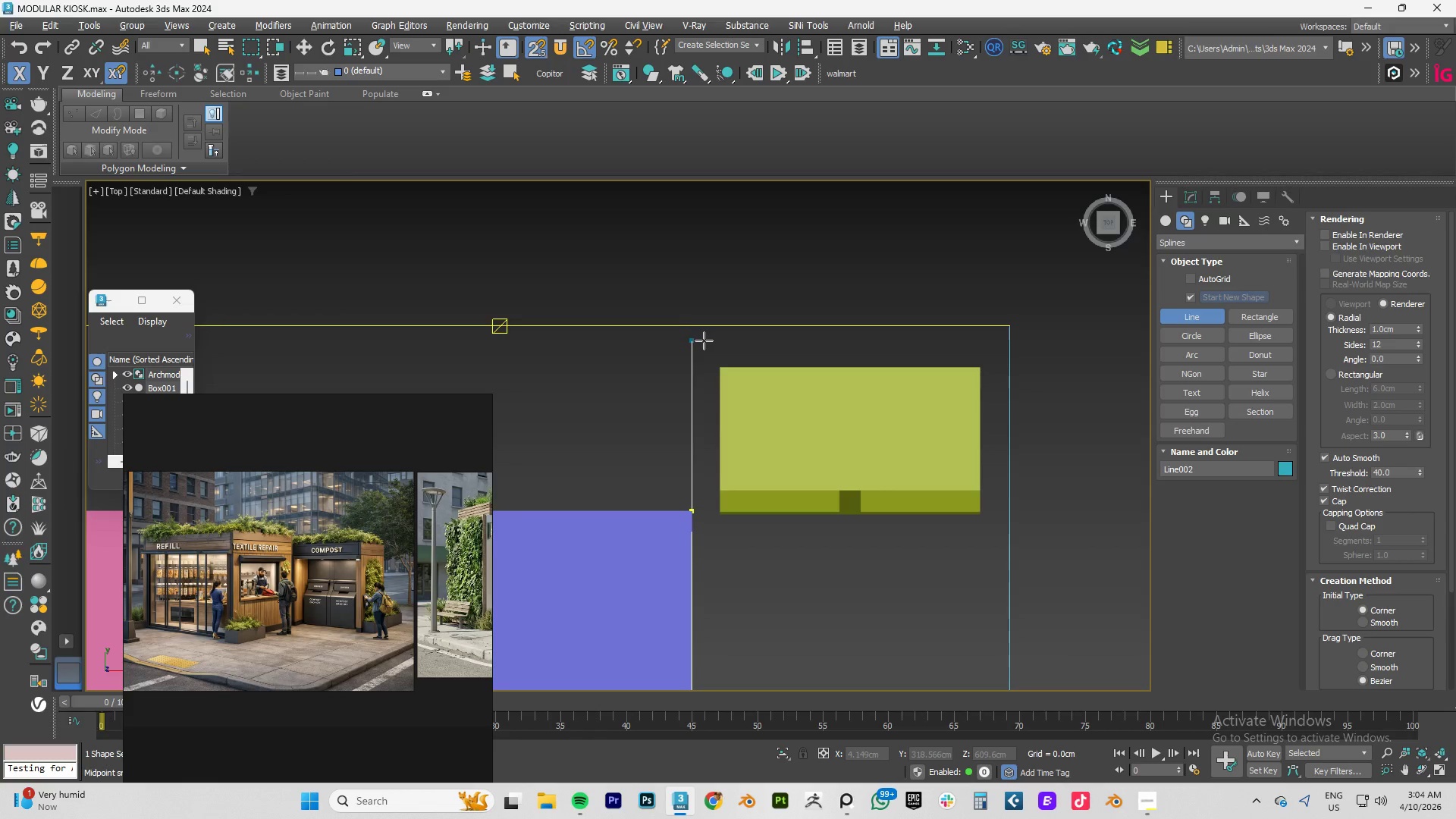 
hold_key(key=ControlLeft, duration=0.44)
 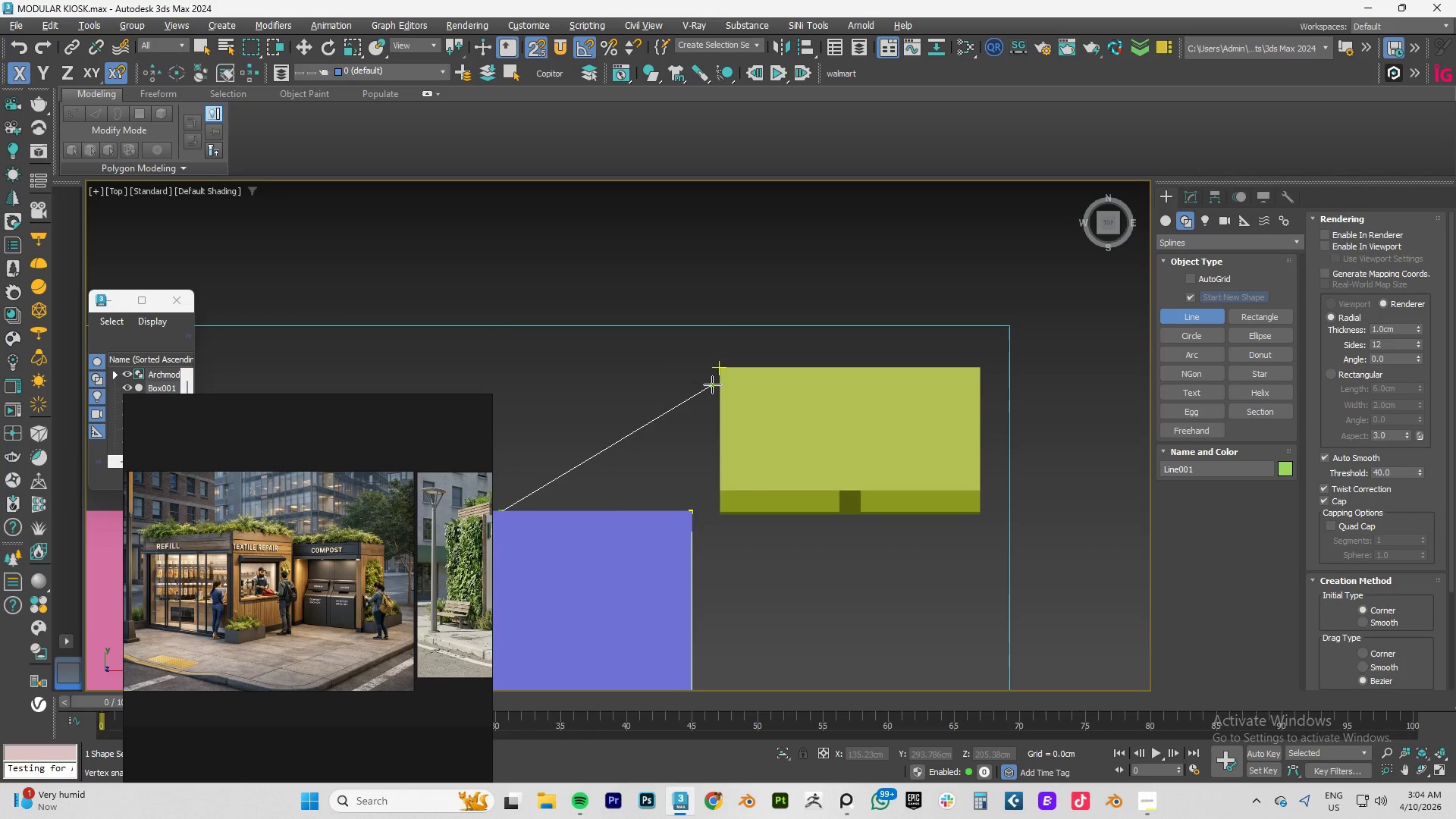 
key(Escape)
 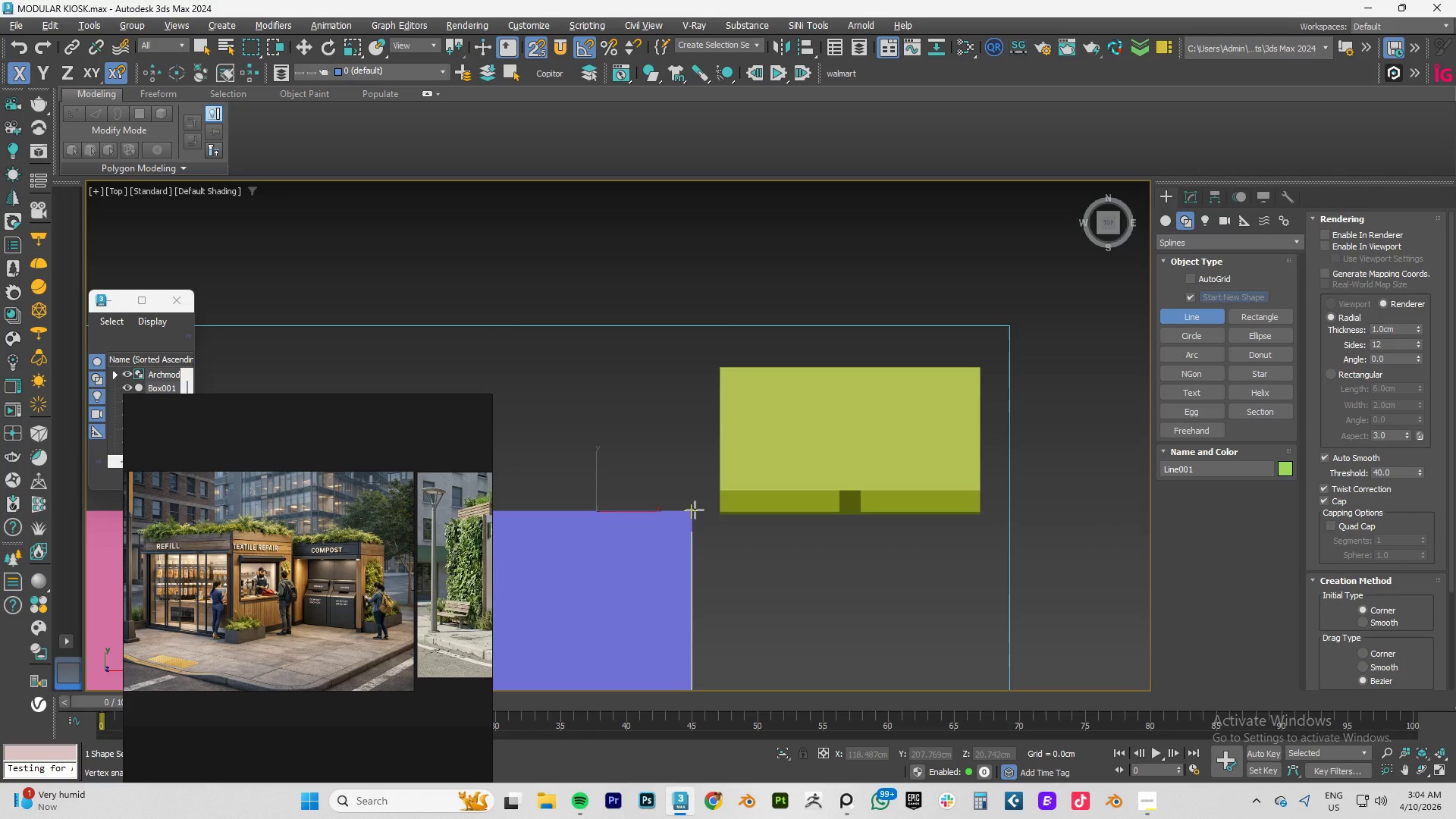 
left_click([695, 510])
 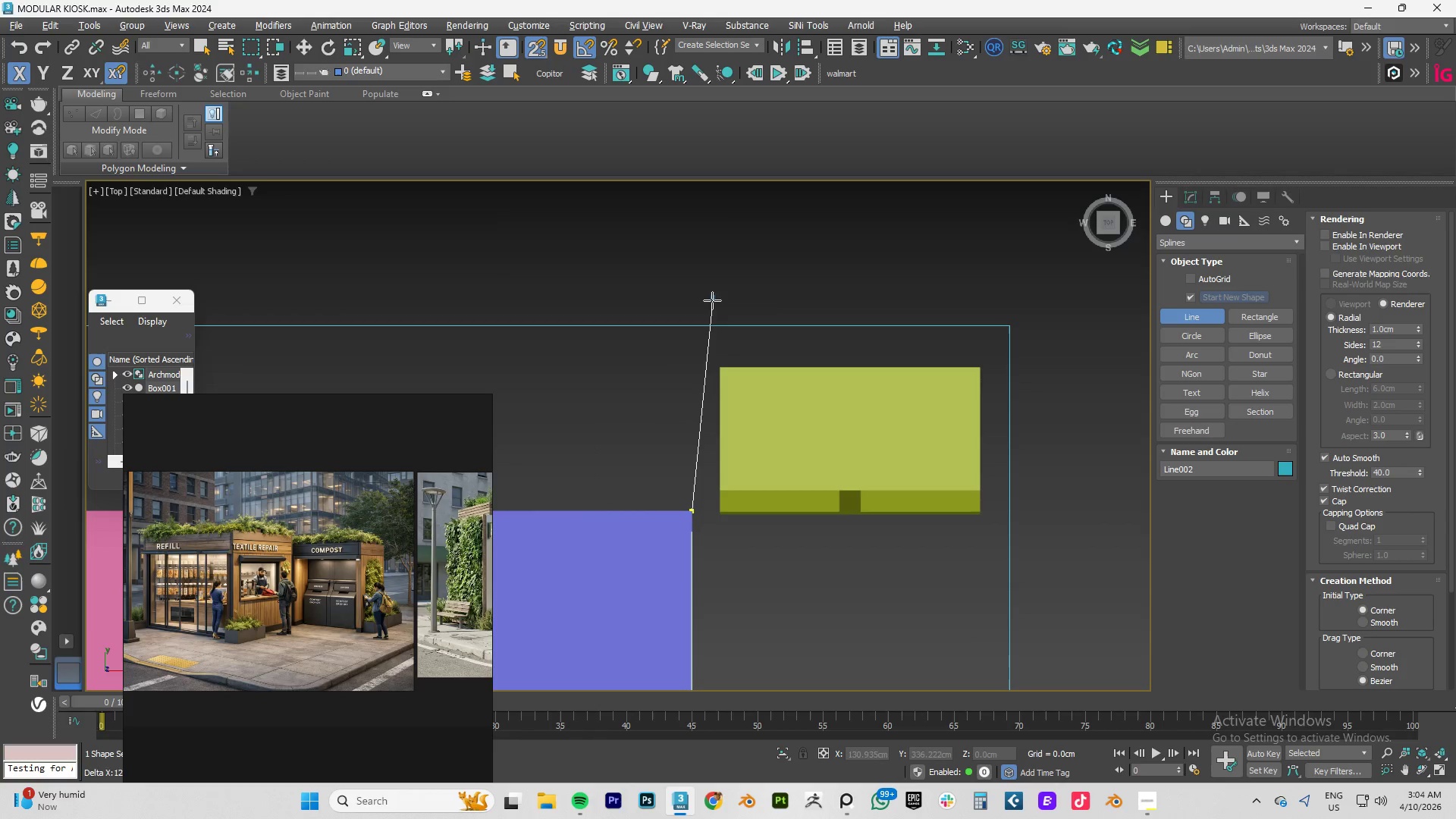 
hold_key(key=ShiftLeft, duration=0.75)
 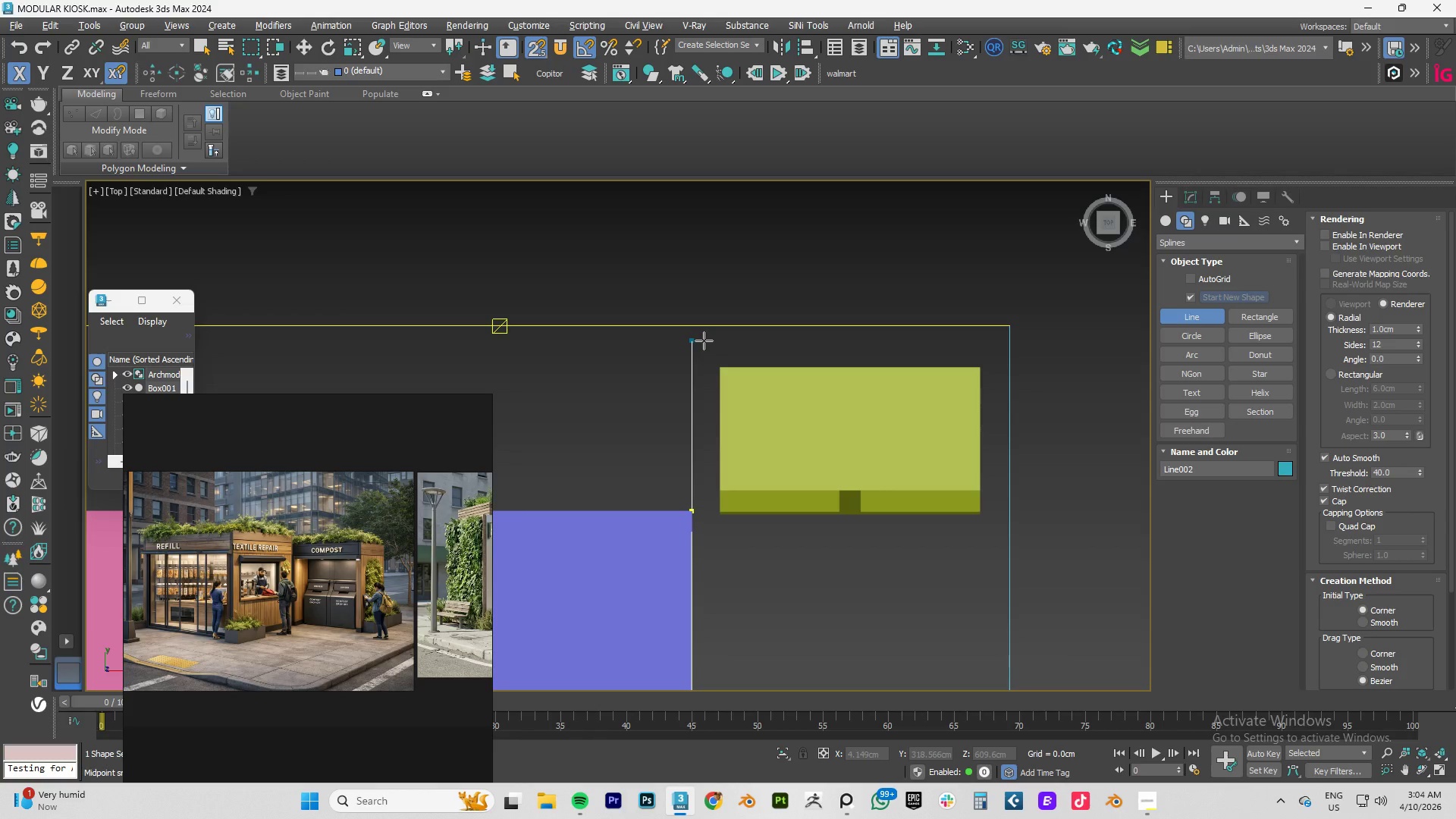 
left_click([704, 340])
 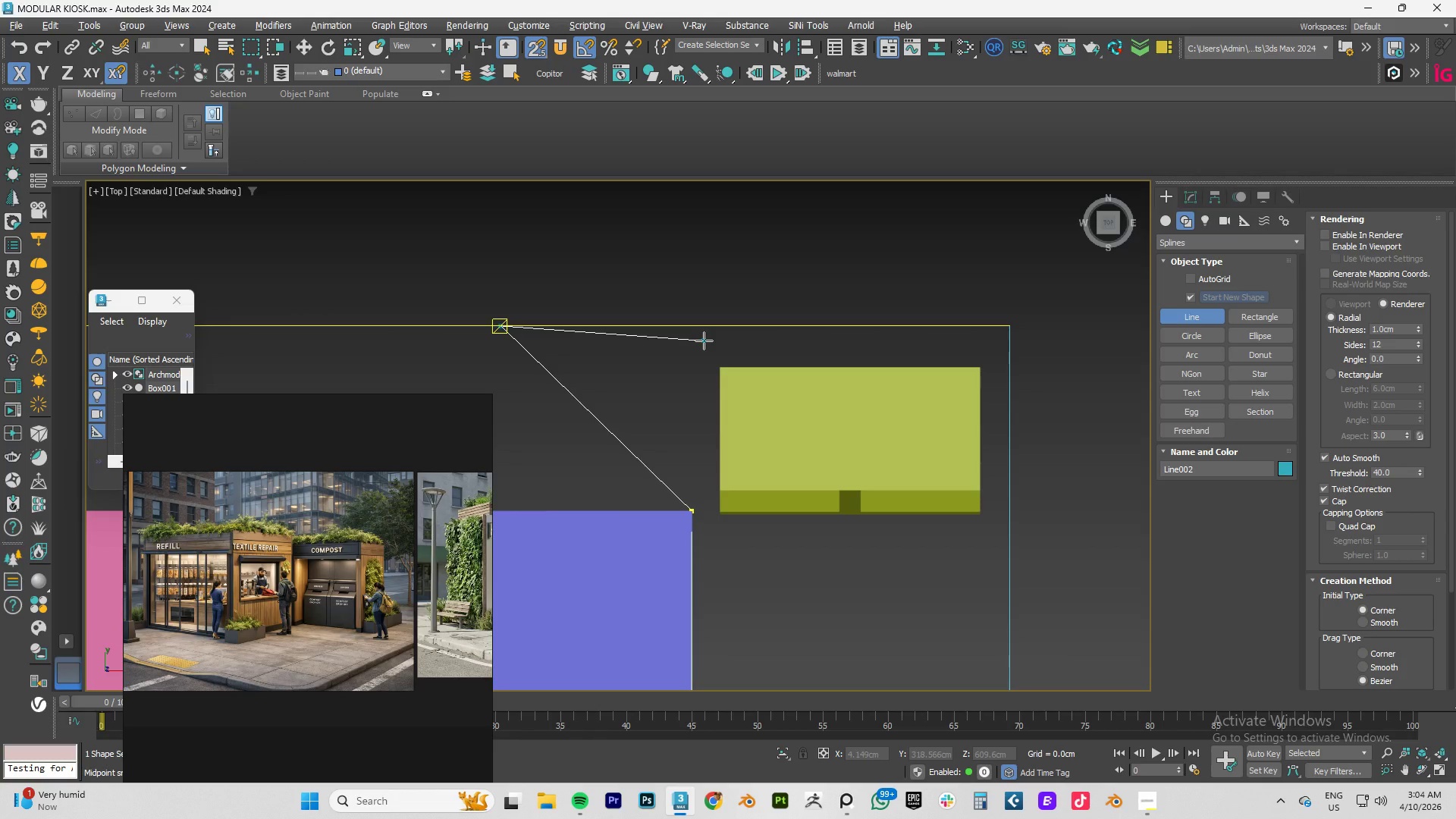 
key(Control+Z)
 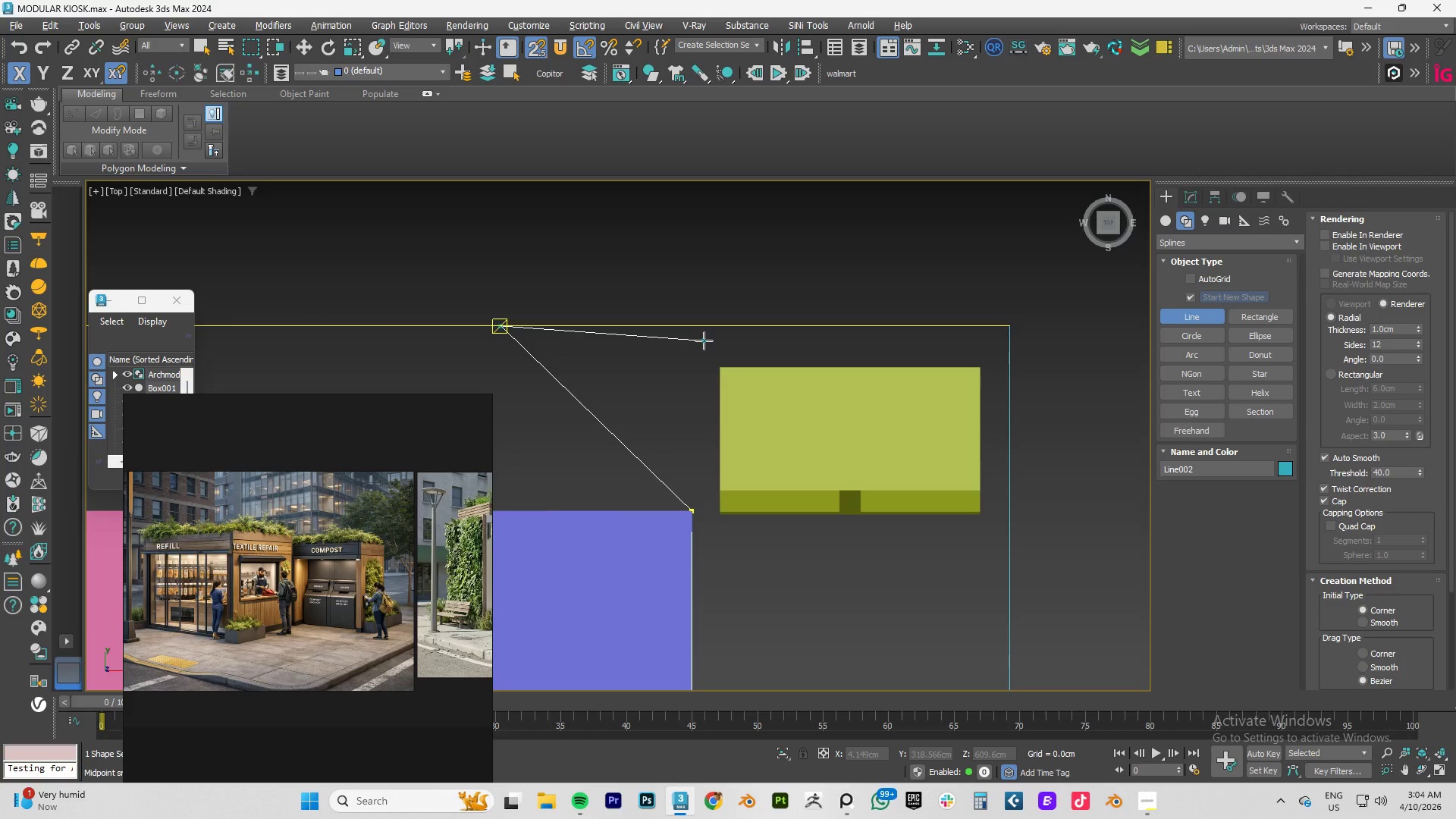 
key(Backspace)
 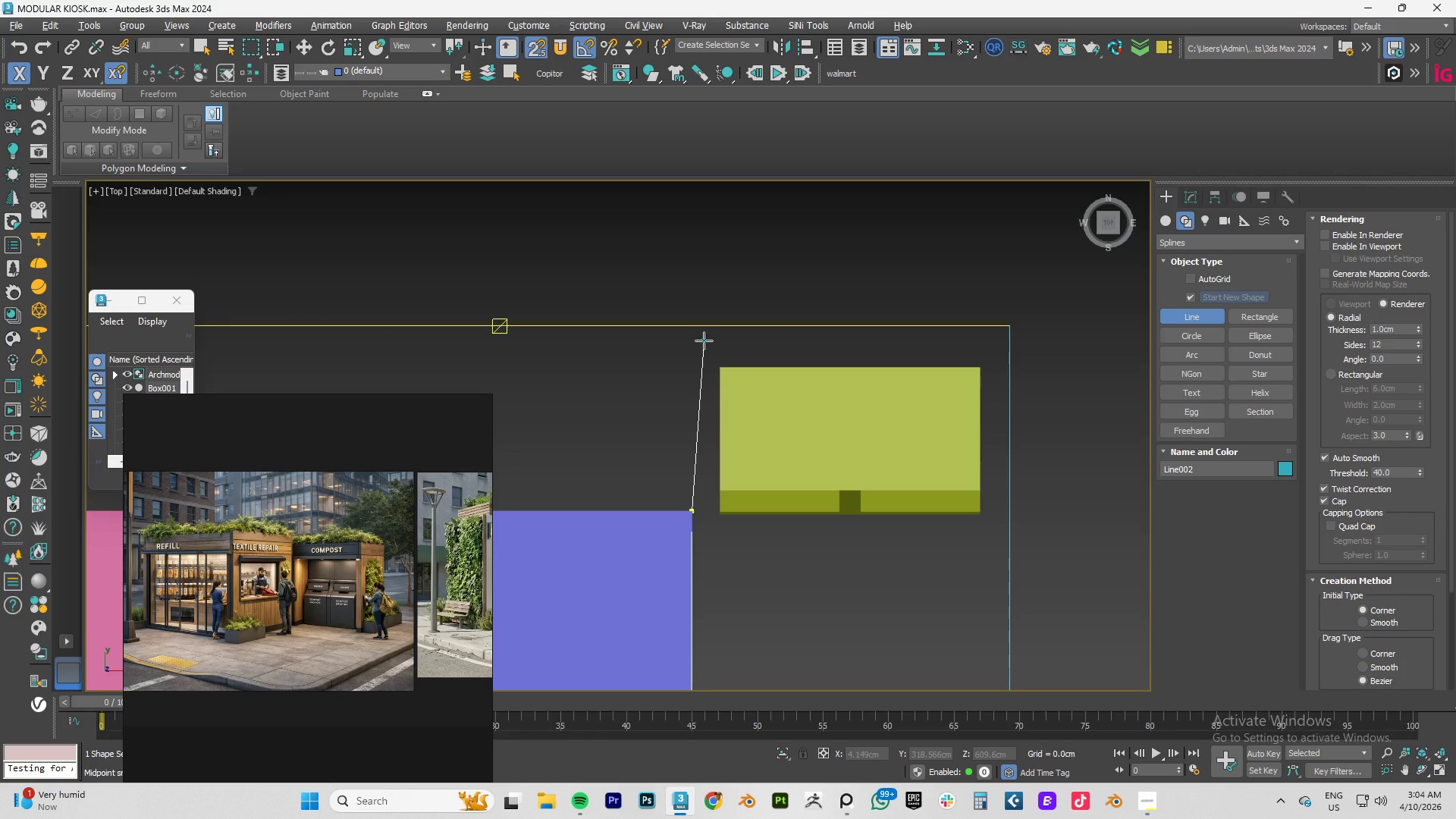 
hold_key(key=ControlLeft, duration=0.61)
 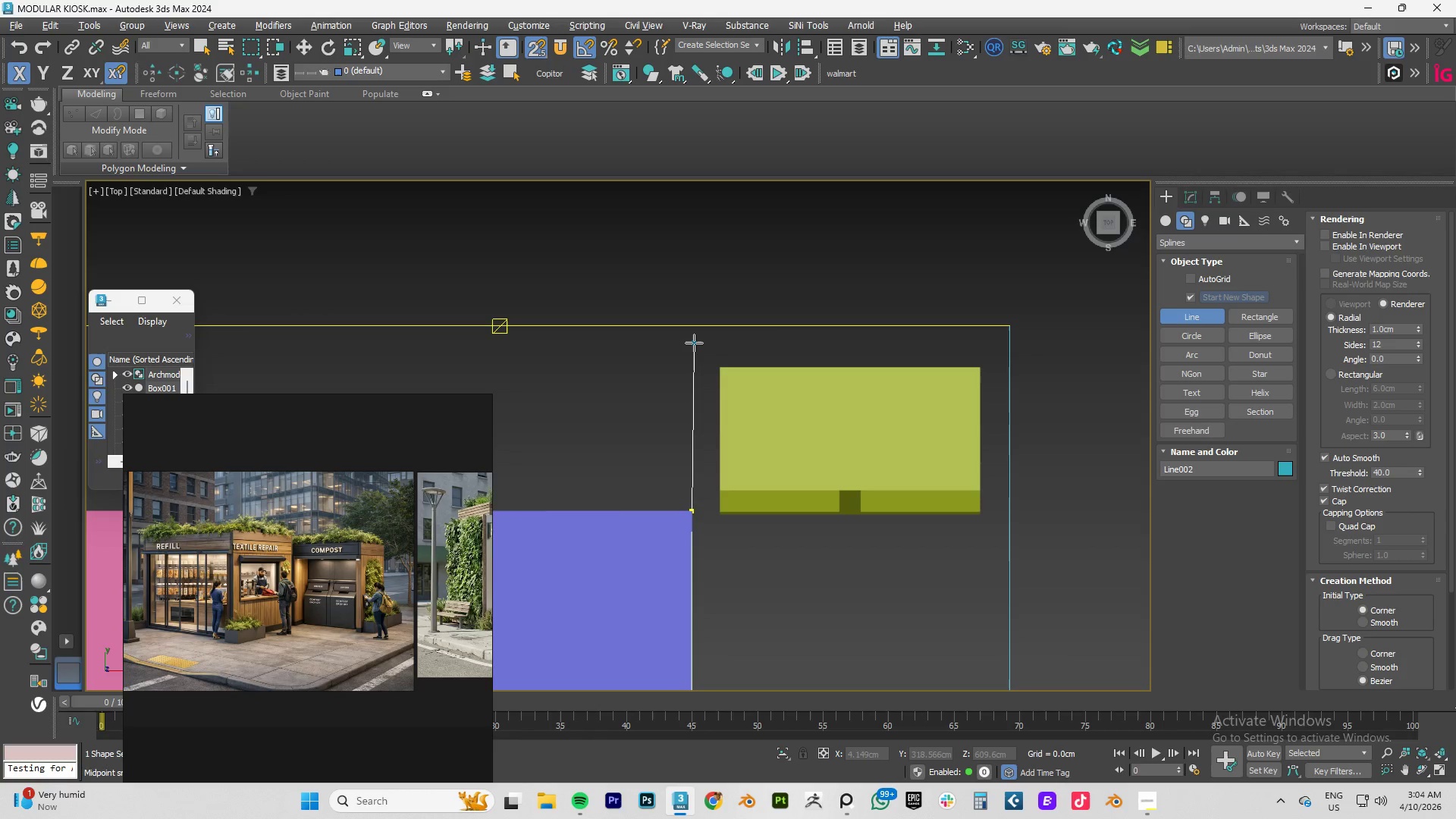 
hold_key(key=ShiftLeft, duration=1.22)
 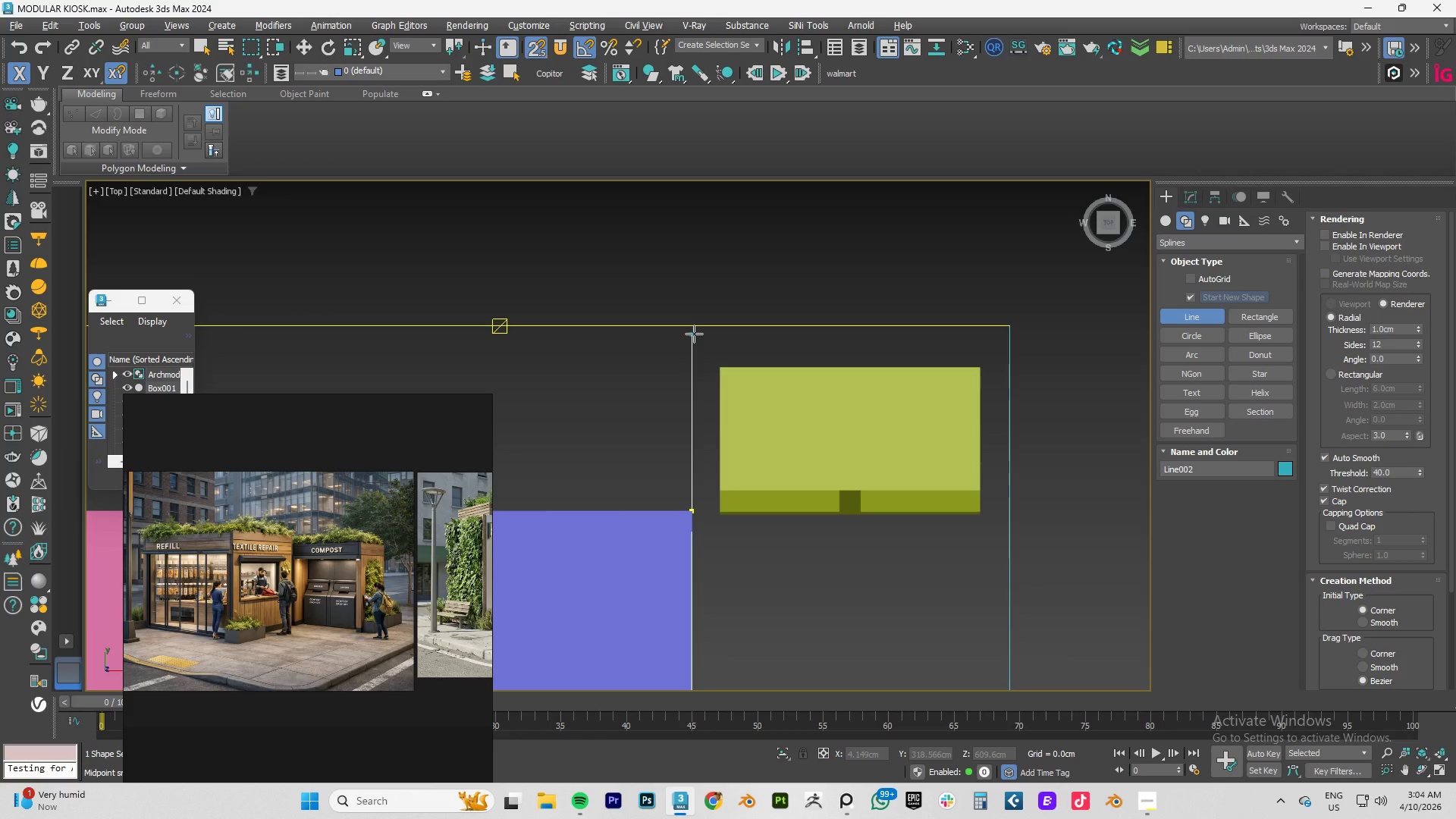 
key(S)
 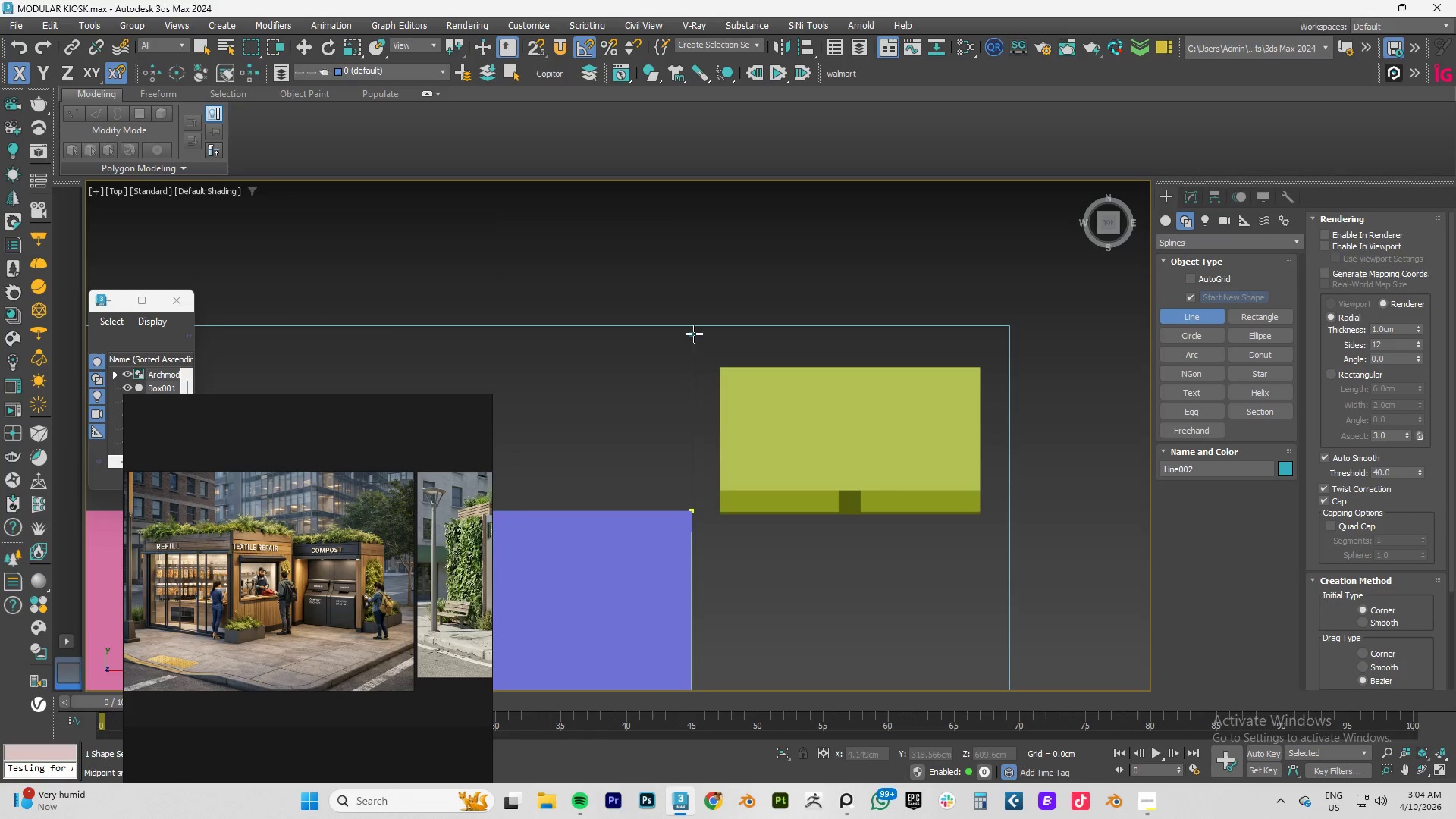 
left_click([694, 334])
 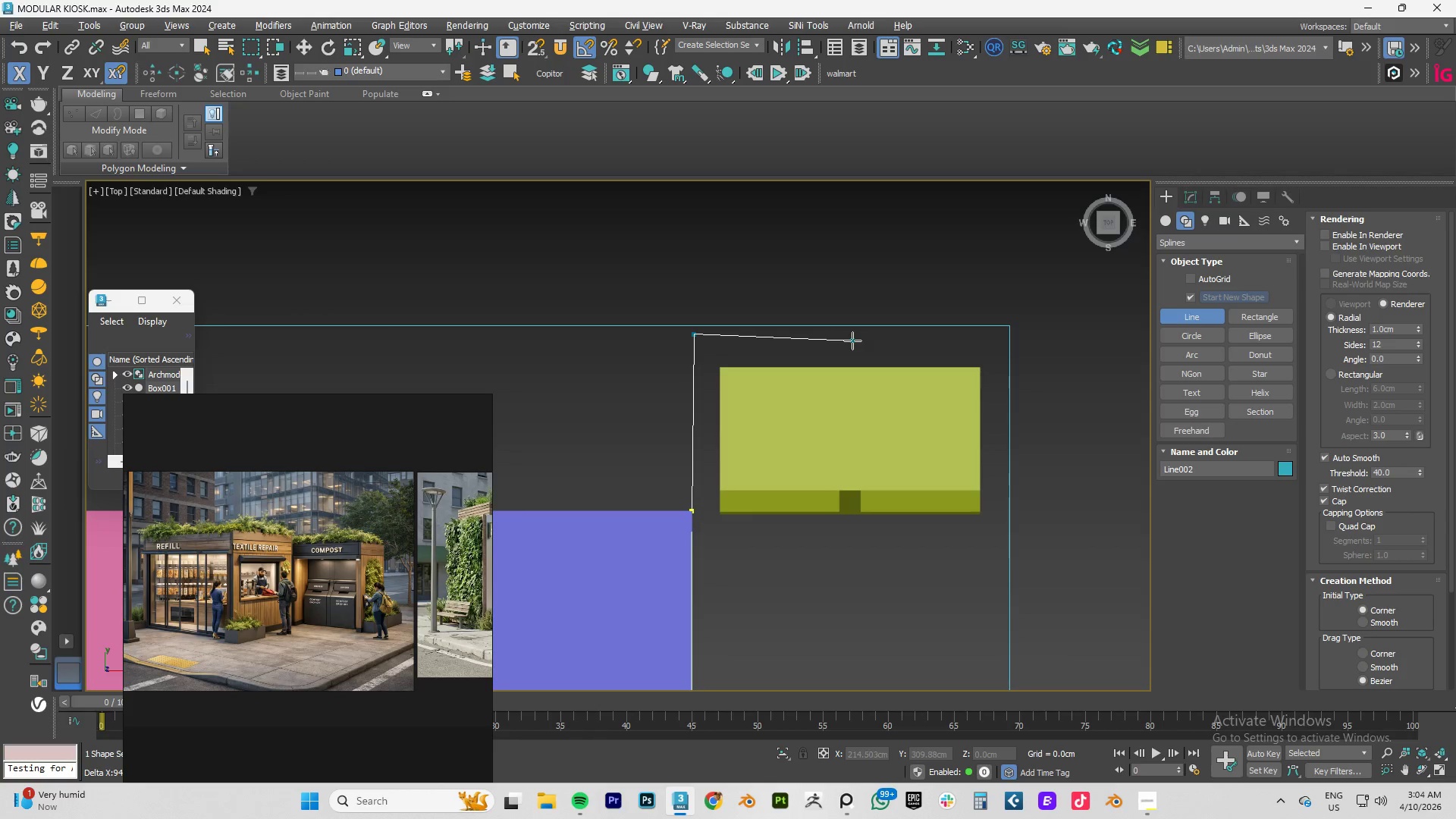 
key(Control+Z)
 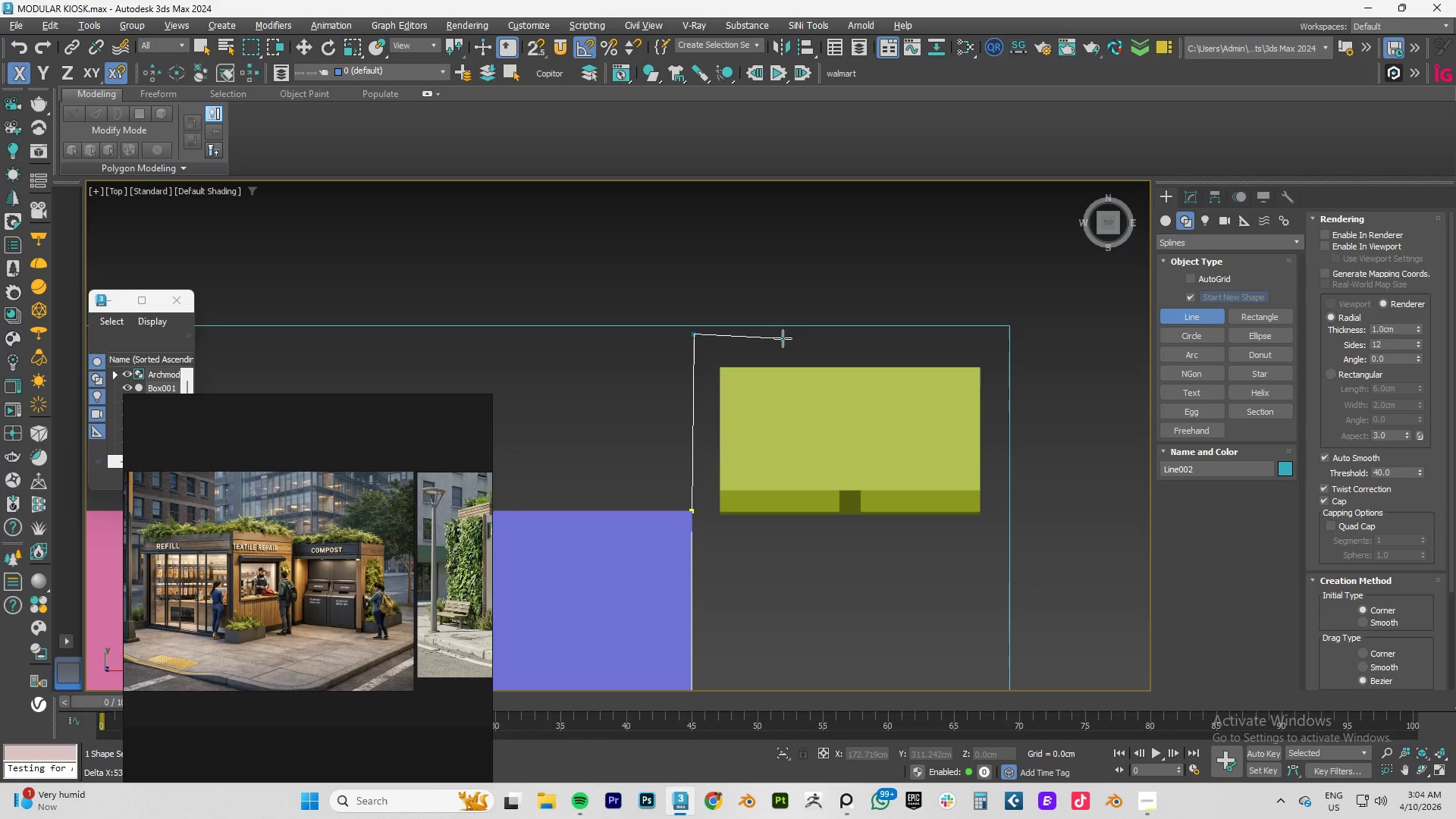 
key(Backspace)
 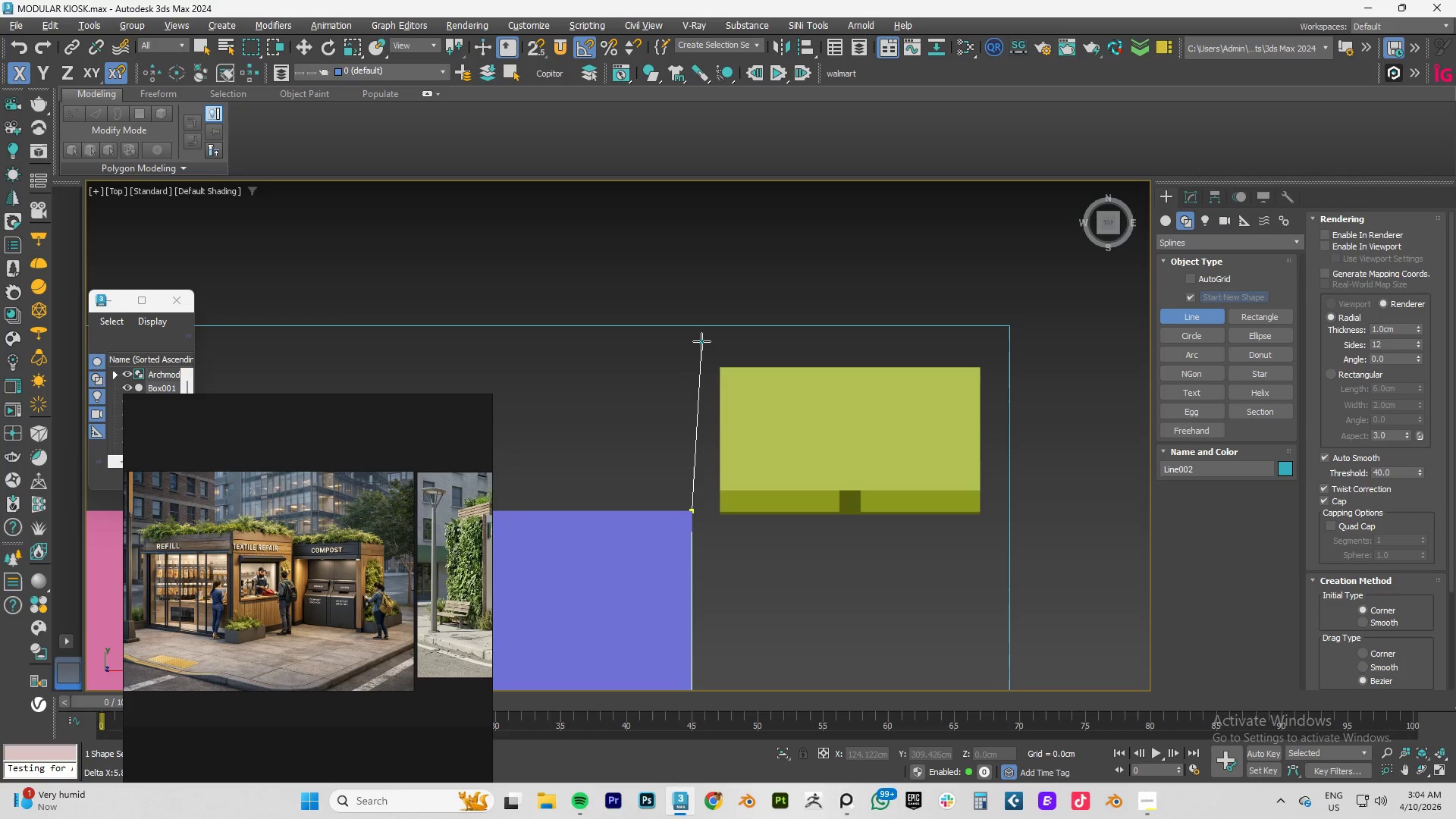 
hold_key(key=ShiftLeft, duration=1.5)
 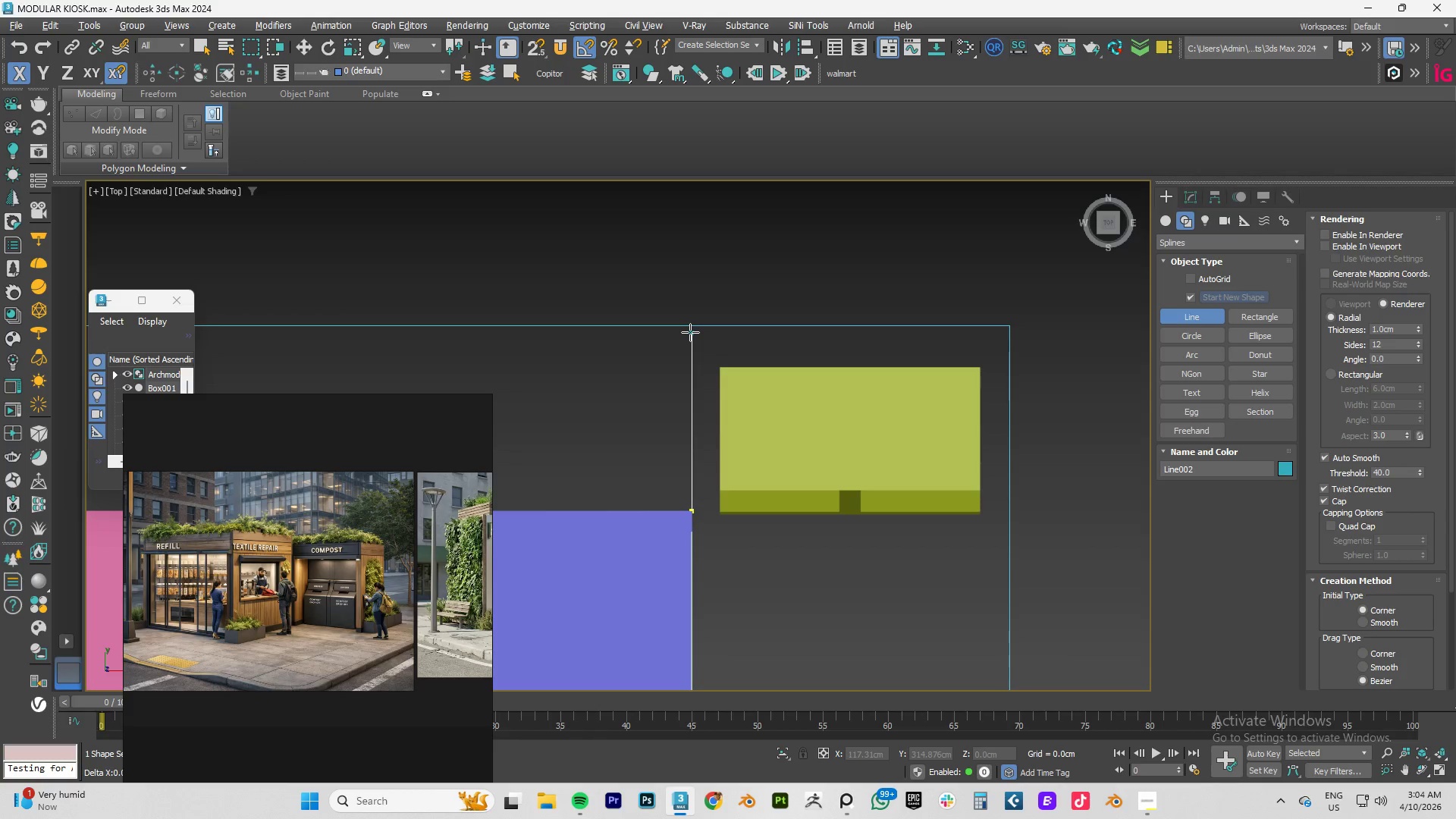 
hold_key(key=ShiftLeft, duration=1.53)
 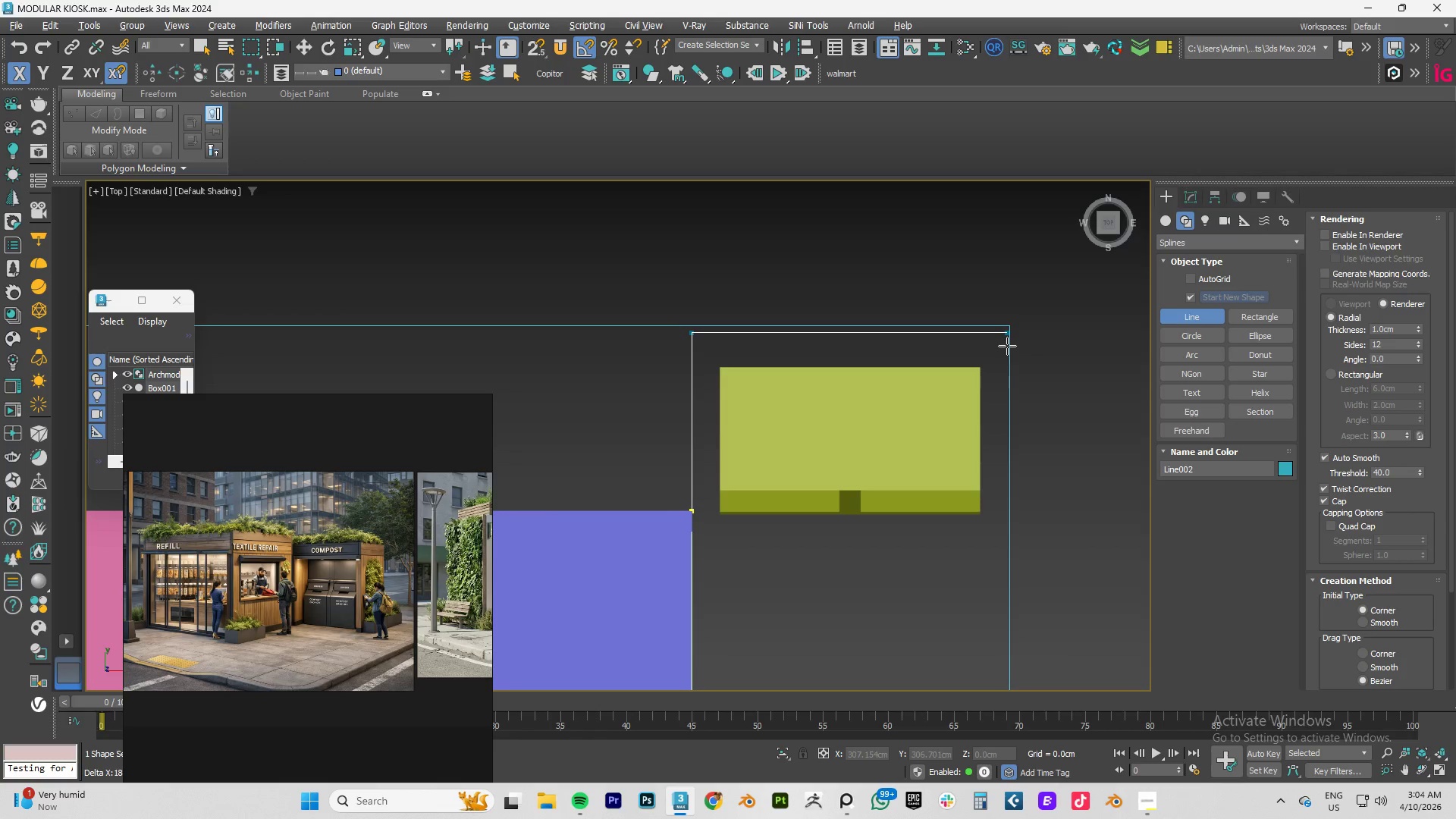 
hold_key(key=ShiftLeft, duration=1.5)
 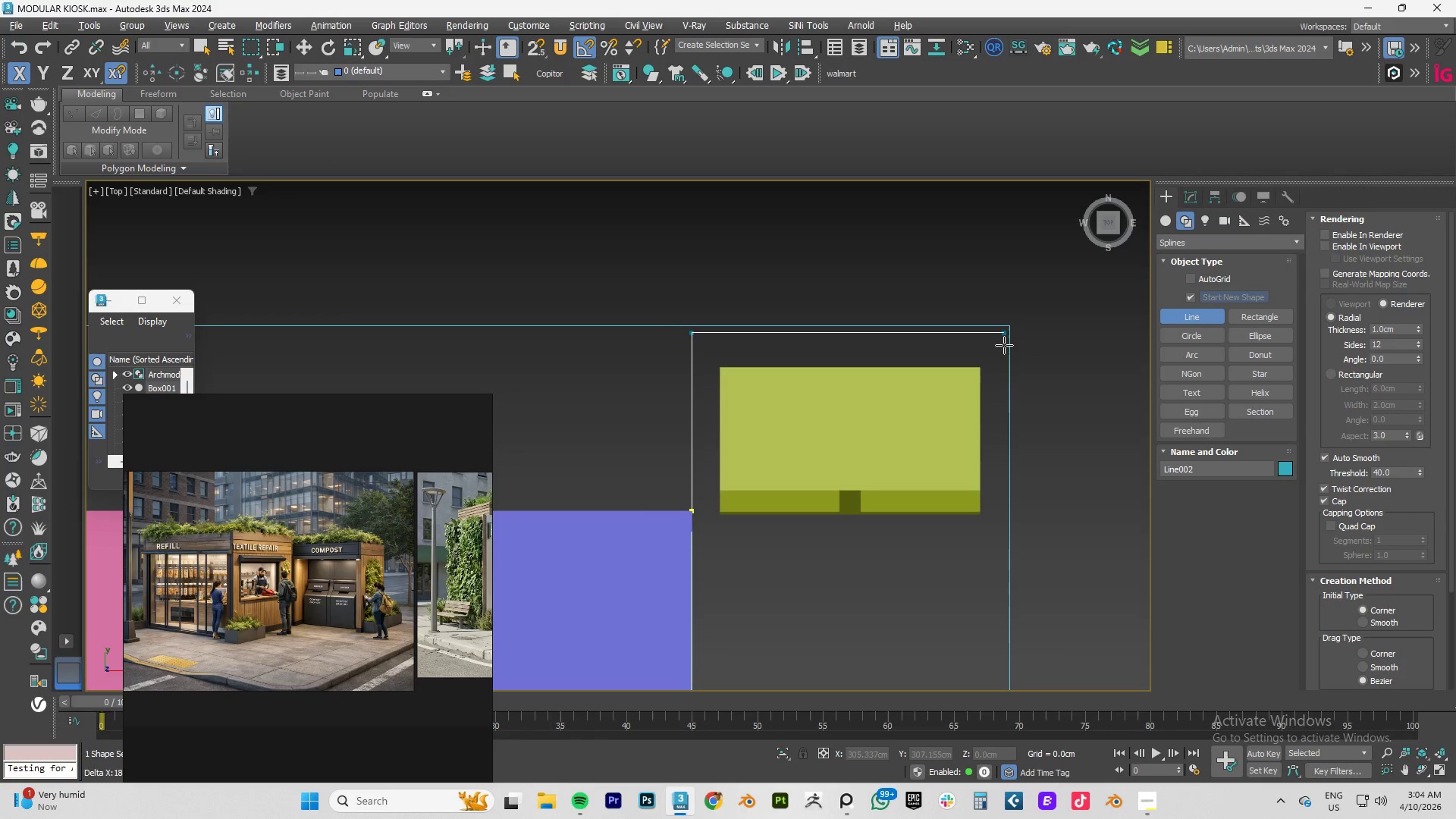 
hold_key(key=ShiftLeft, duration=1.5)
 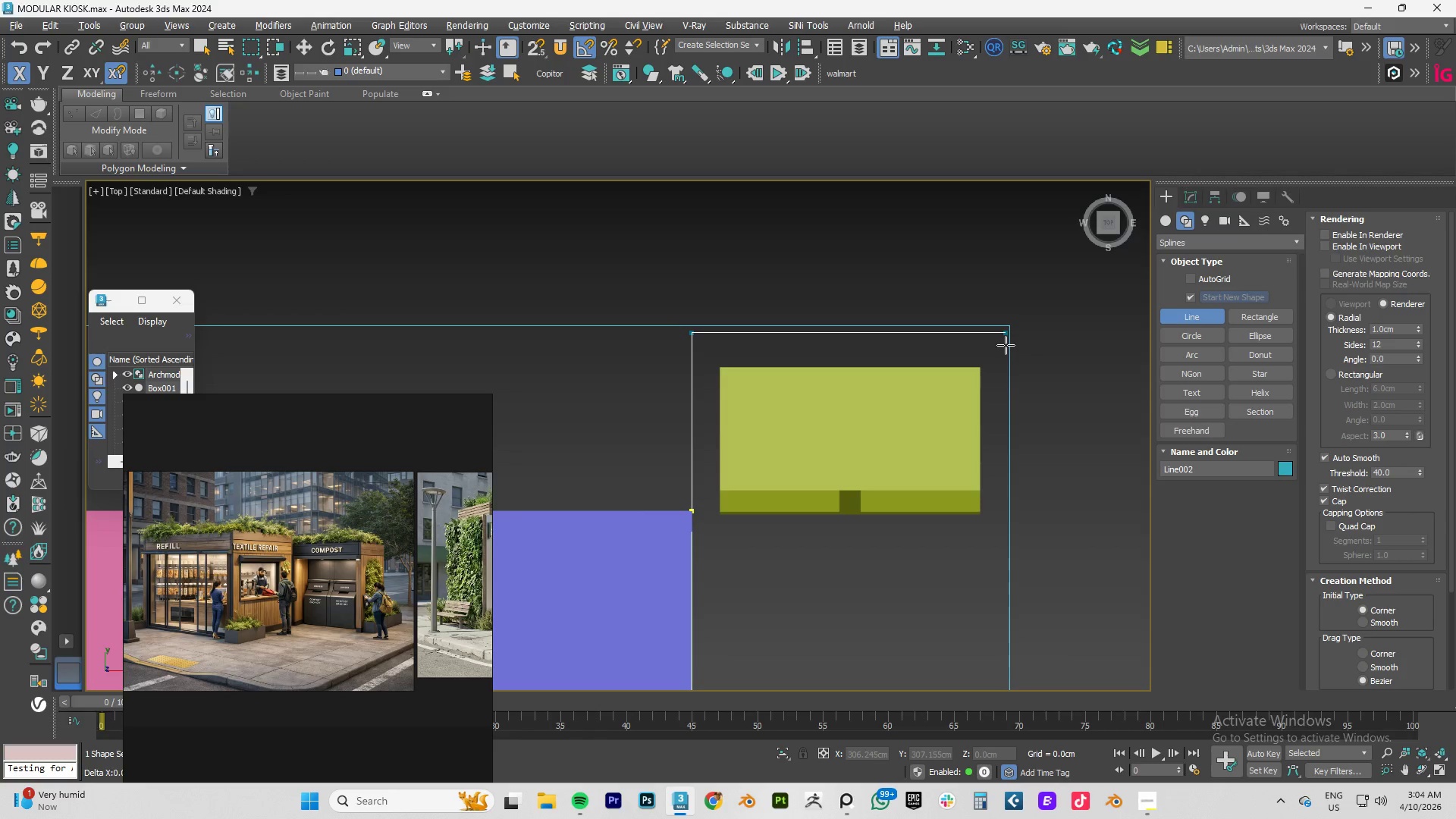 
hold_key(key=ShiftLeft, duration=1.5)
left_click([1006, 345])
 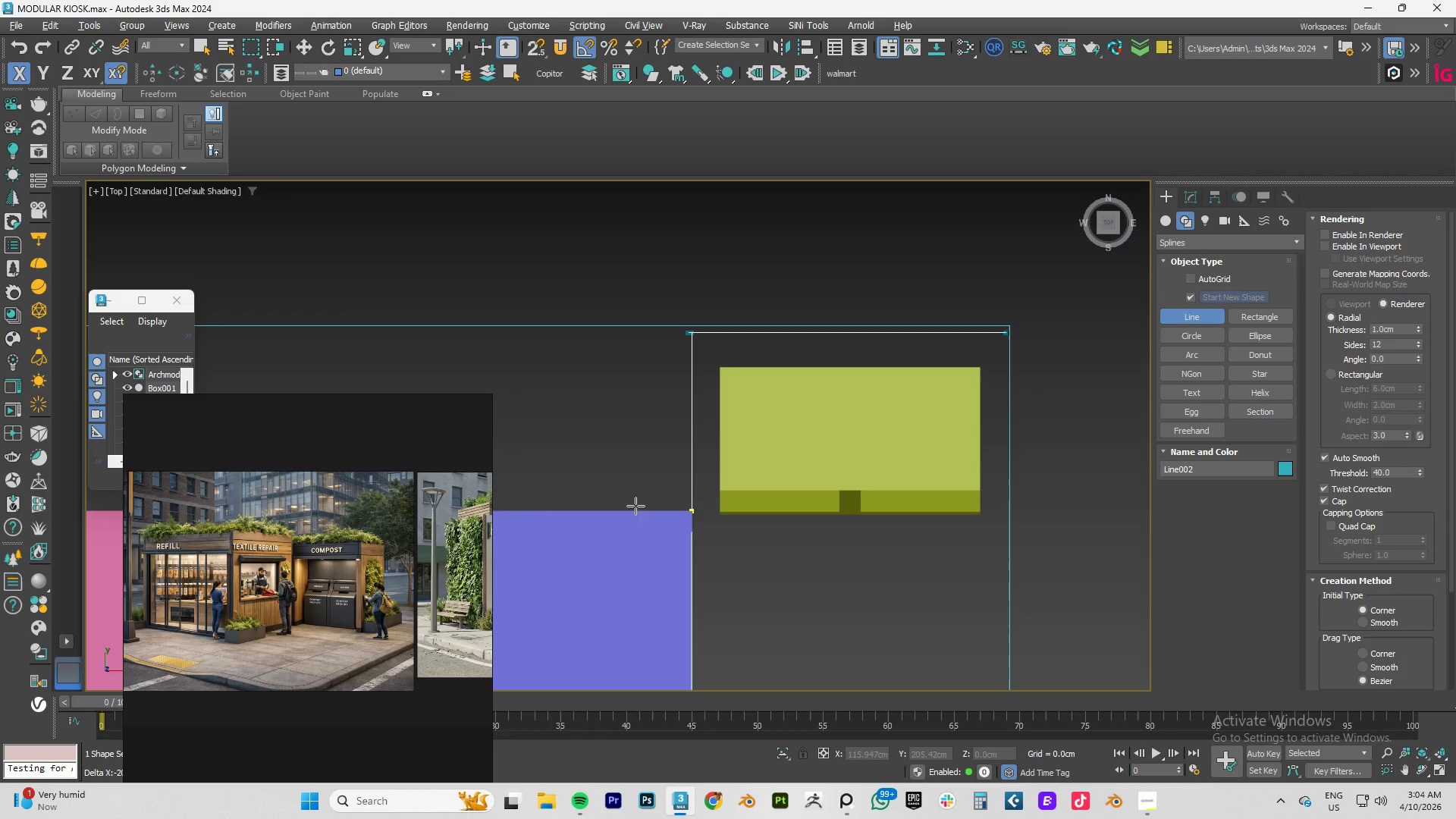 
hold_key(key=ShiftLeft, duration=0.64)
 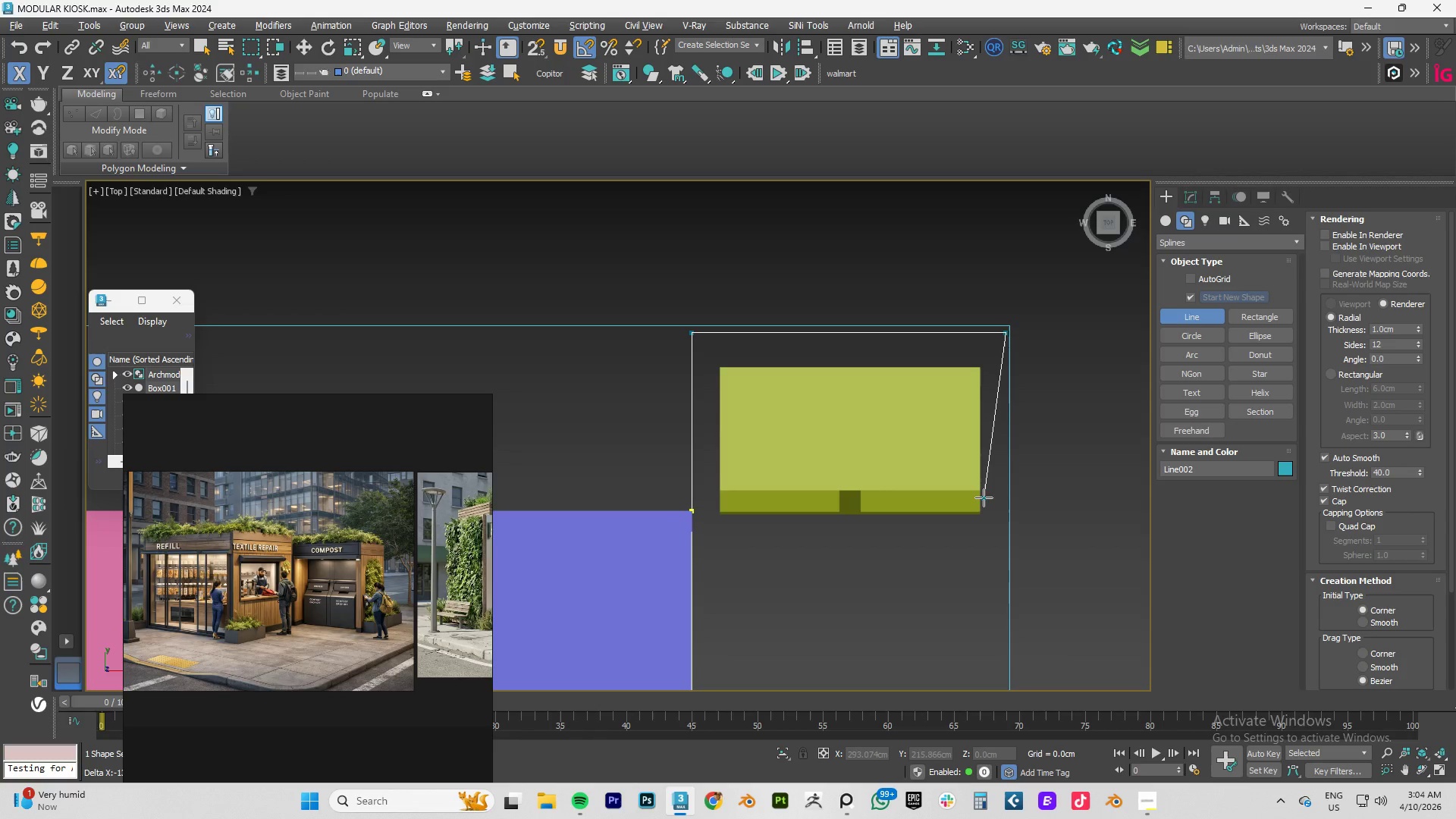 
hold_key(key=ShiftLeft, duration=5.47)
 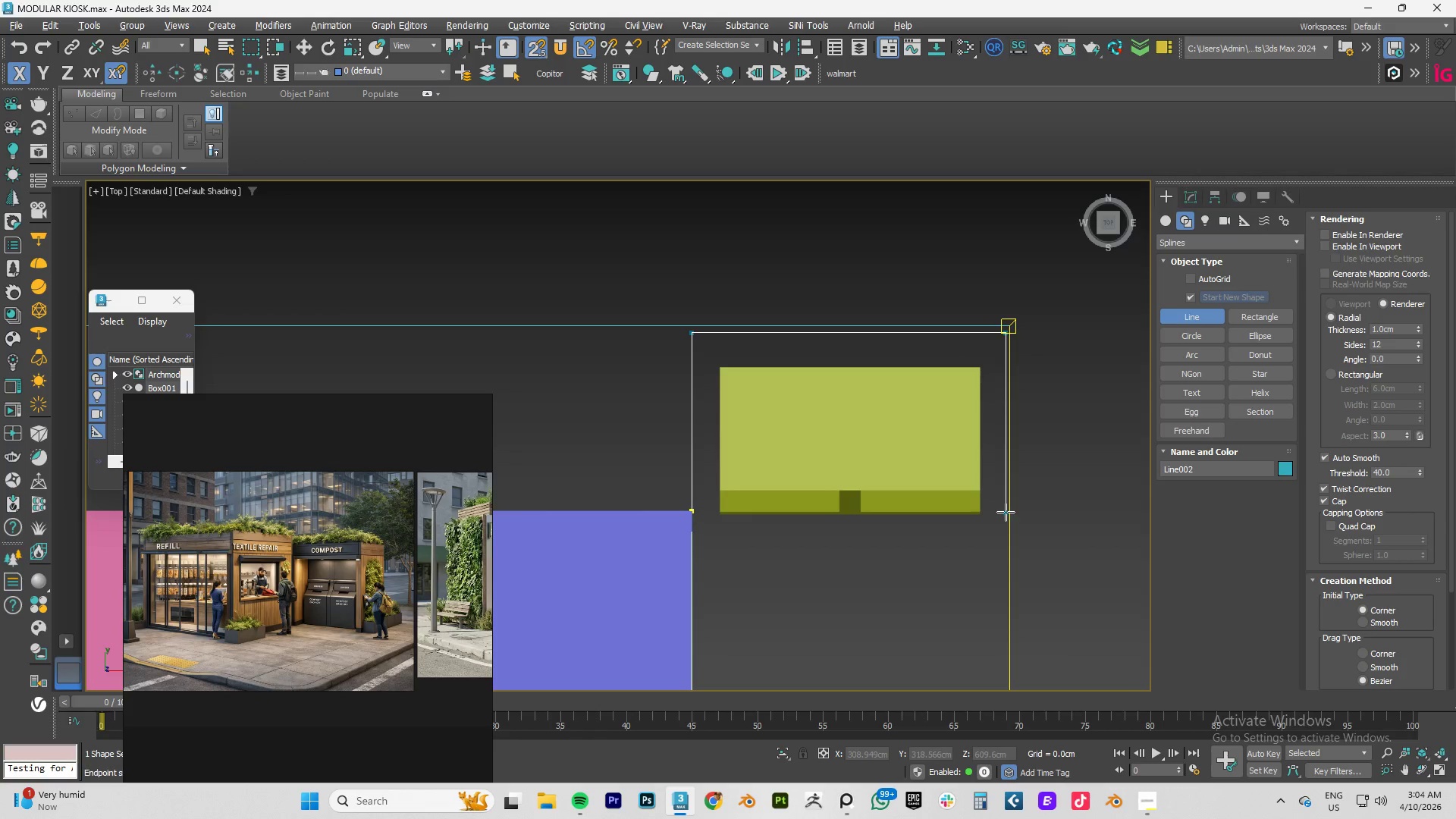 
key(S)
 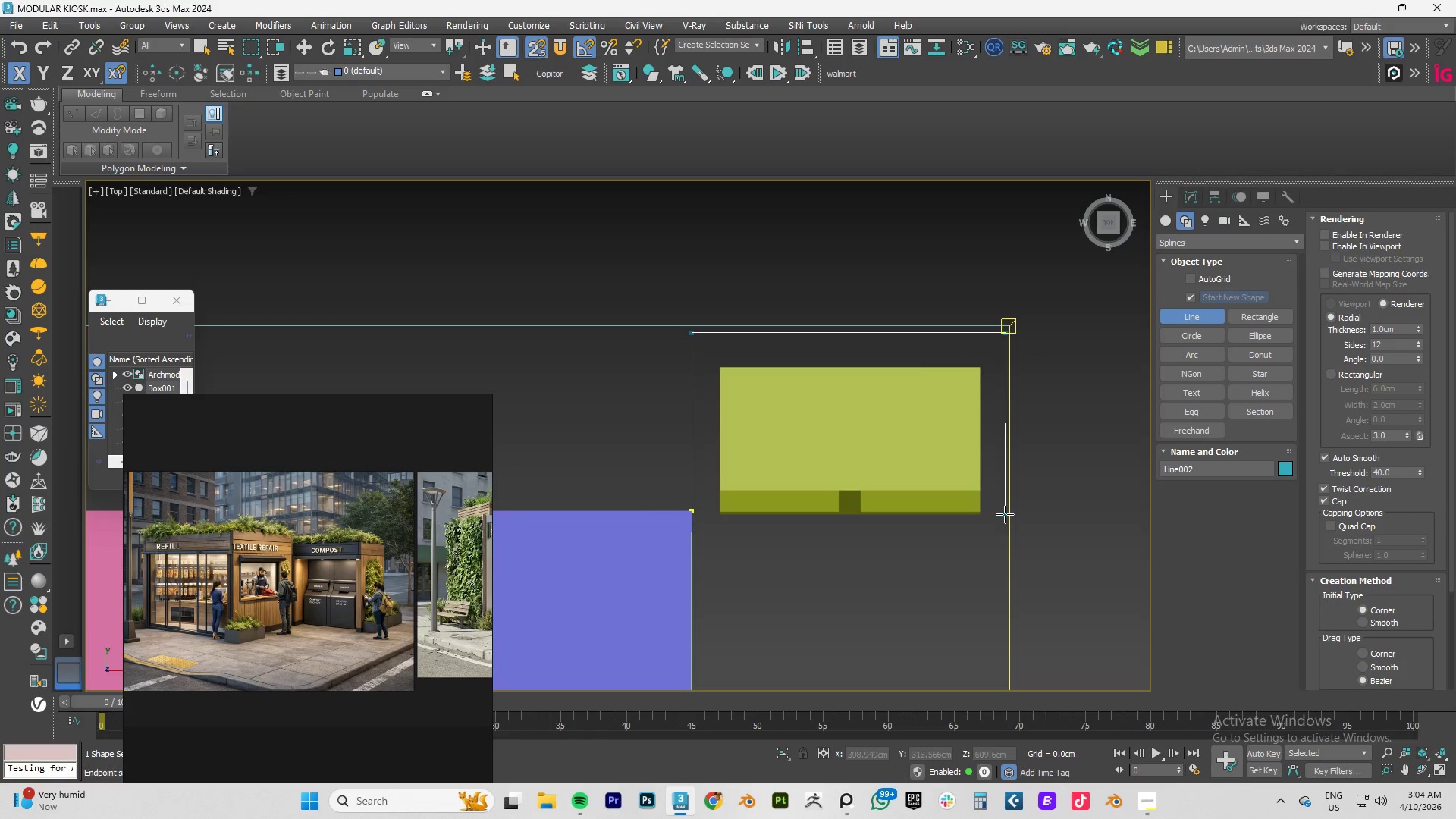 
hold_key(key=ShiftLeft, duration=1.5)
 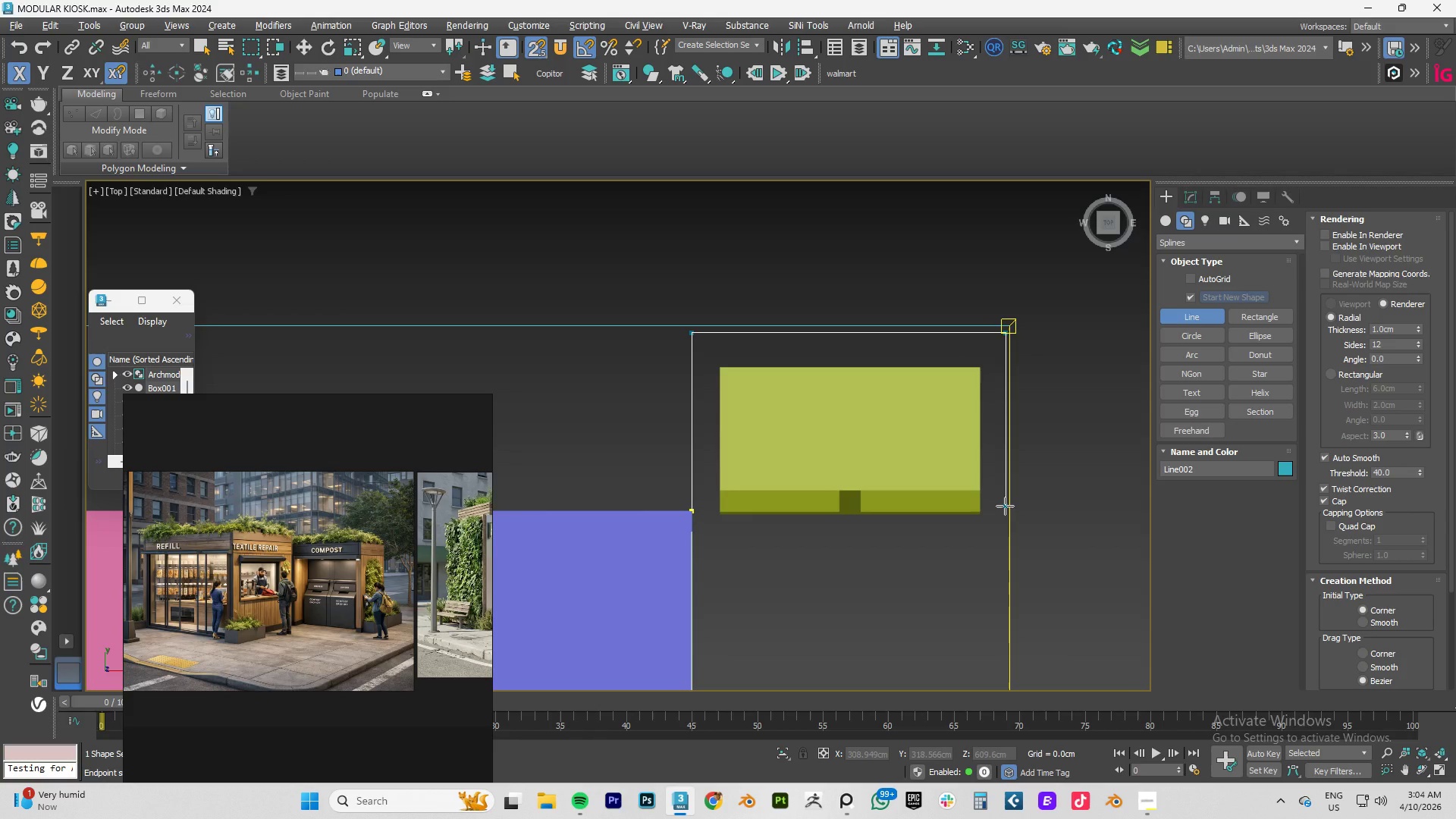 
hold_key(key=ShiftLeft, duration=0.47)
 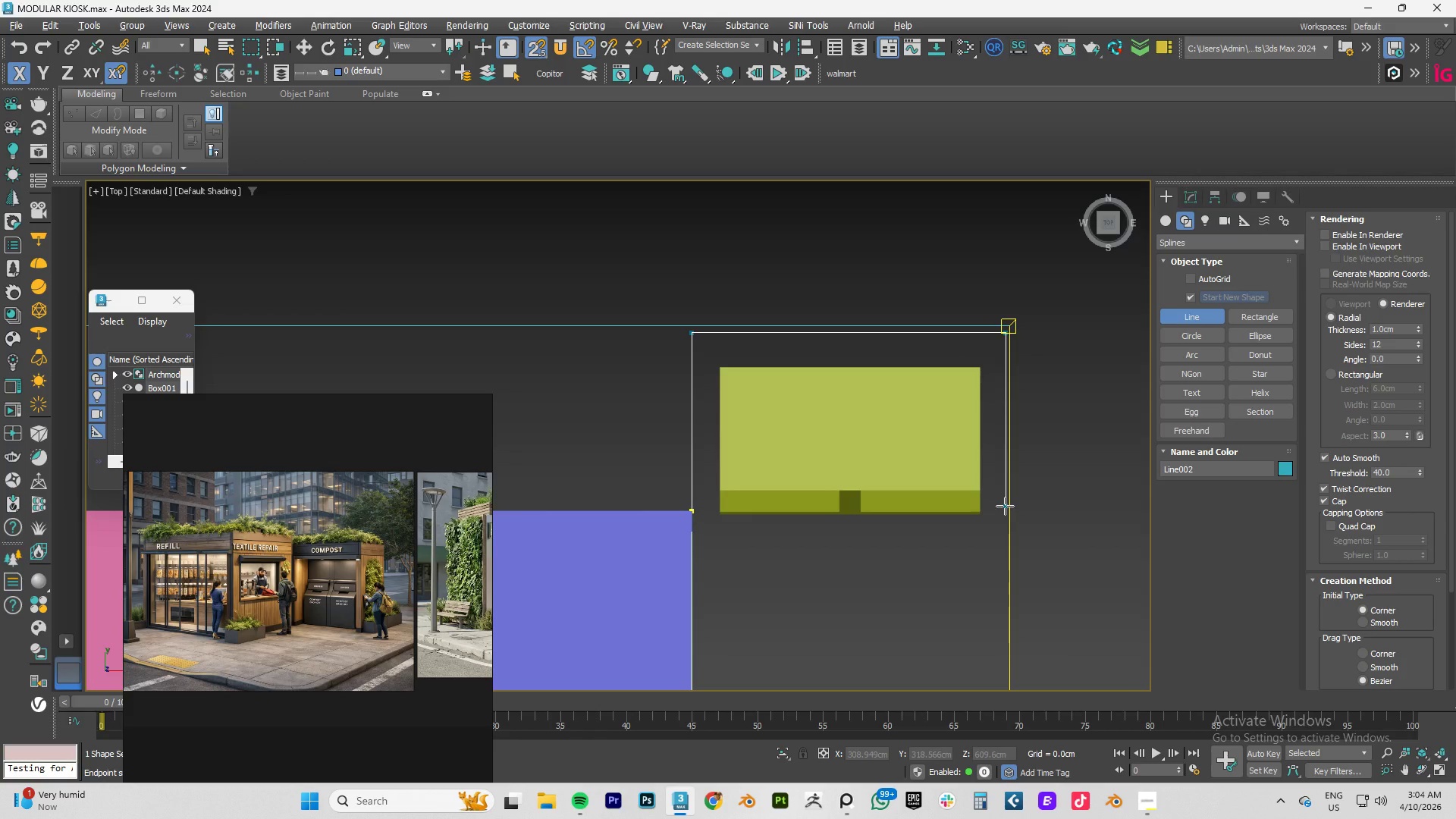 
hold_key(key=ShiftLeft, duration=1.5)
 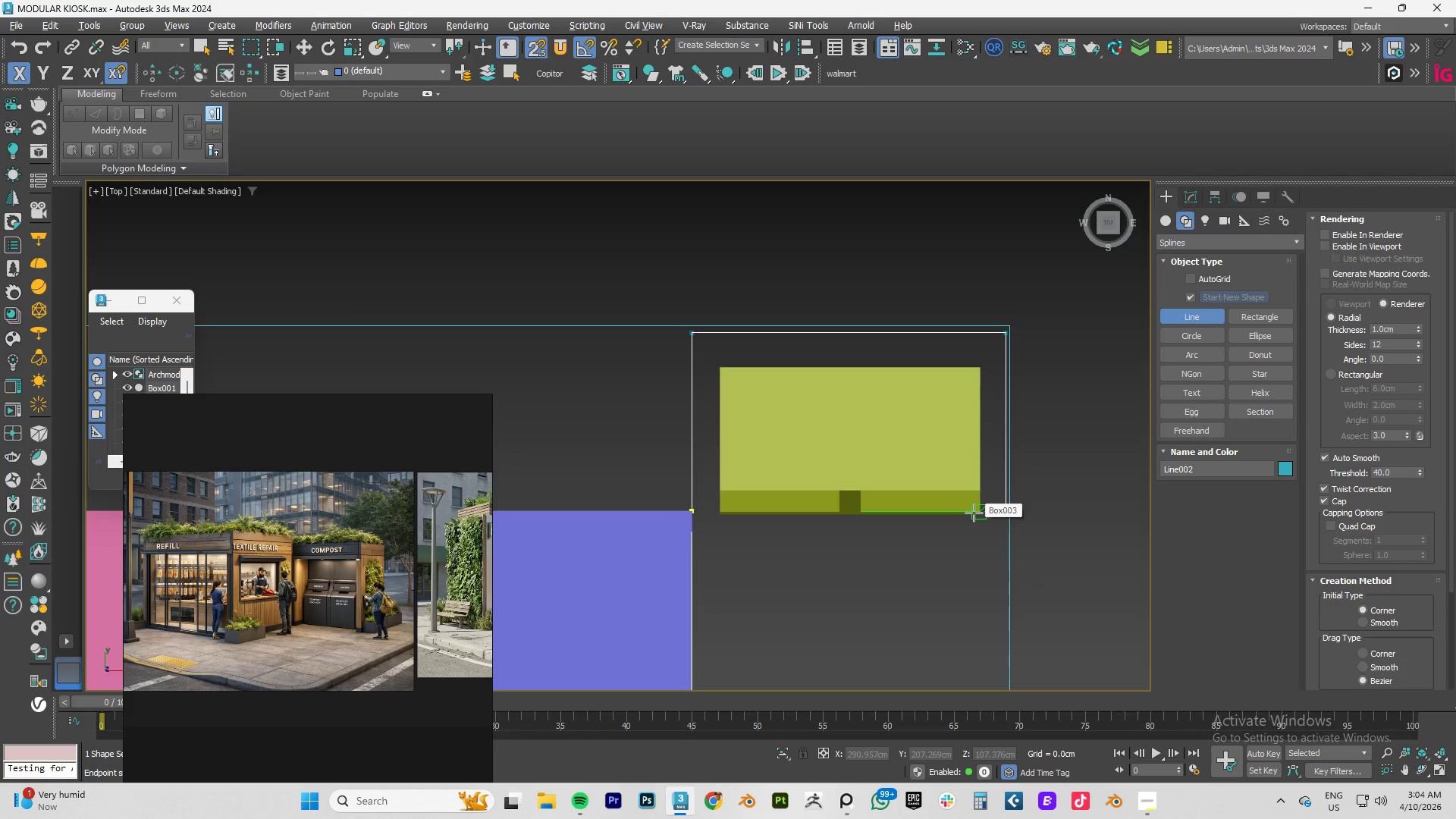 
hold_key(key=ShiftLeft, duration=1.52)
 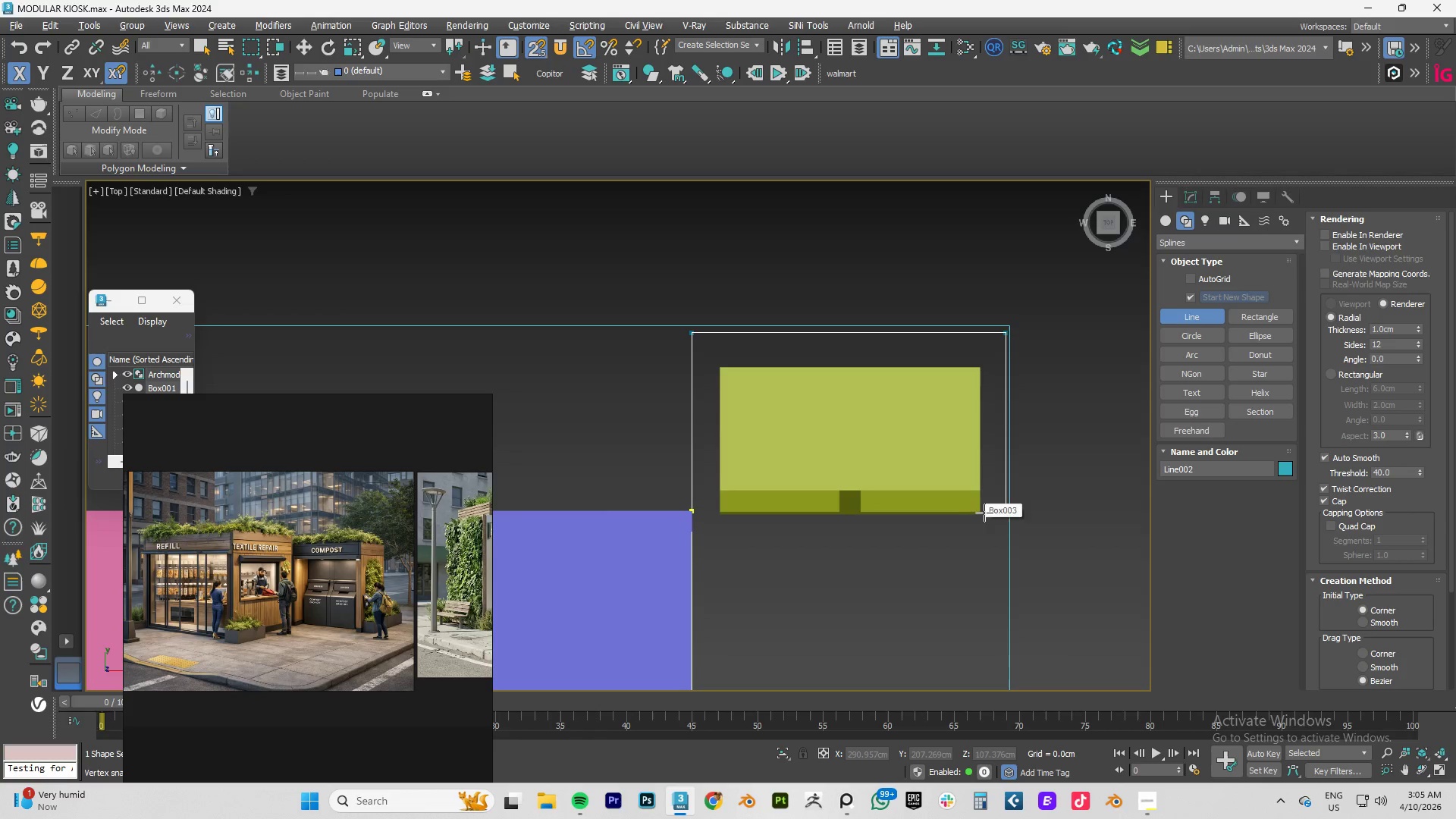 
hold_key(key=ShiftLeft, duration=1.52)
 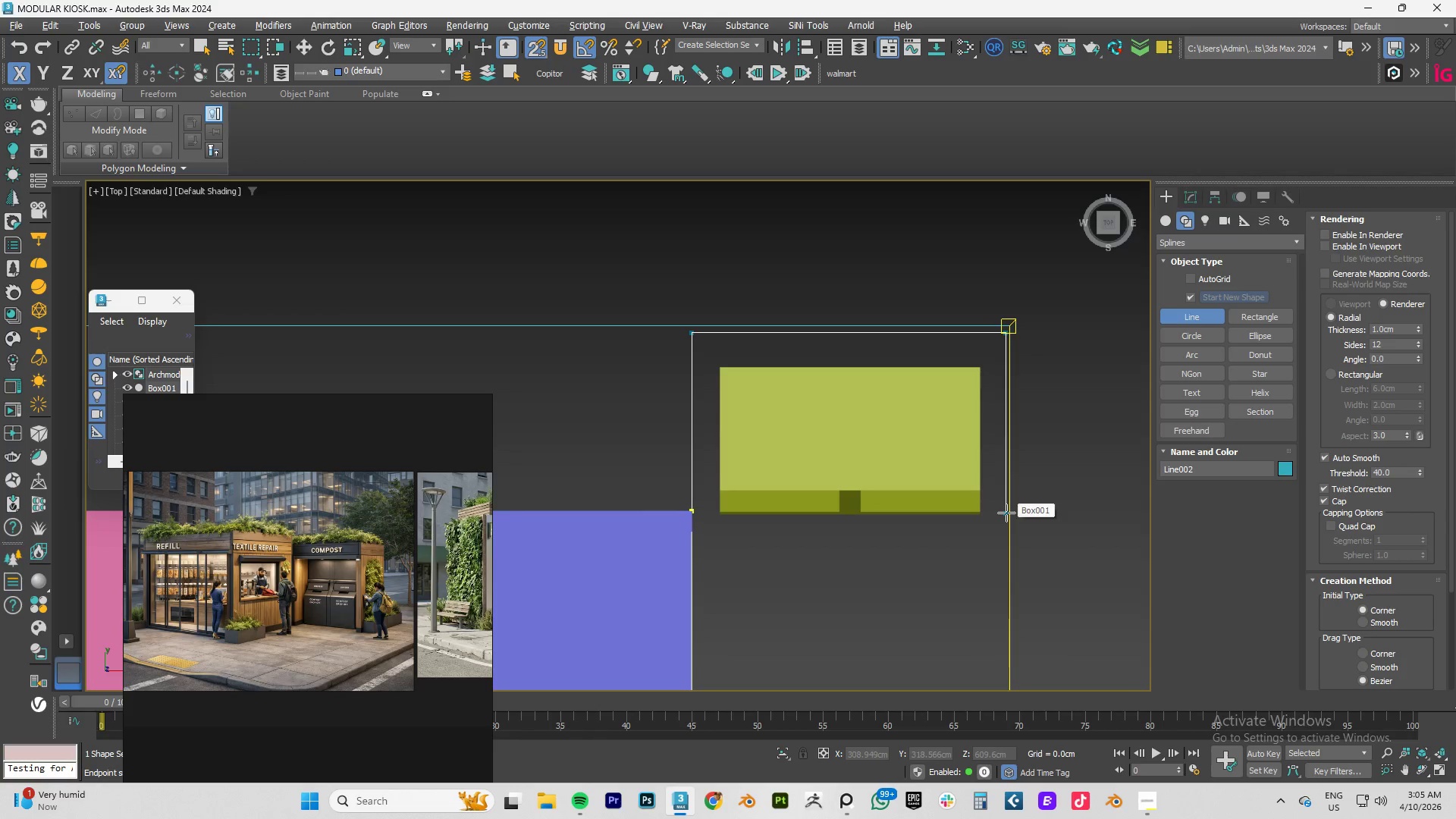 
hold_key(key=ShiftLeft, duration=1.5)
 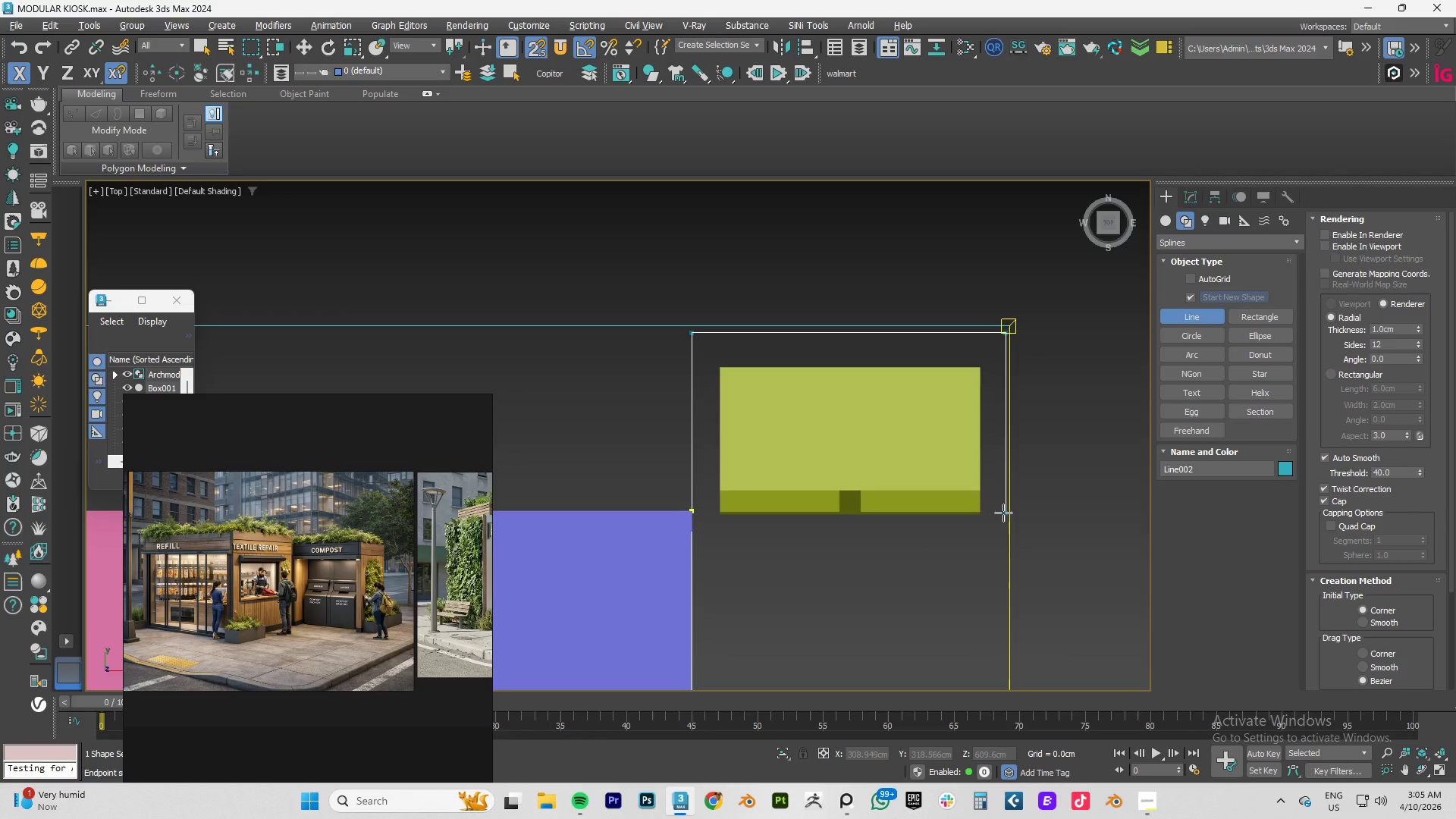 
hold_key(key=ShiftLeft, duration=0.36)
 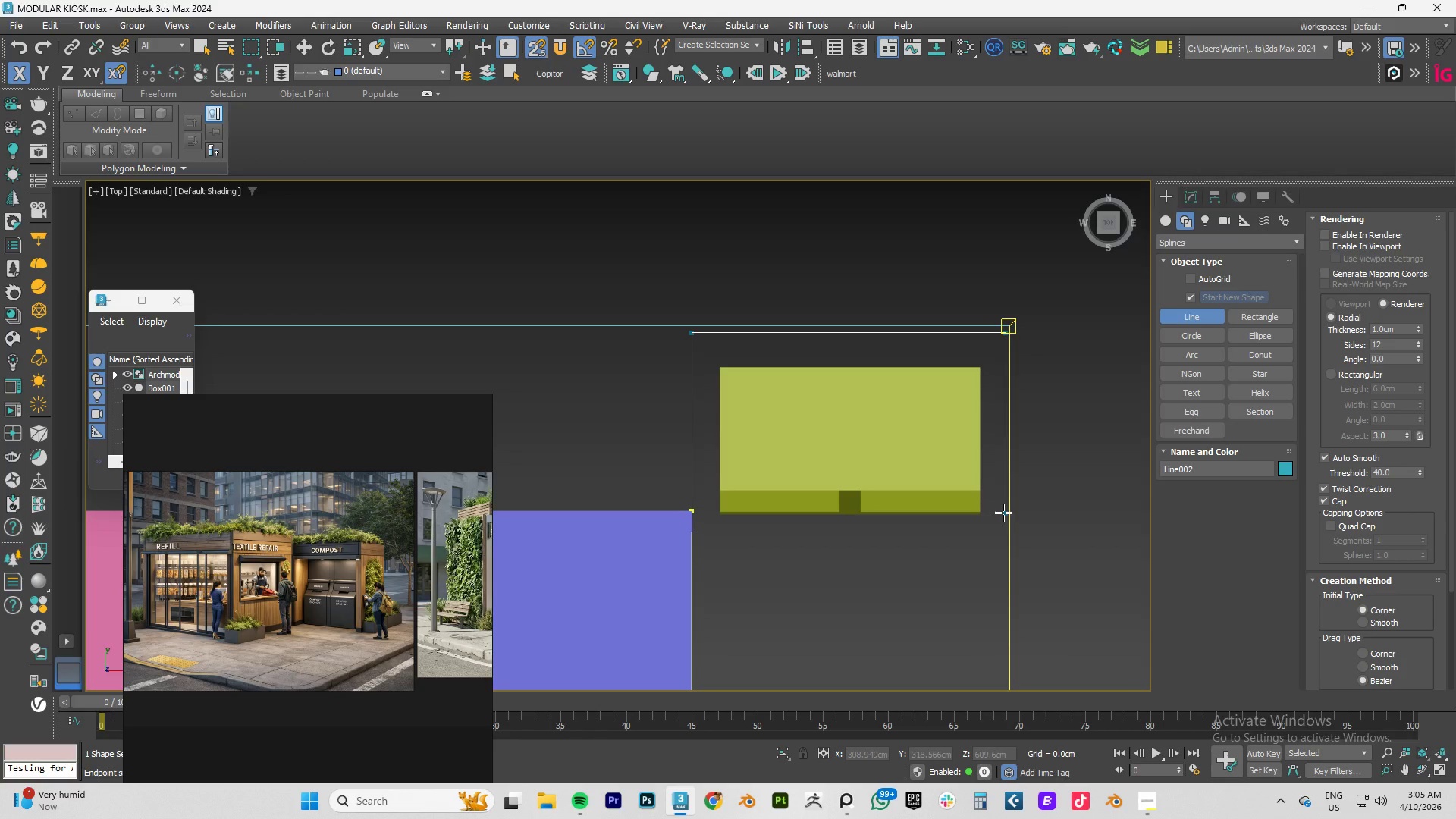 
key(S)
 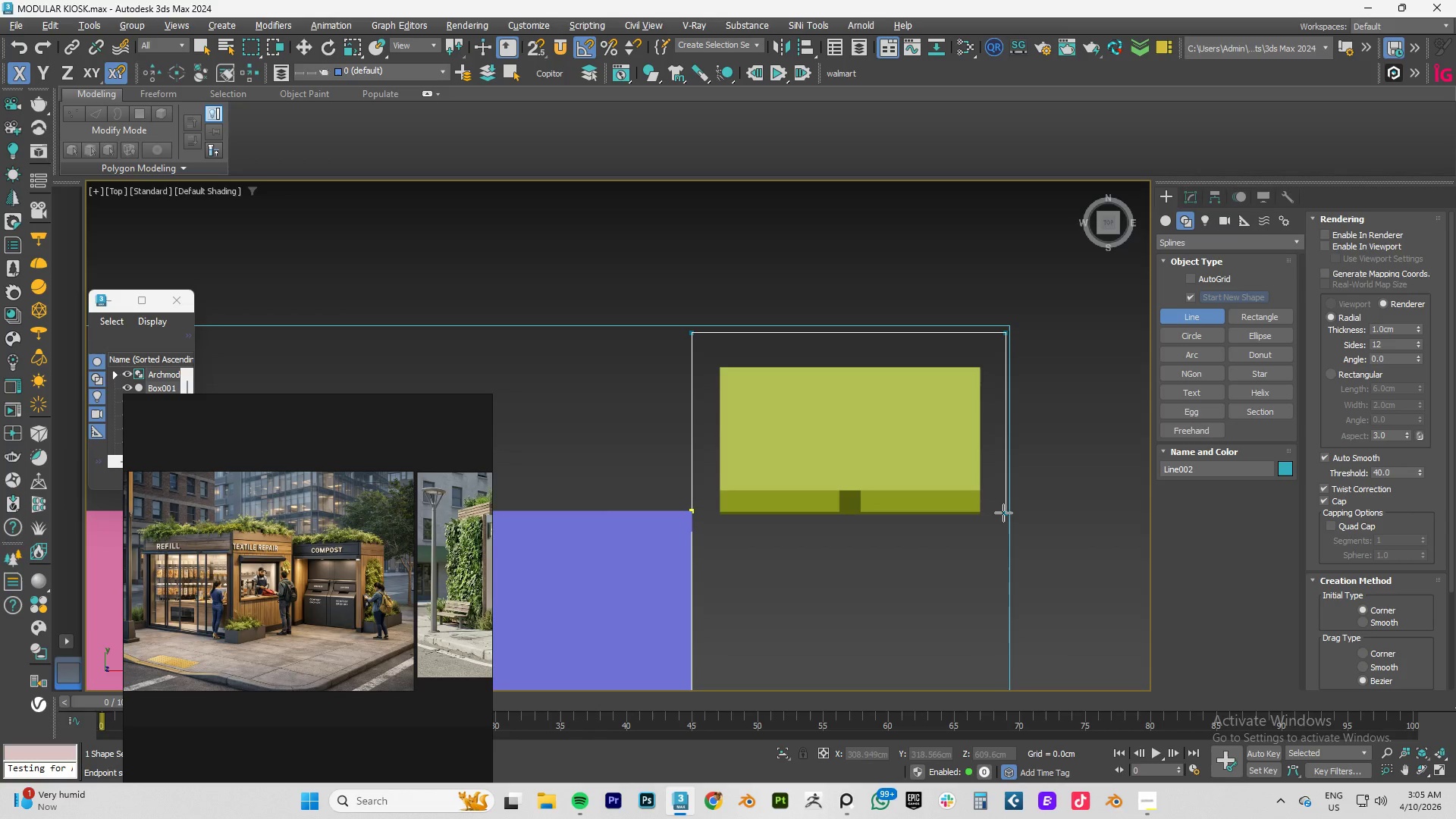 
left_click([1003, 513])
 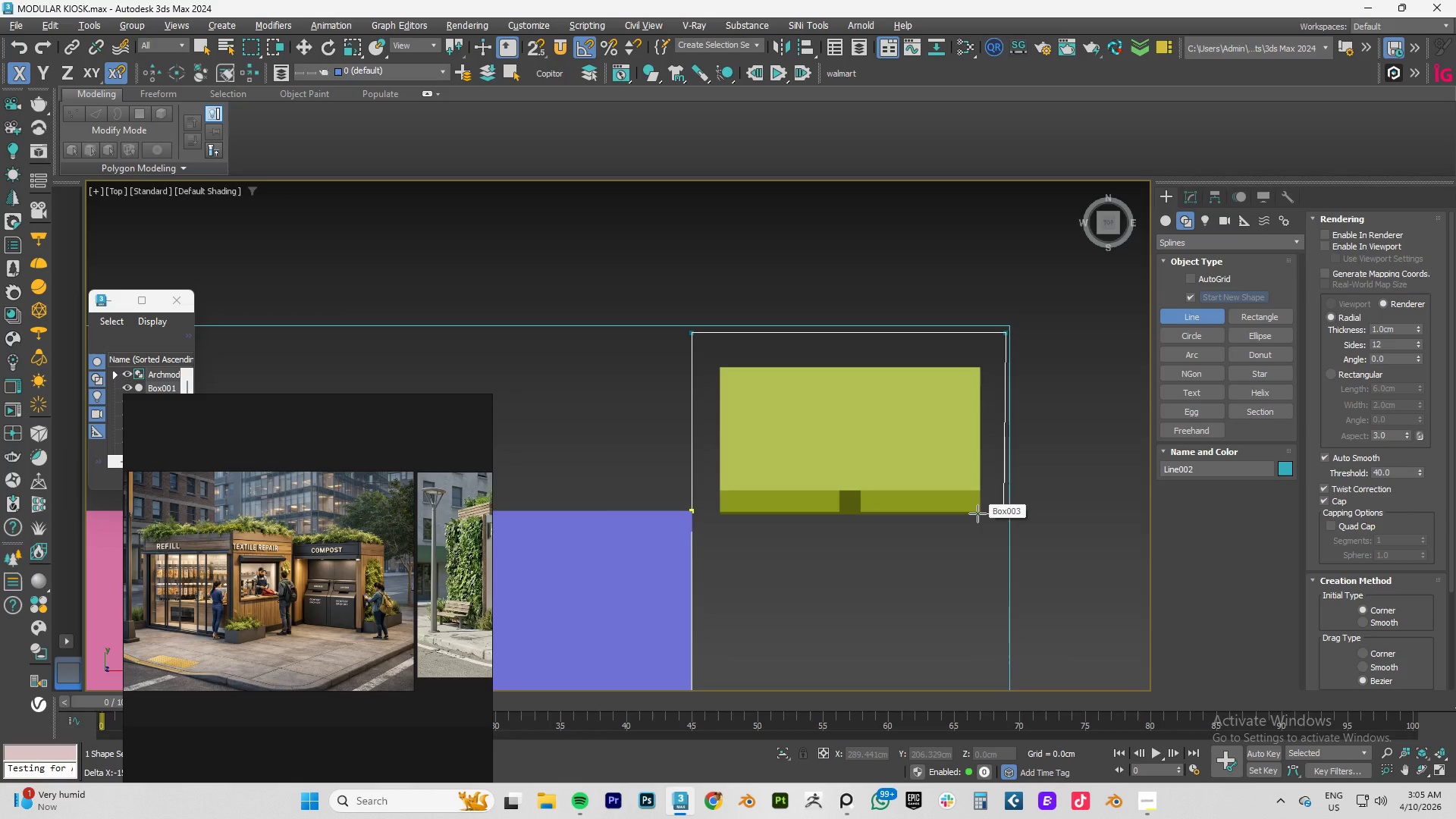 
key(S)
 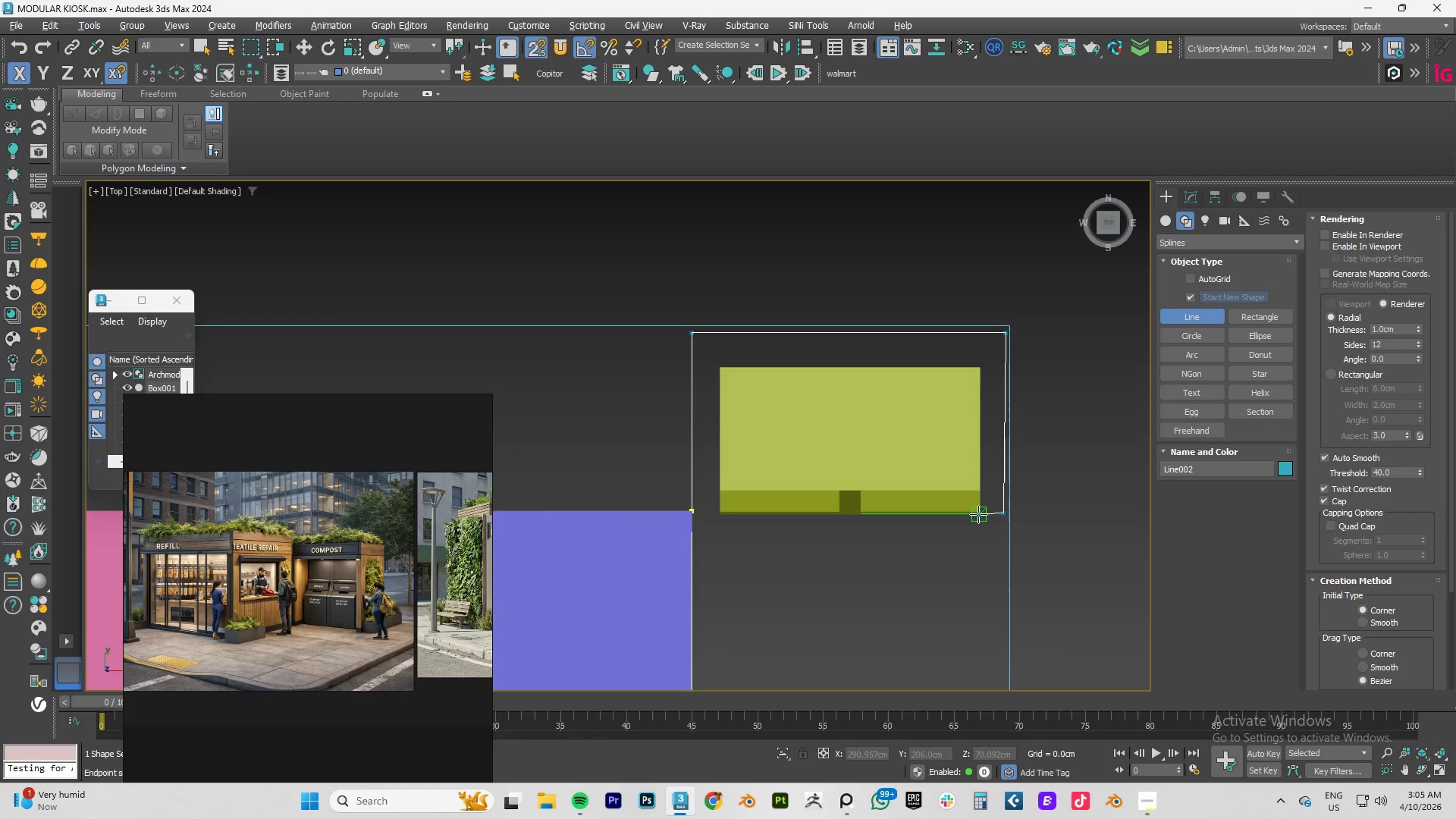 
scroll: coordinate [976, 511], scroll_direction: up, amount: 5.0
 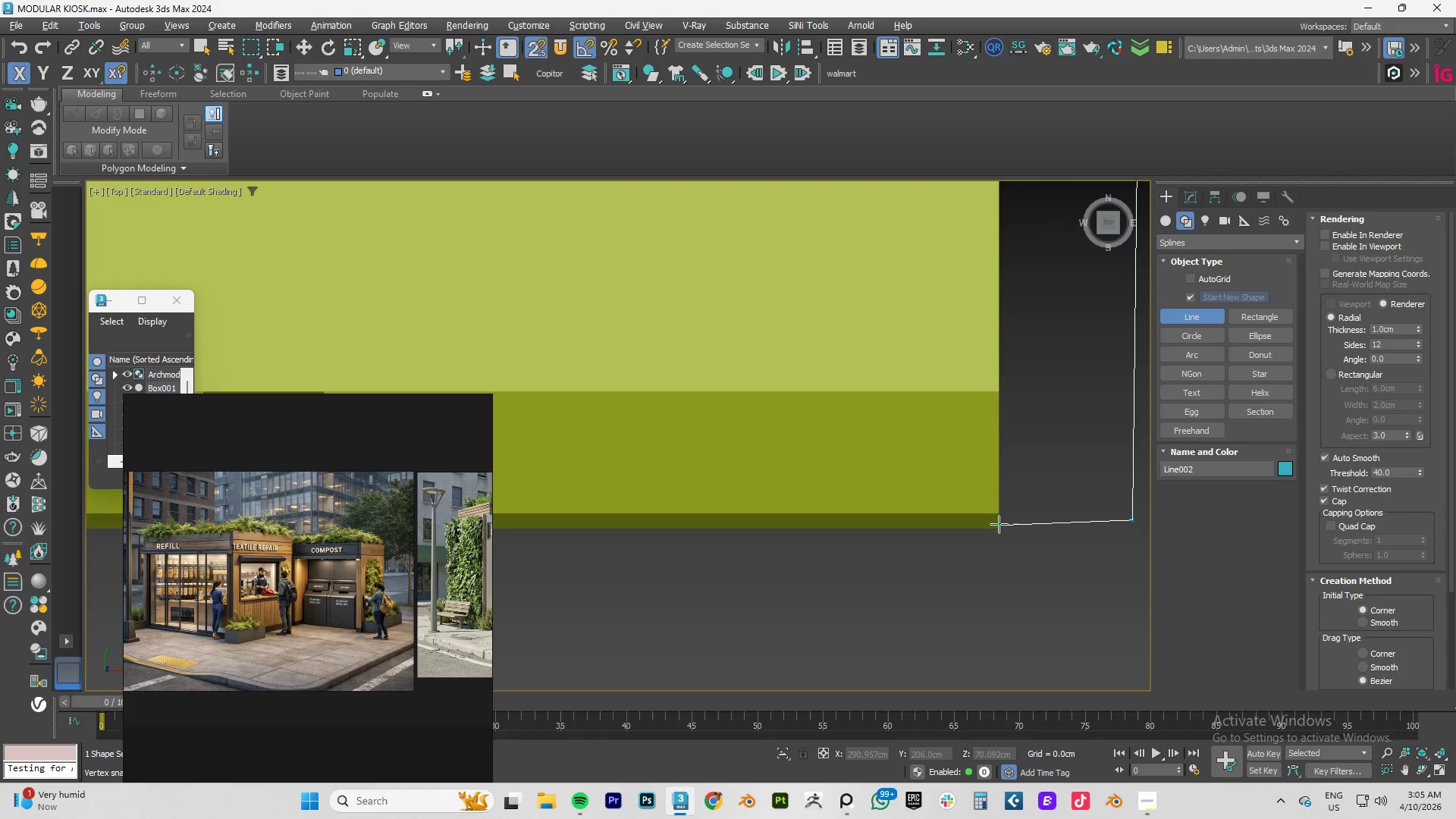 
wait(5.34)
 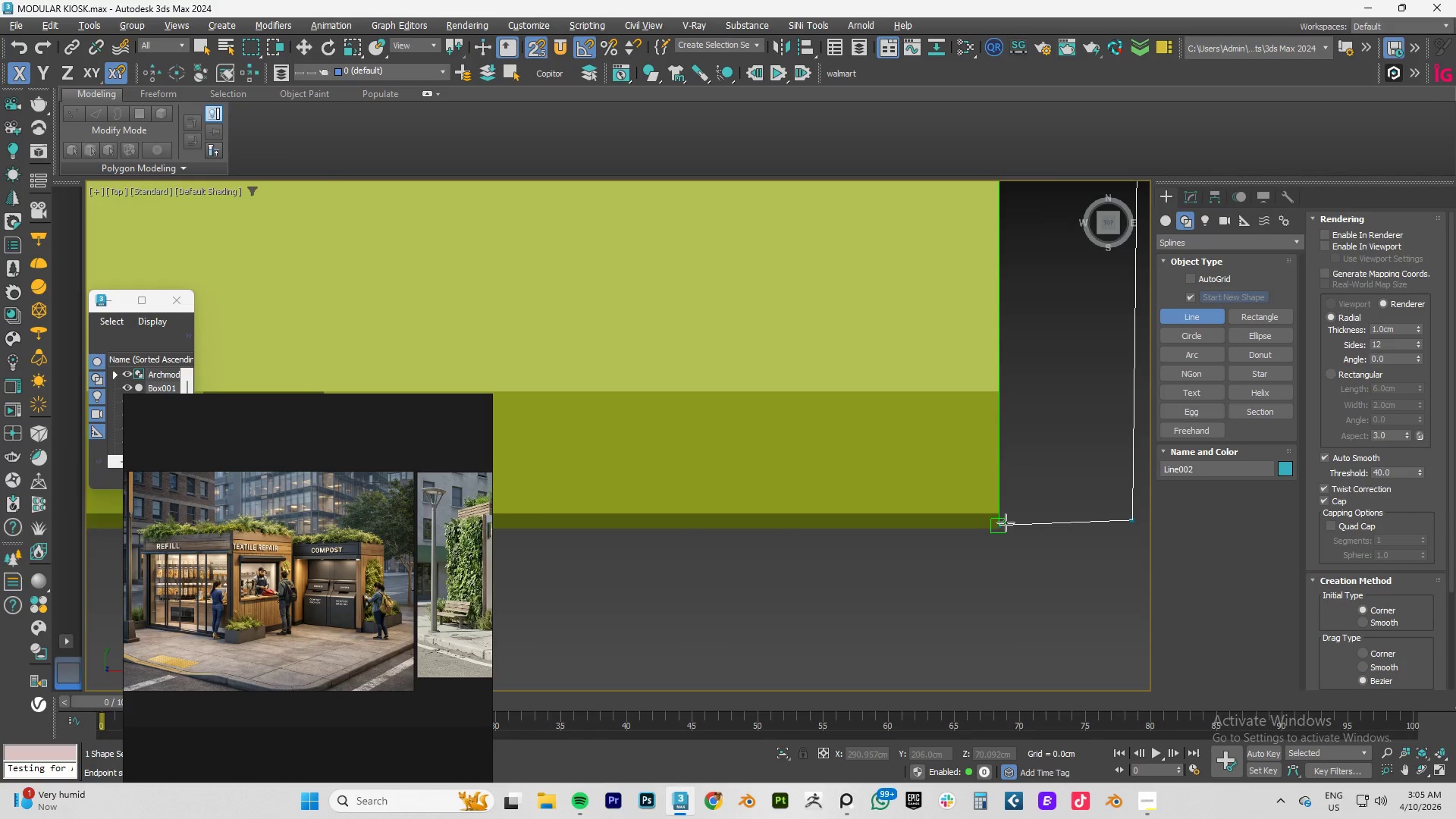 
left_click([999, 526])
 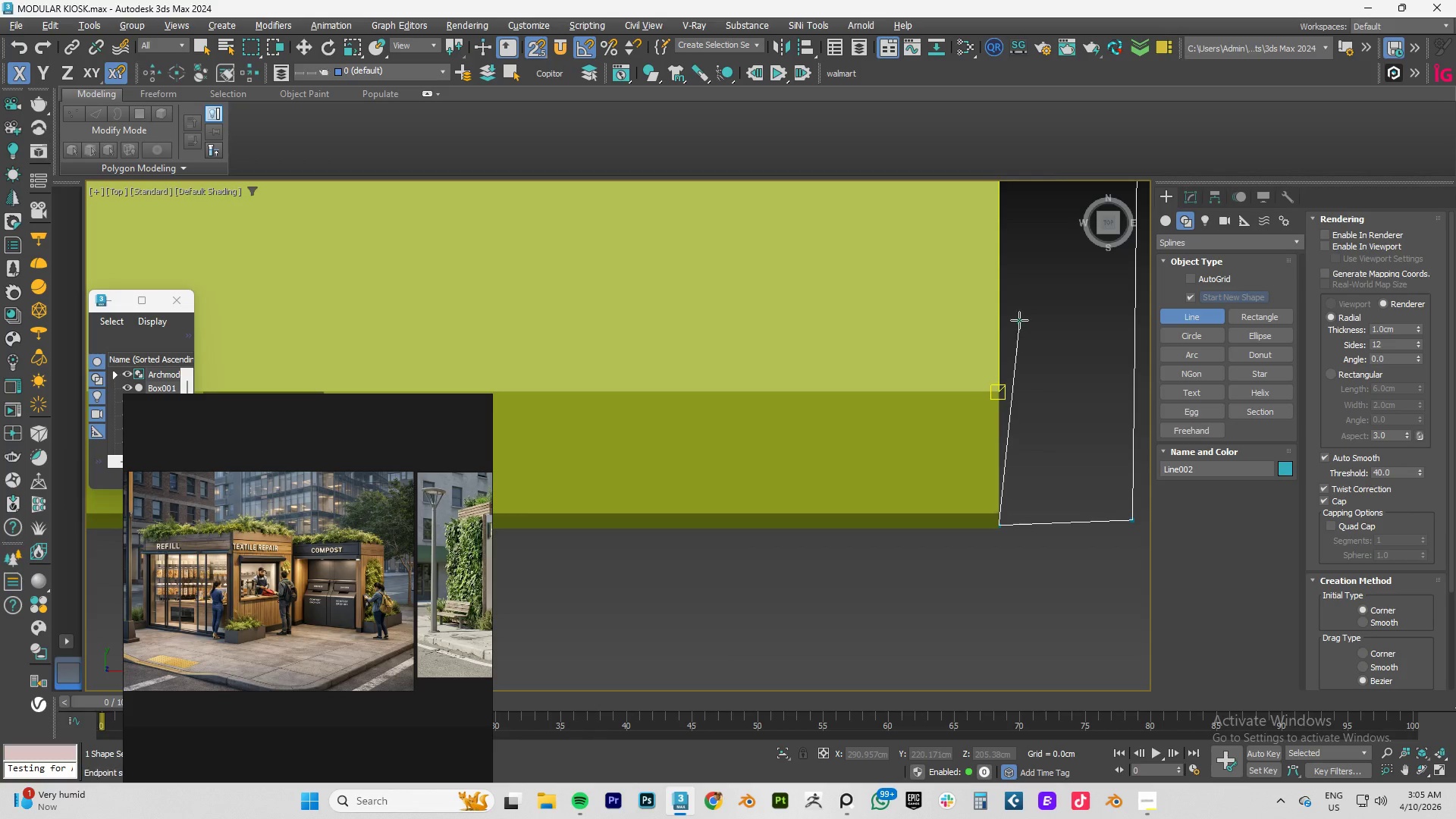 
scroll: coordinate [1012, 315], scroll_direction: down, amount: 4.0
 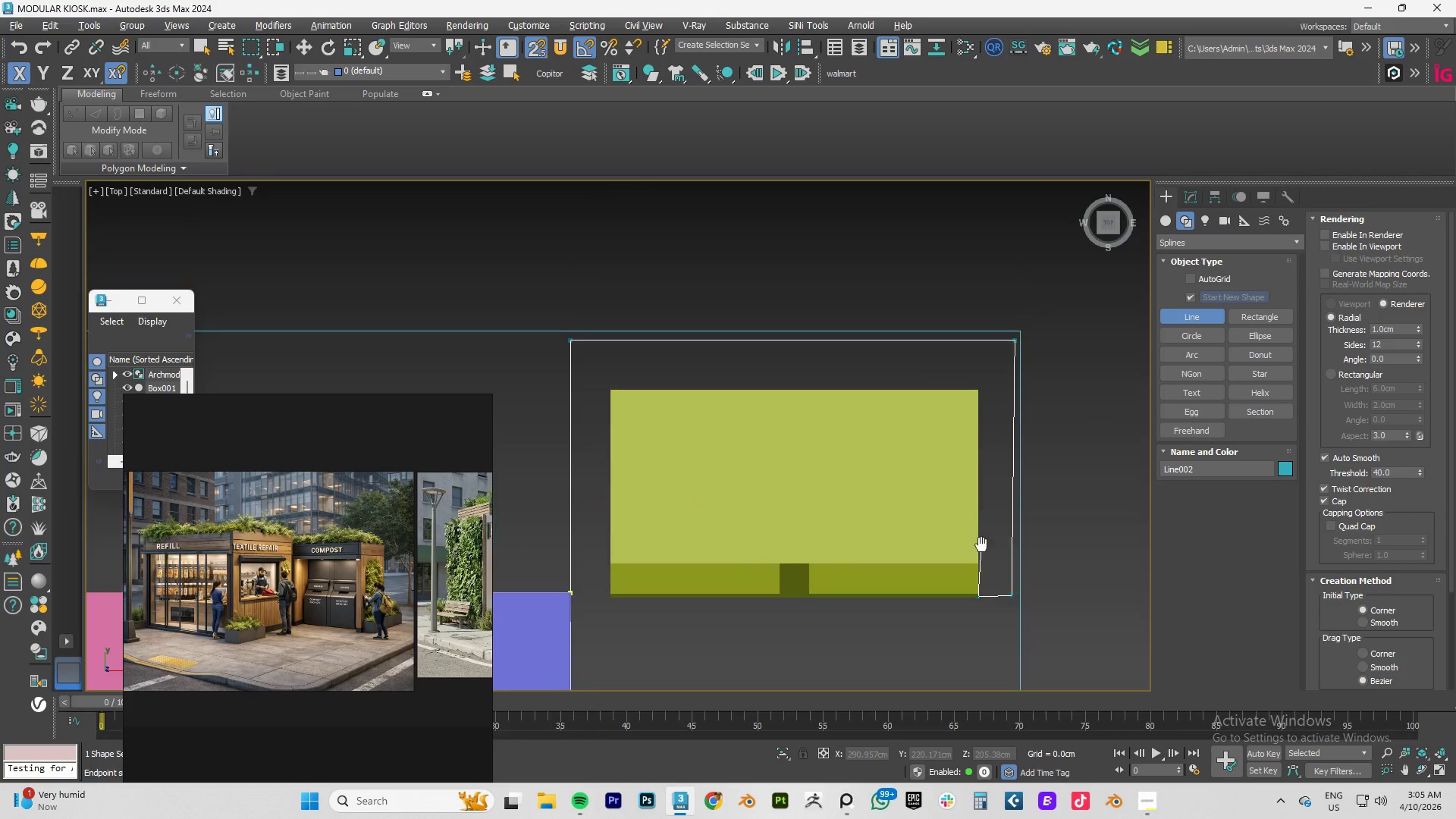 
scroll: coordinate [969, 497], scroll_direction: up, amount: 1.0
 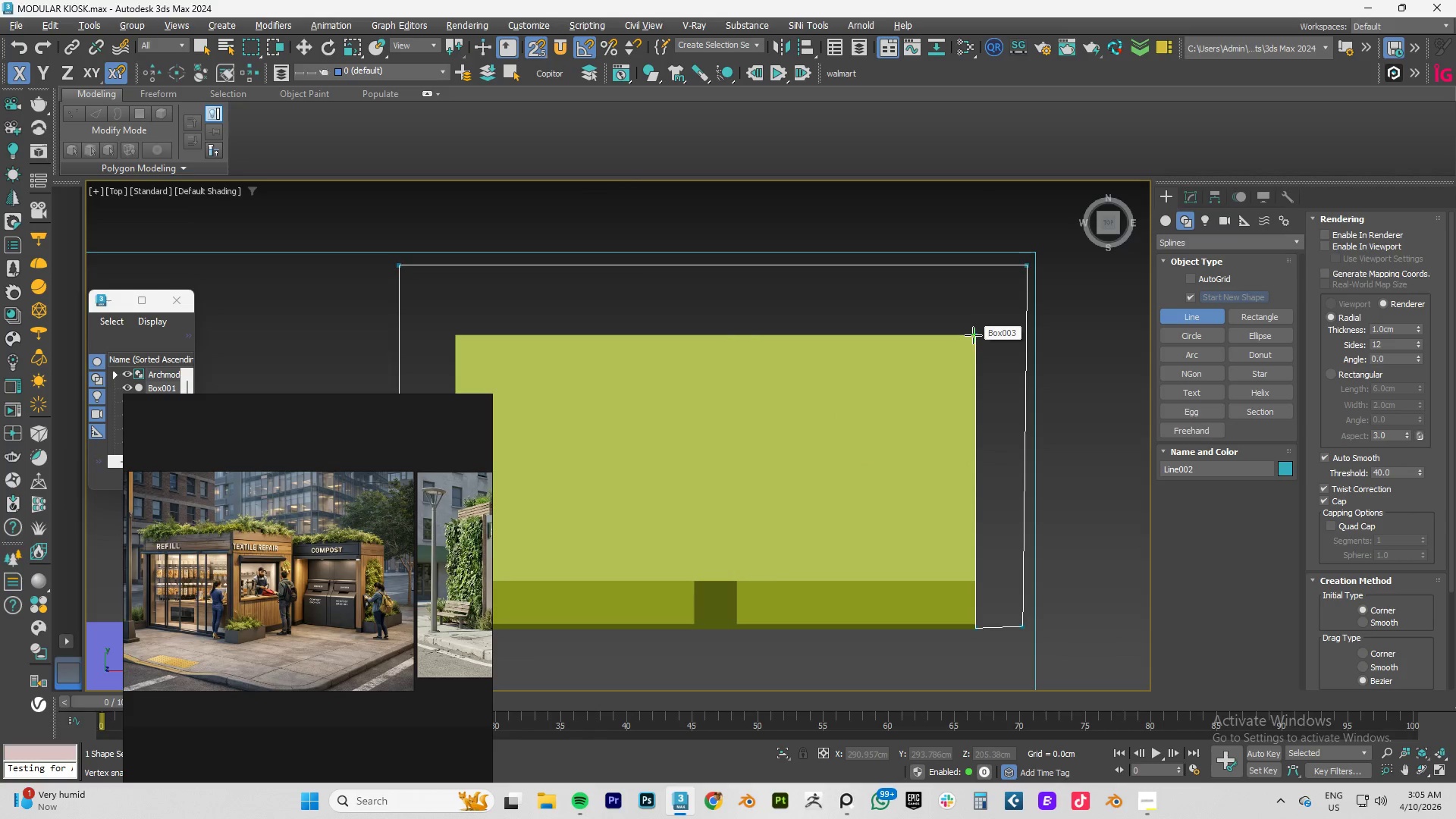 
left_click([973, 335])
 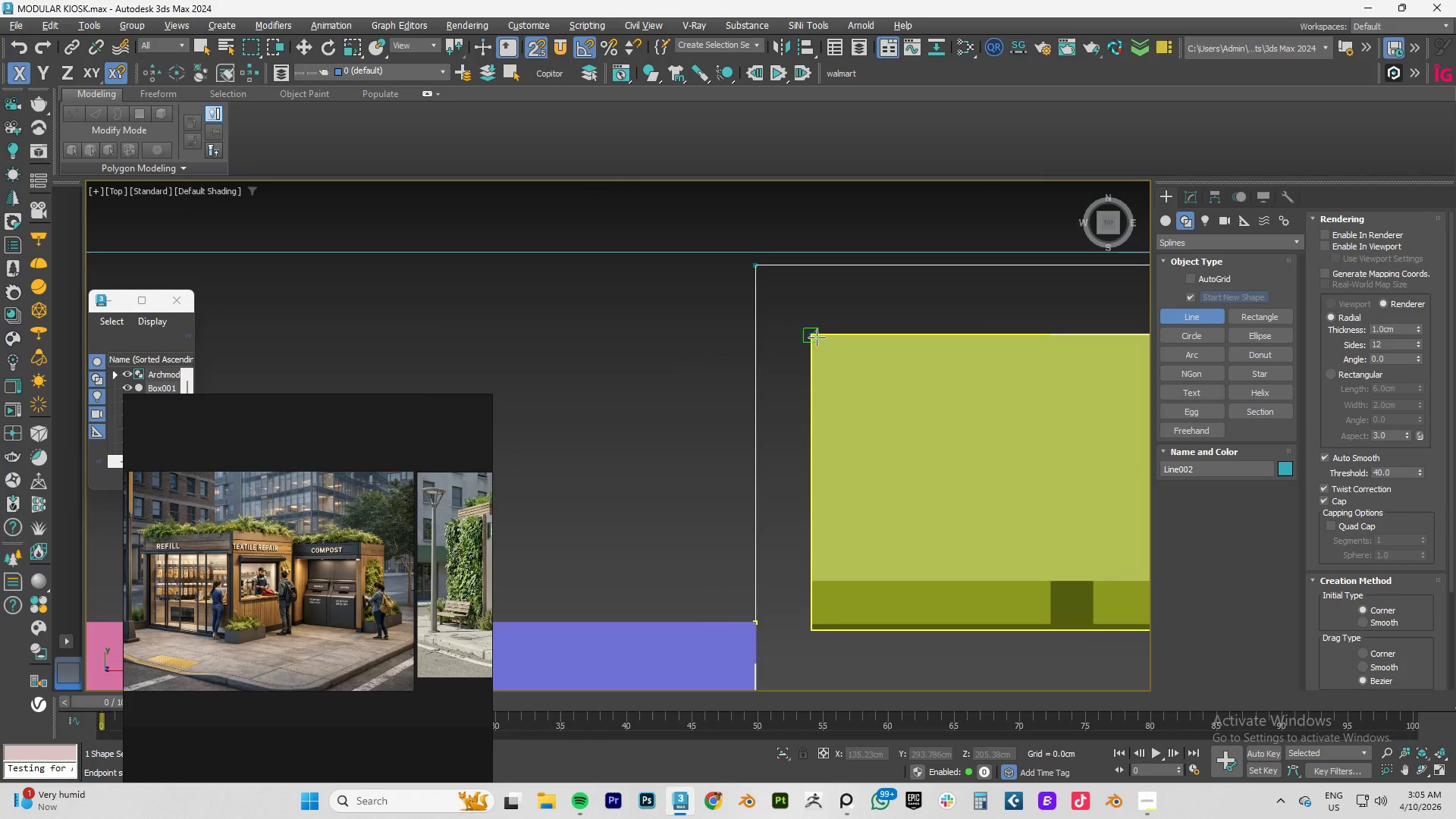 
left_click([807, 336])
 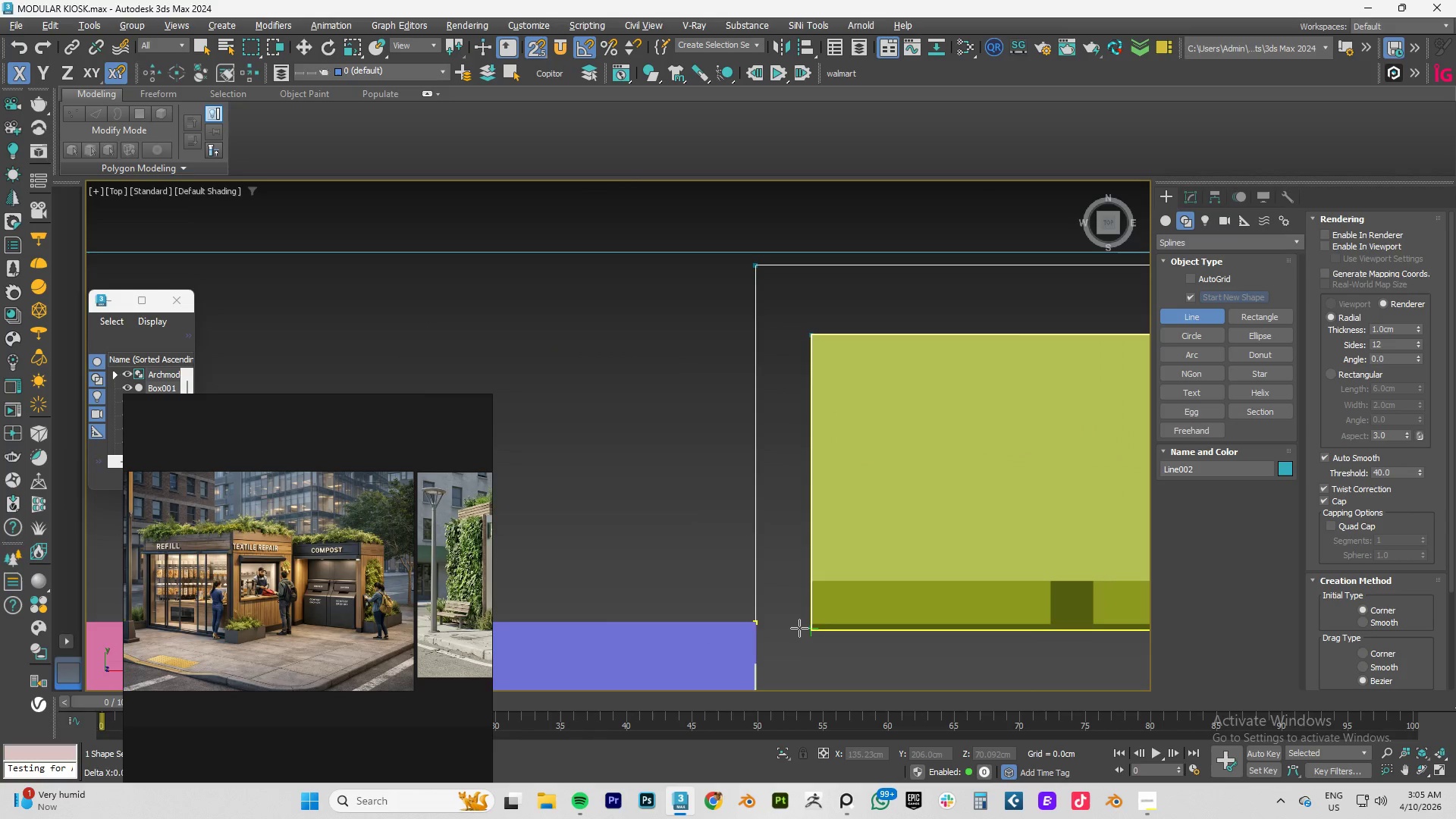 
left_click([802, 628])
 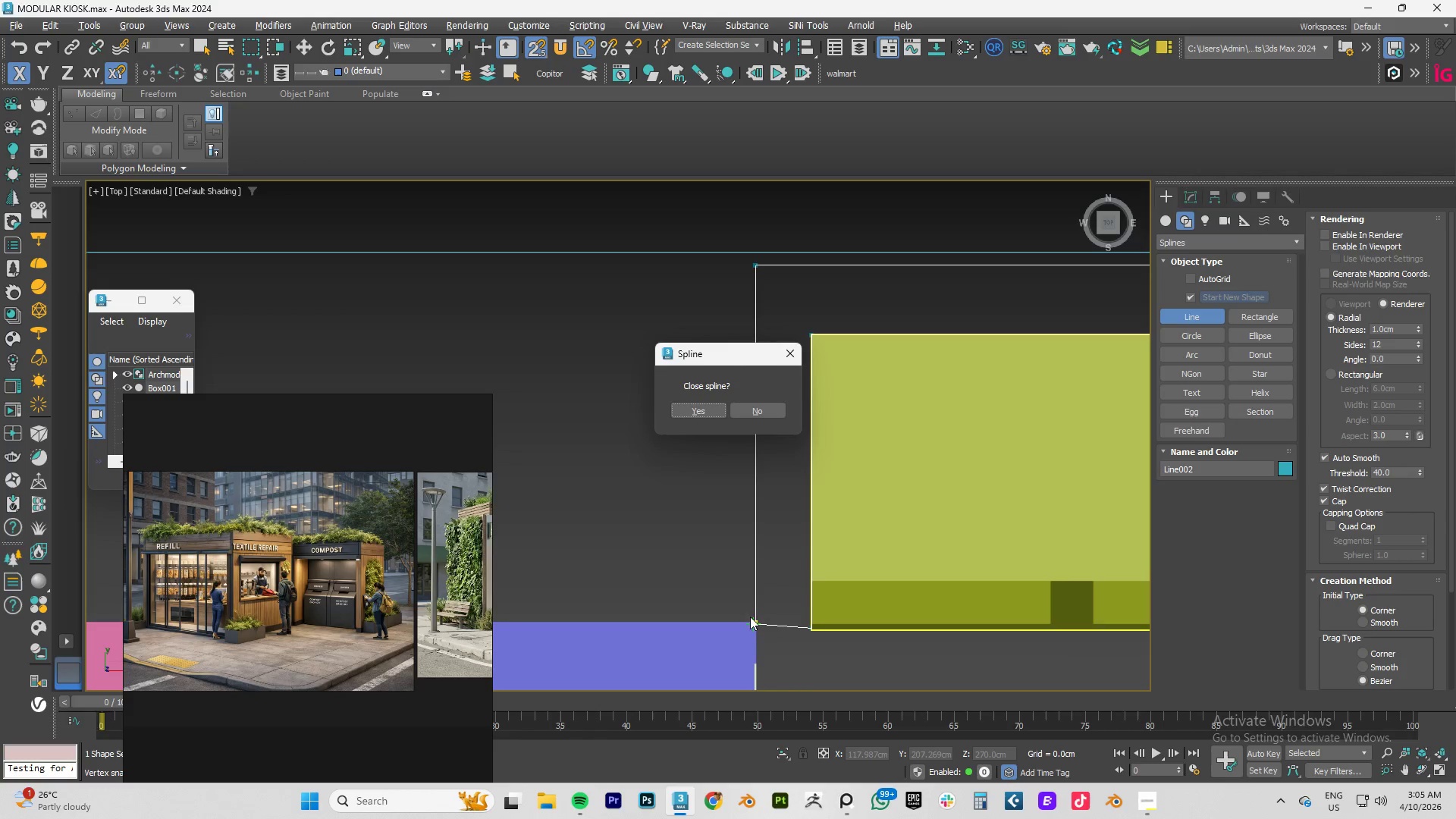 
left_click([689, 412])
 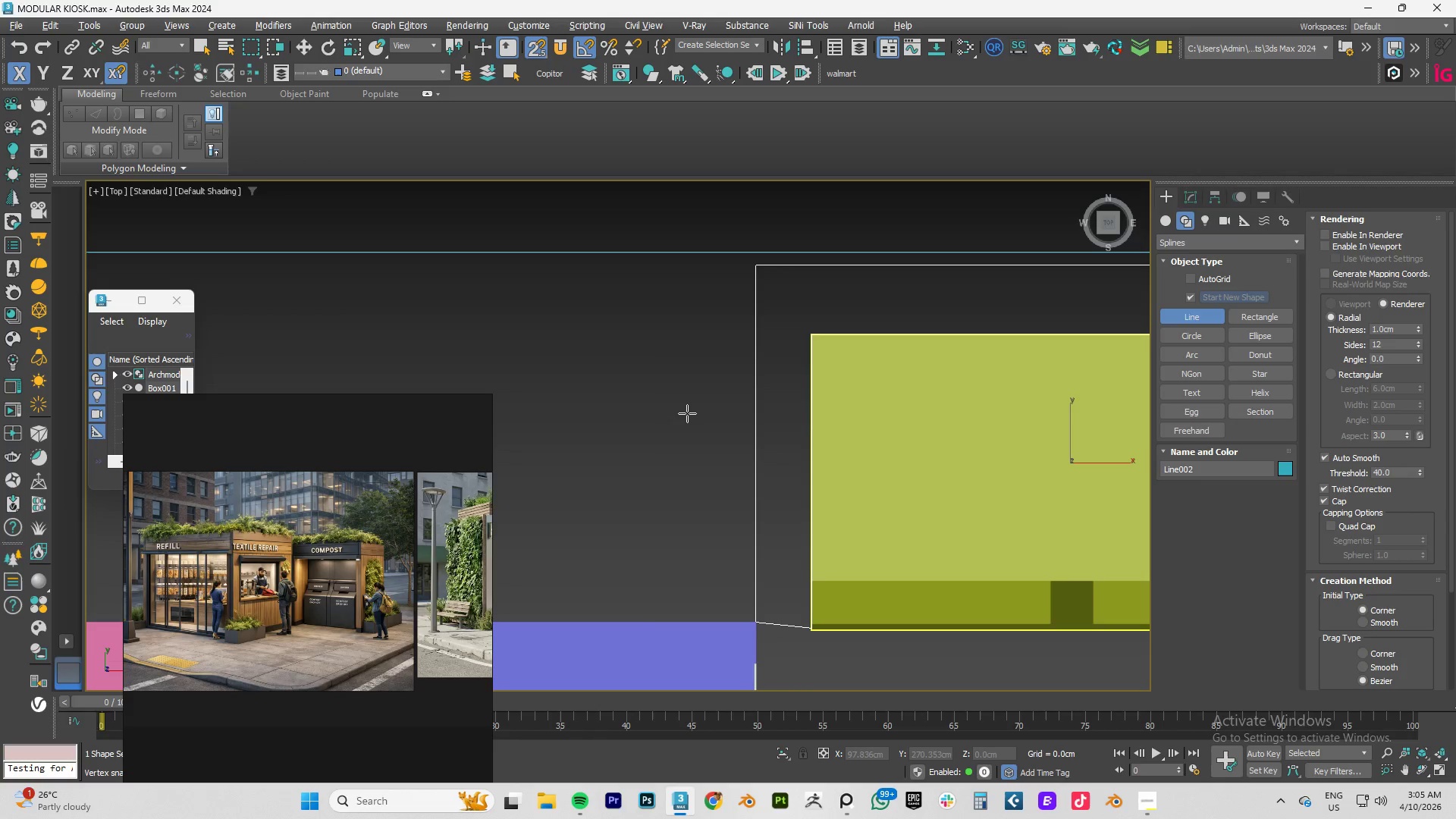 
key(1)
 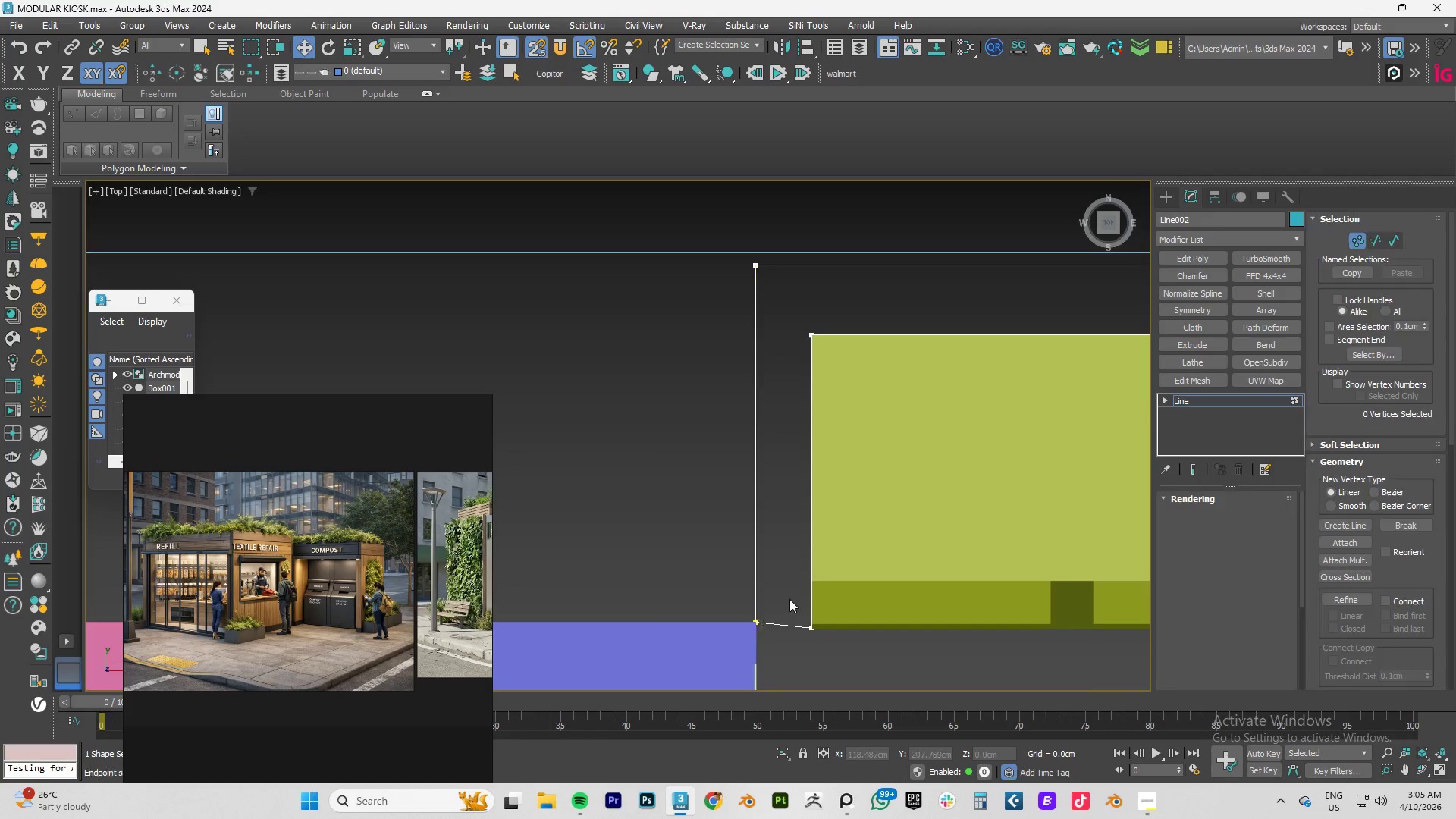 
scroll: coordinate [789, 599], scroll_direction: down, amount: 2.0
 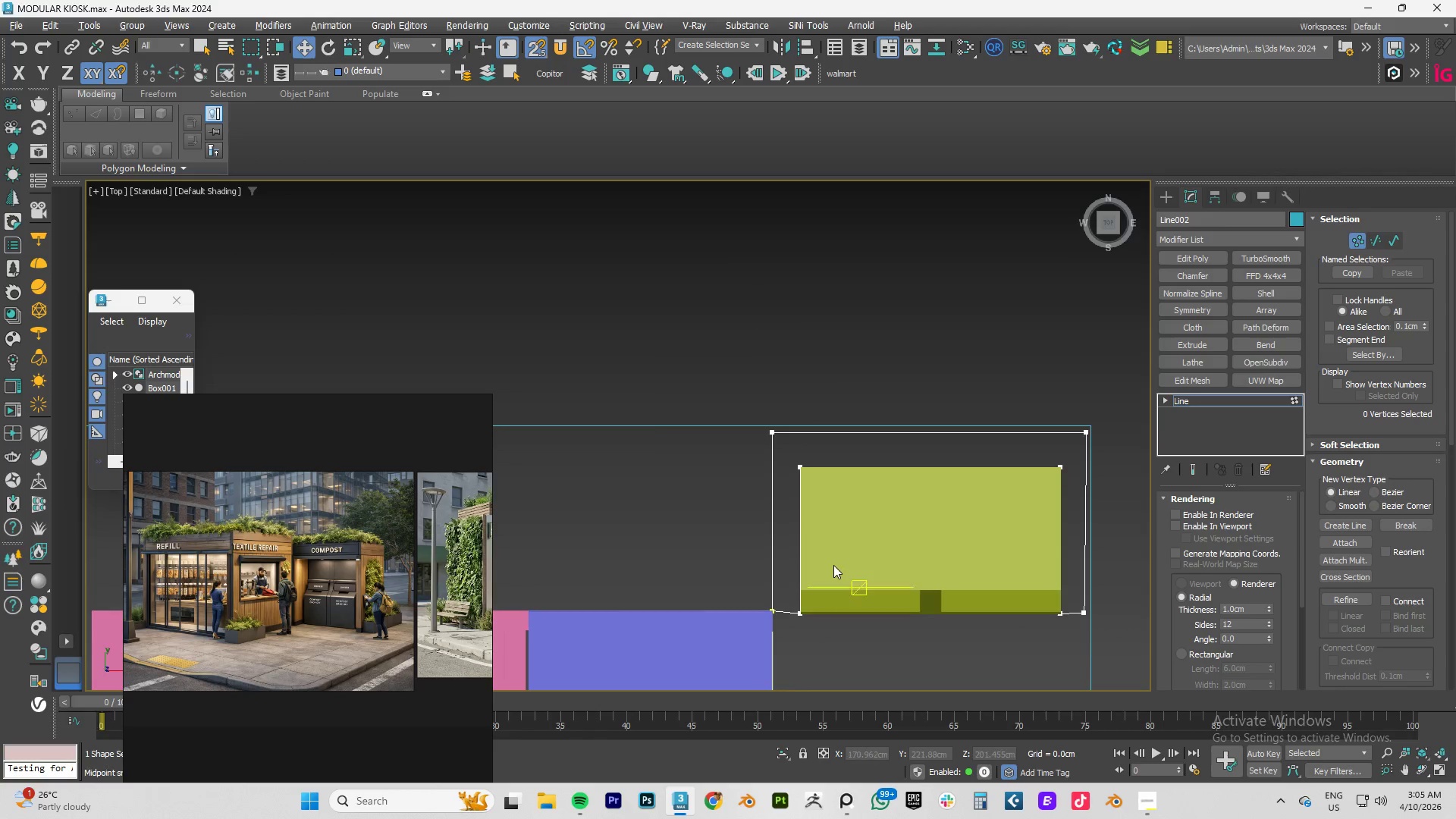 
left_click_drag(start_coordinate=[833, 566], to_coordinate=[777, 648])
 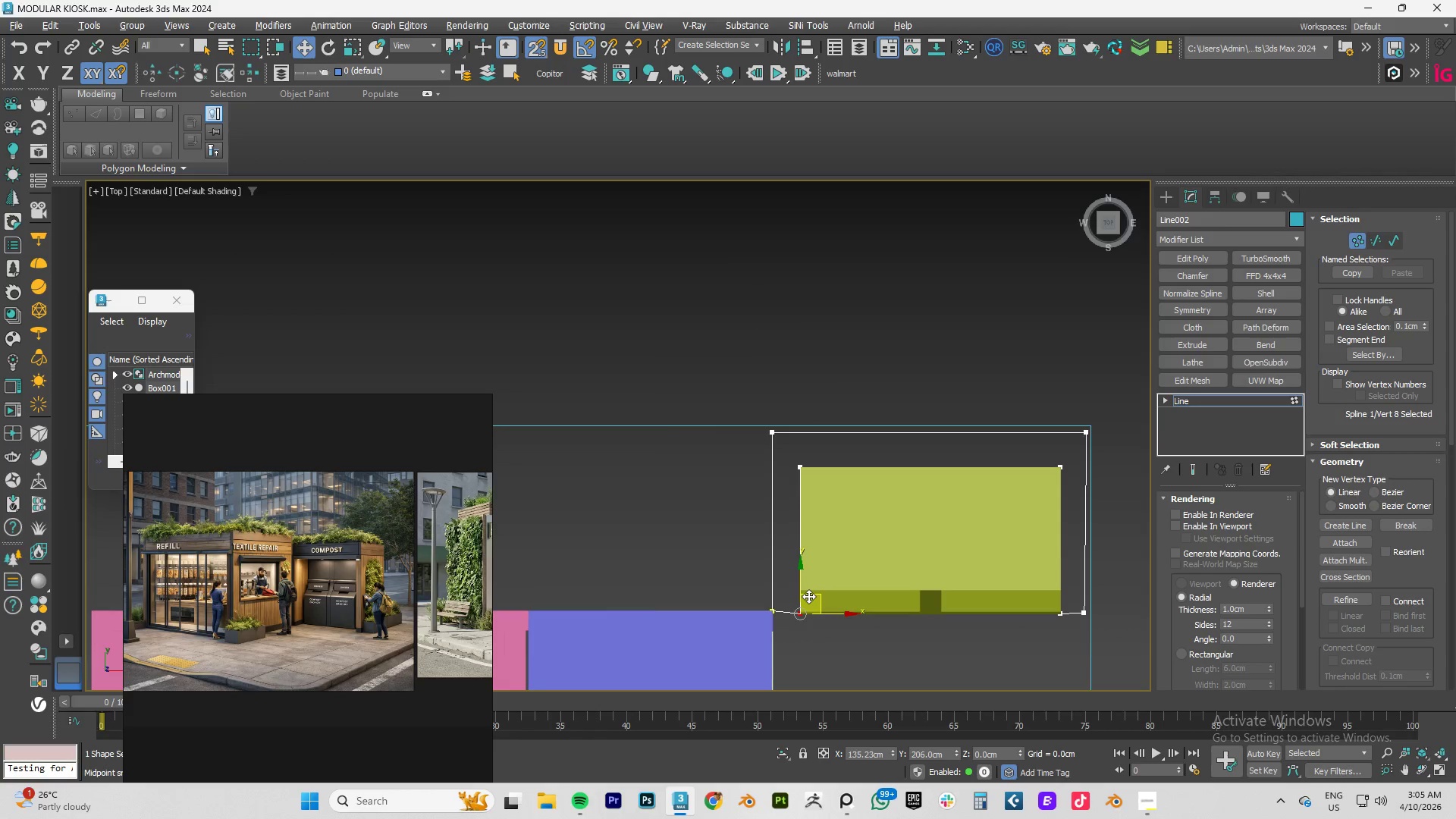 
scroll: coordinate [808, 596], scroll_direction: up, amount: 2.0
 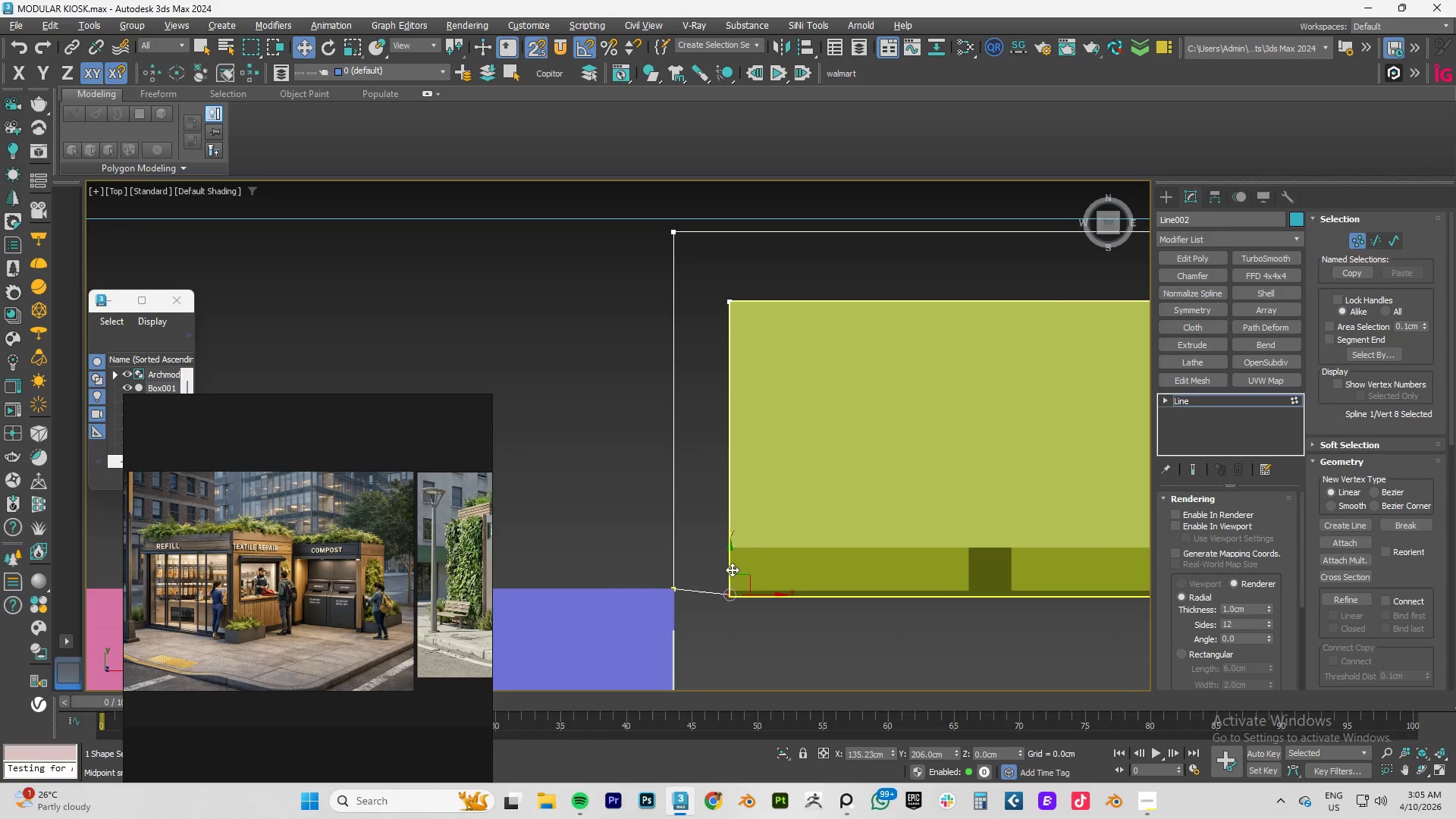 
left_click_drag(start_coordinate=[730, 567], to_coordinate=[681, 590])
 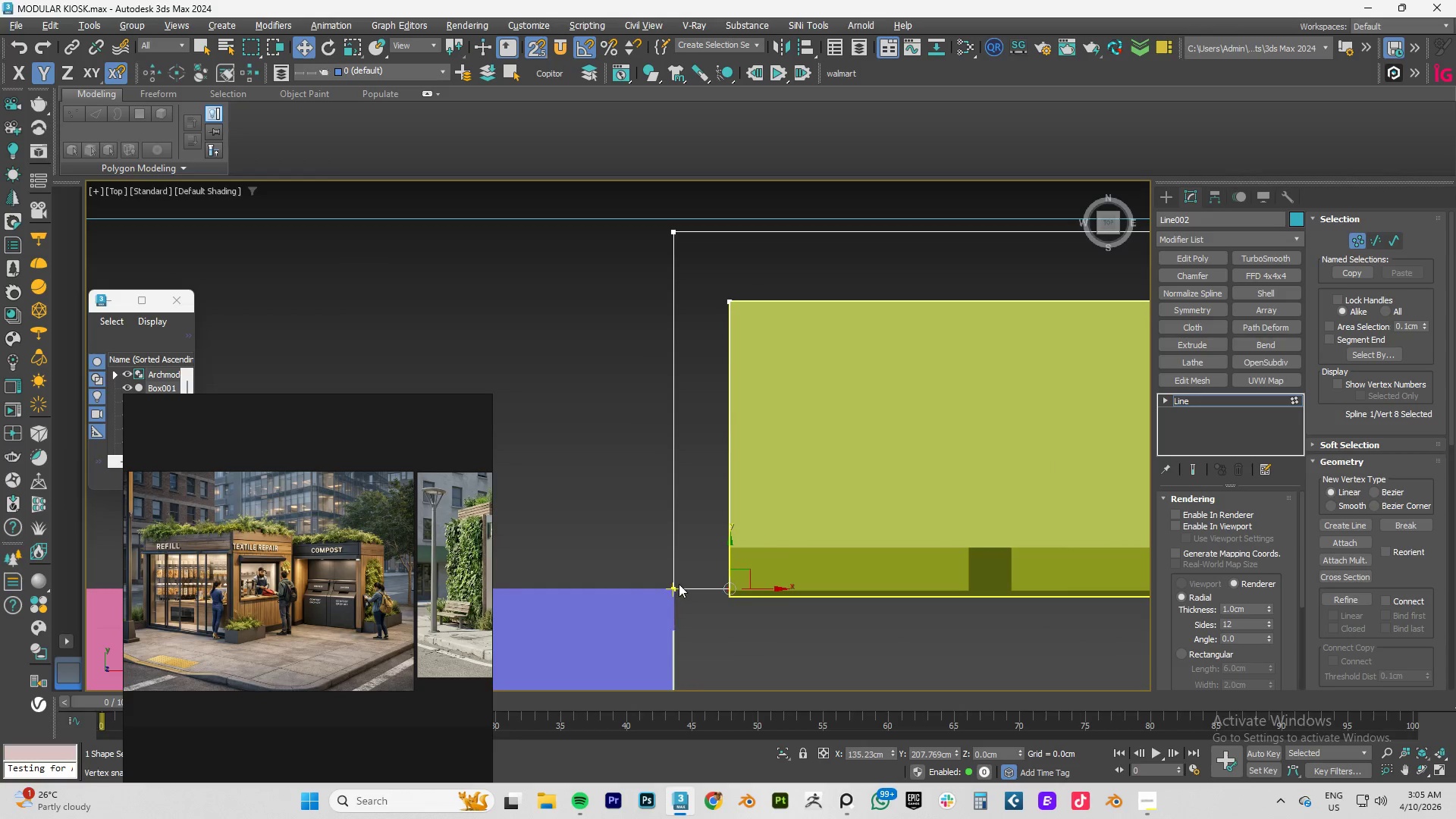 
scroll: coordinate [679, 584], scroll_direction: down, amount: 3.0
 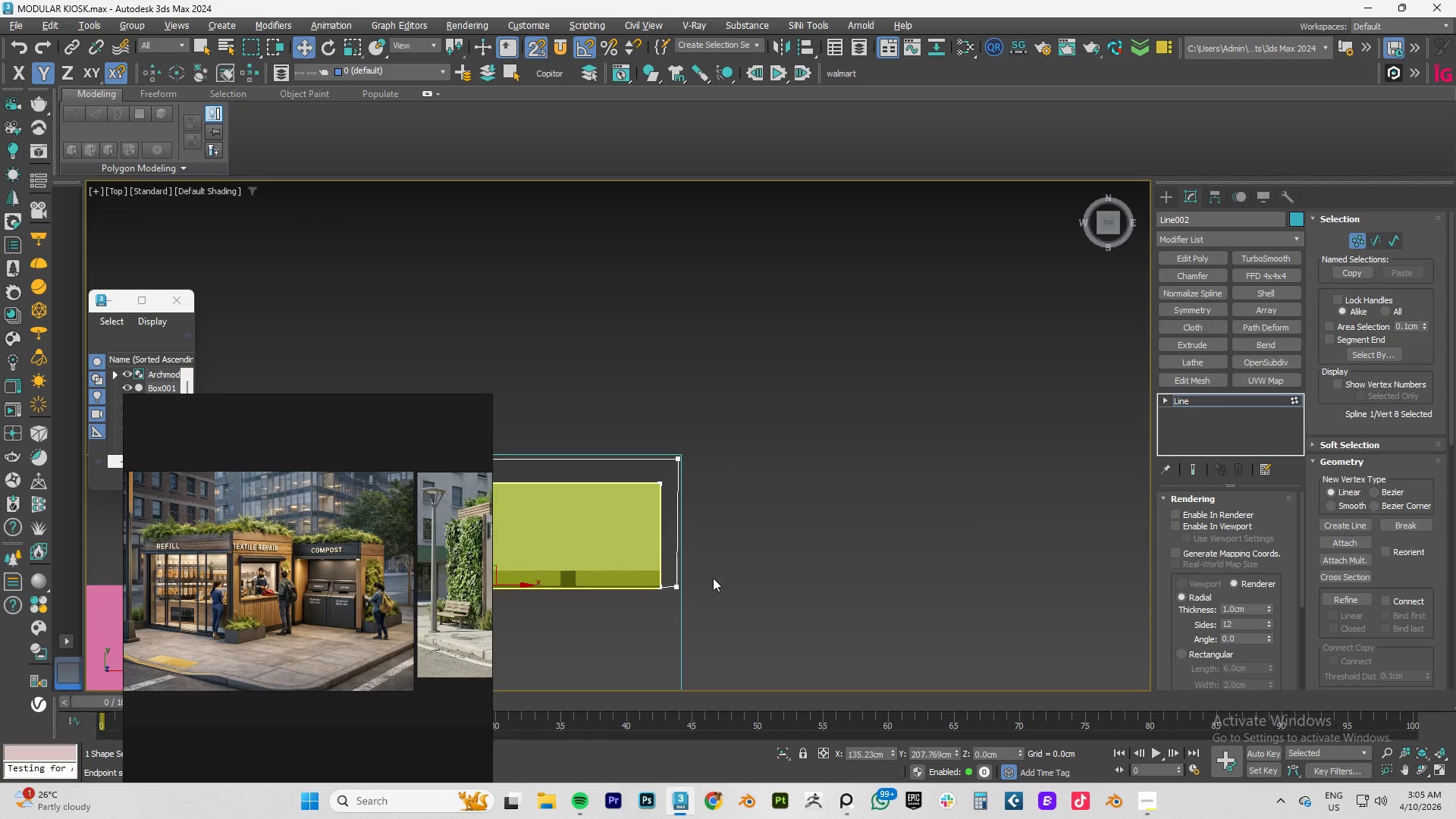 
scroll: coordinate [676, 592], scroll_direction: up, amount: 4.0
 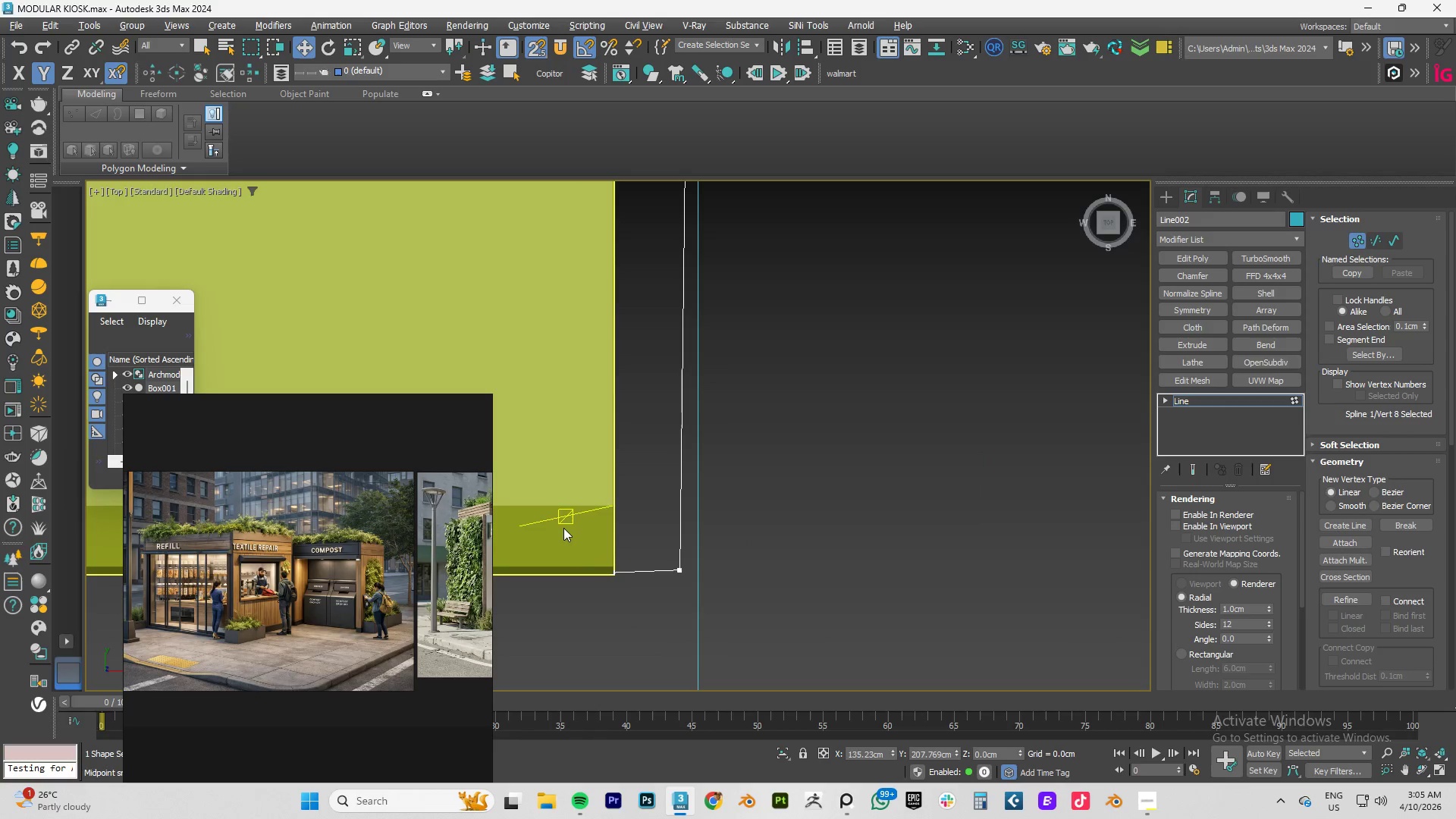 
left_click_drag(start_coordinate=[563, 529], to_coordinate=[629, 611])
 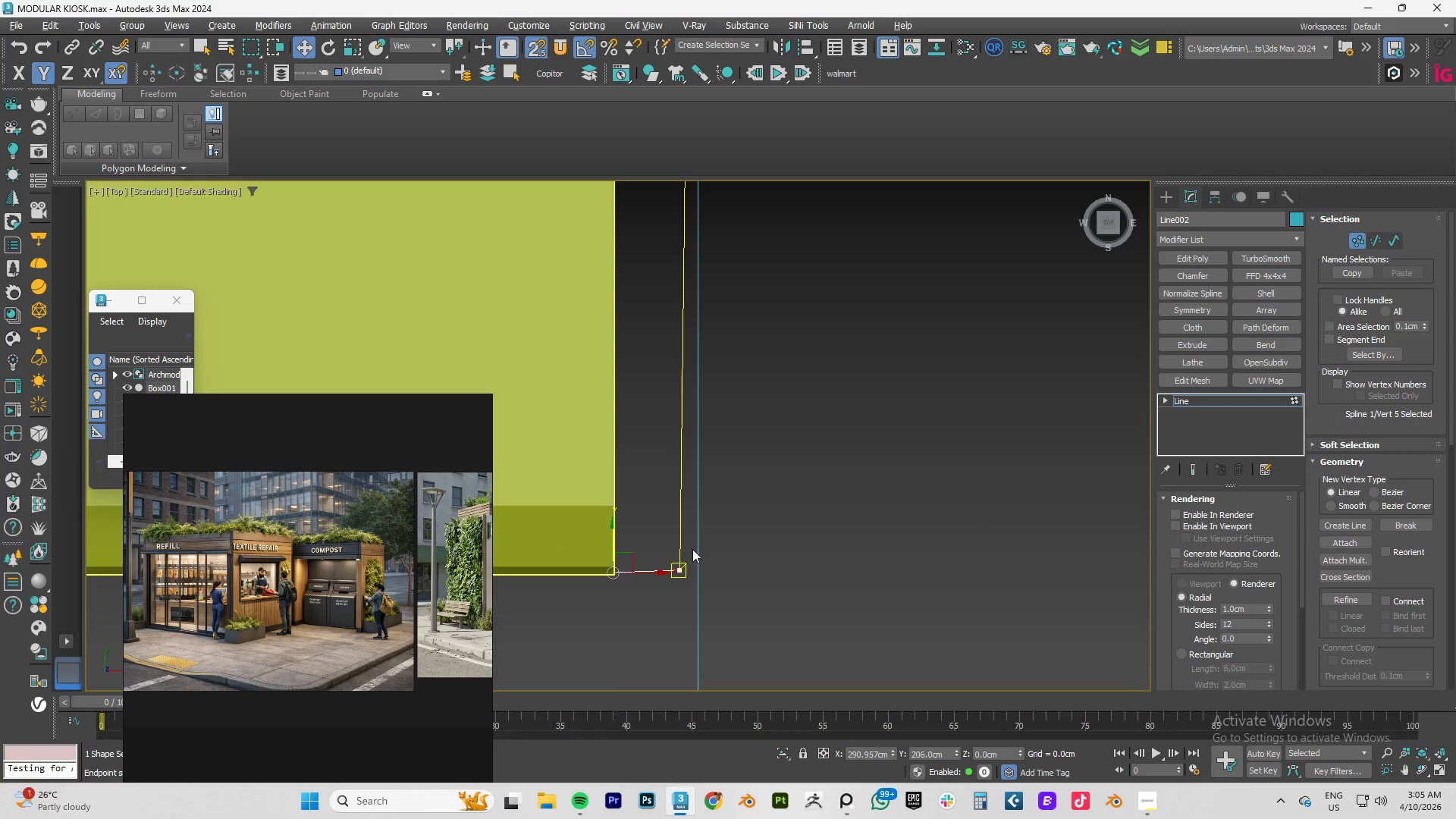 
left_click_drag(start_coordinate=[694, 550], to_coordinate=[680, 603])
 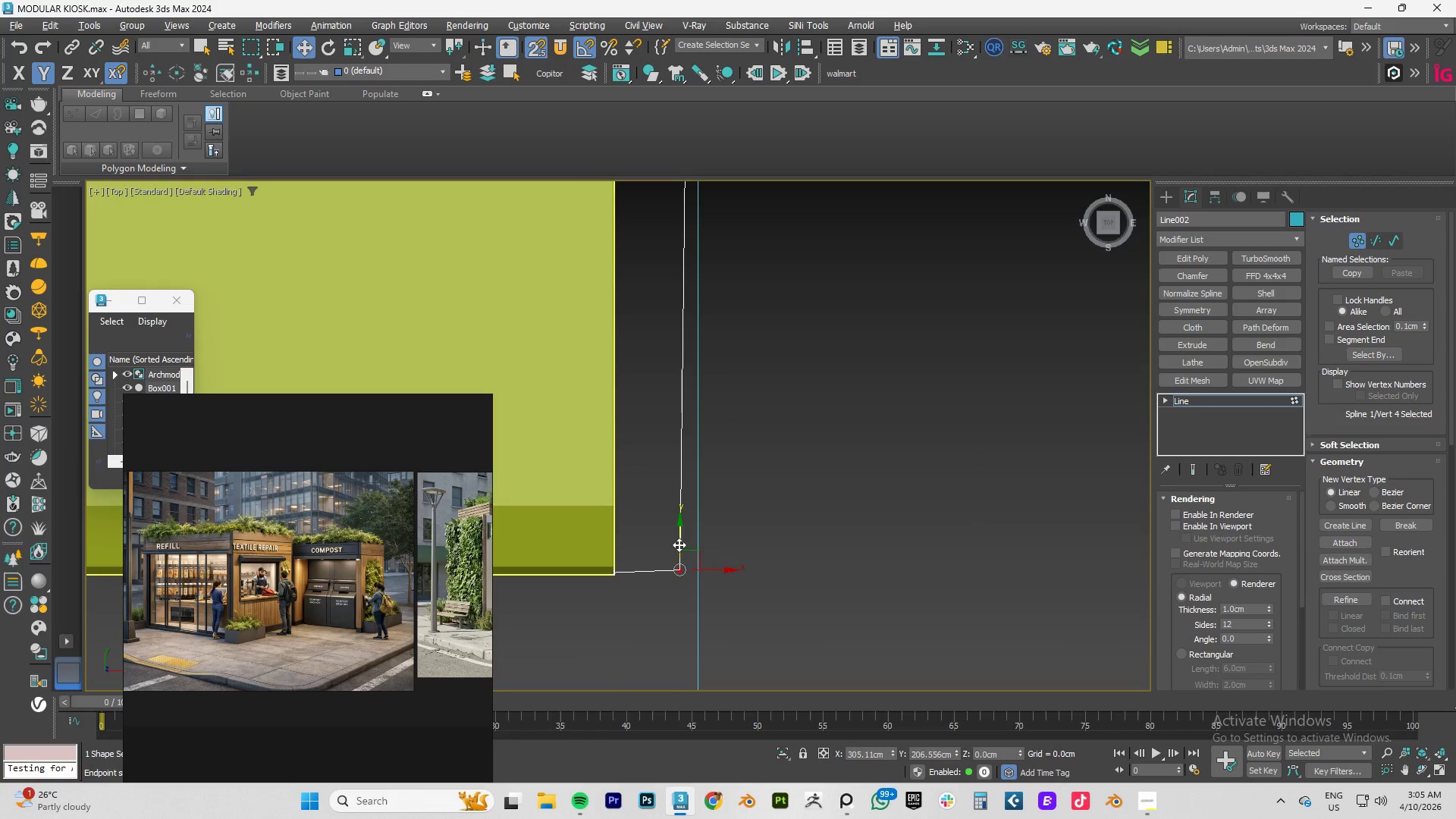 
left_click_drag(start_coordinate=[679, 540], to_coordinate=[610, 578])
 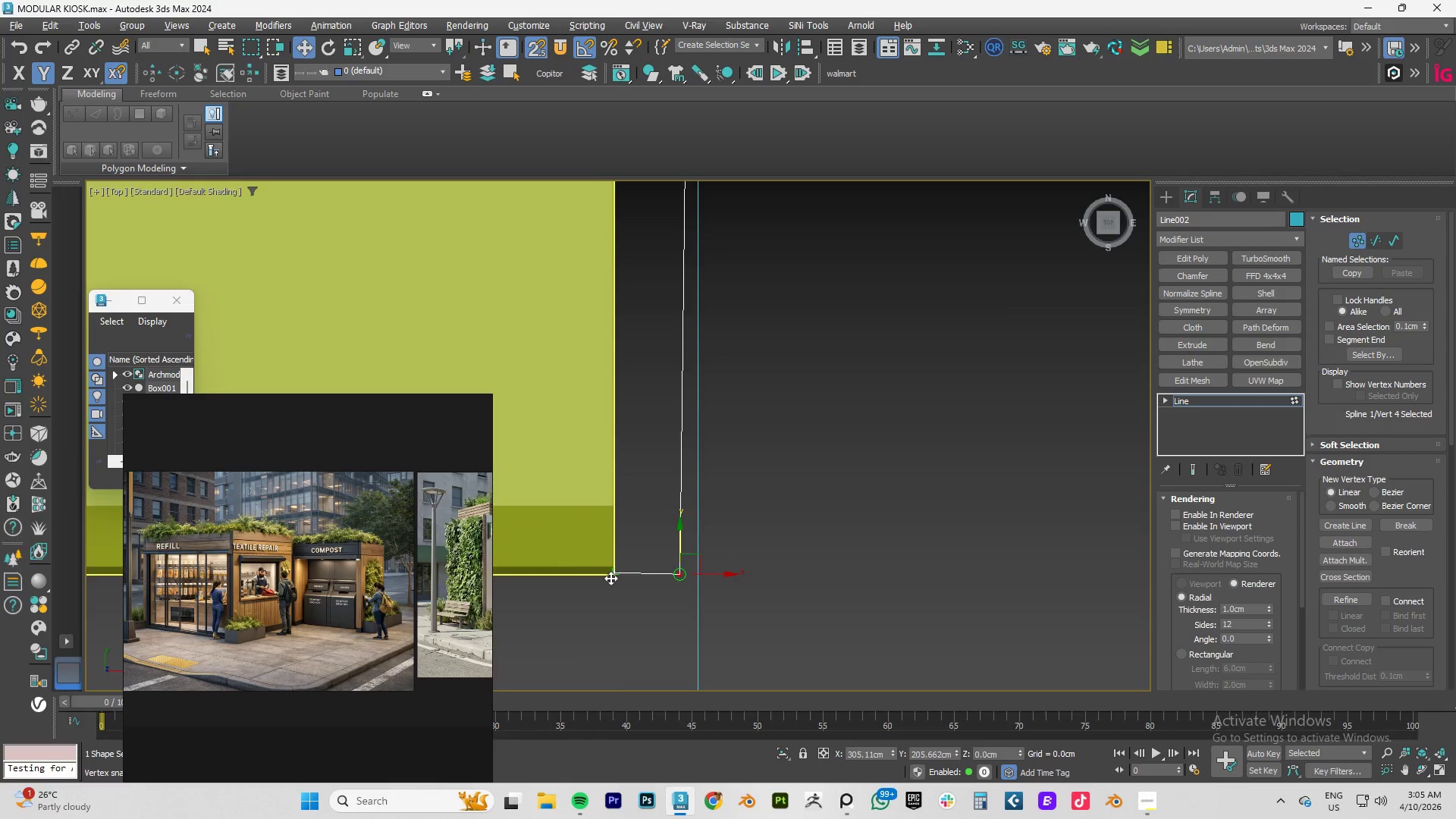 
scroll: coordinate [610, 578], scroll_direction: up, amount: 6.0
 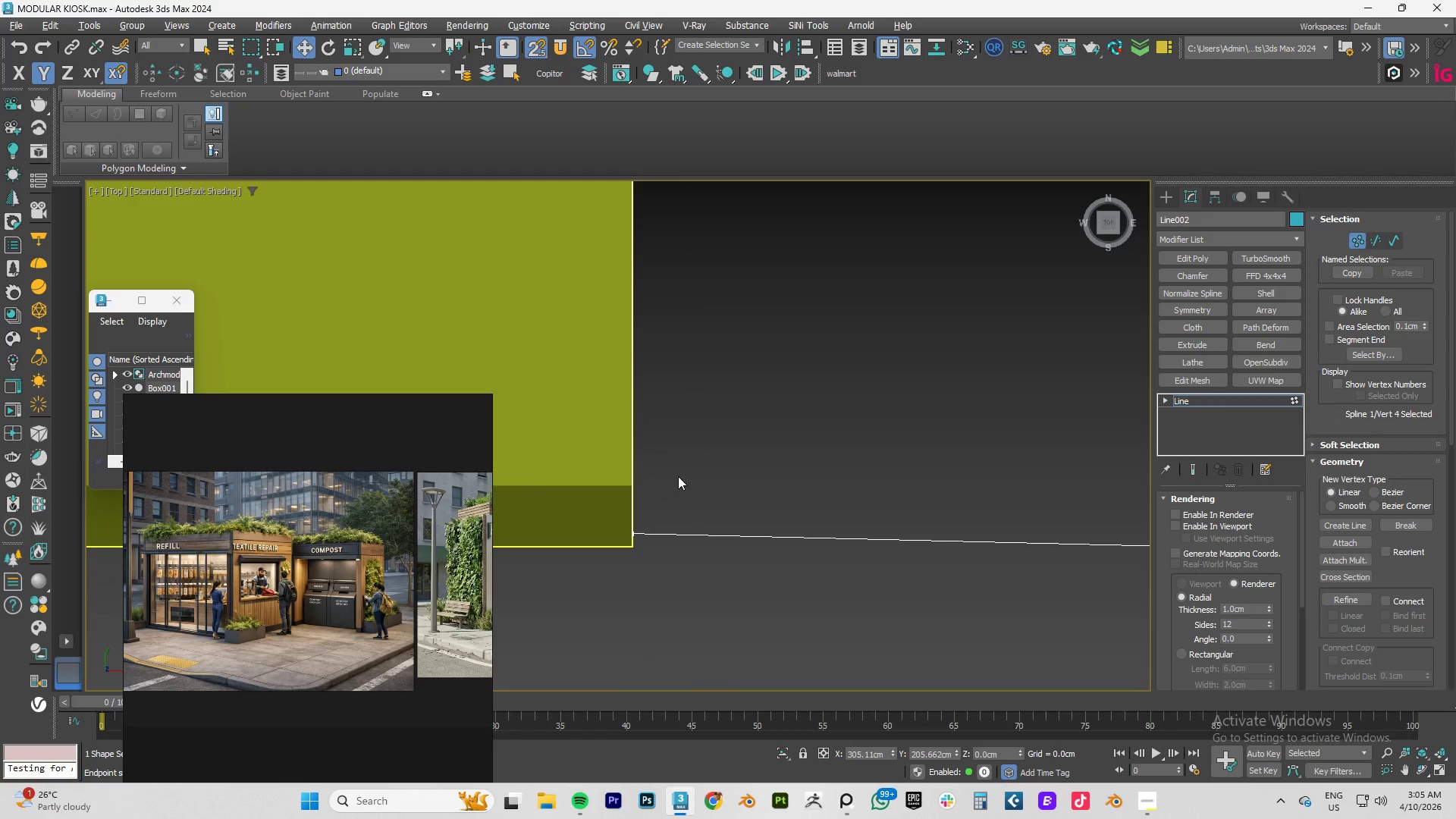 
left_click_drag(start_coordinate=[682, 477], to_coordinate=[570, 599])
 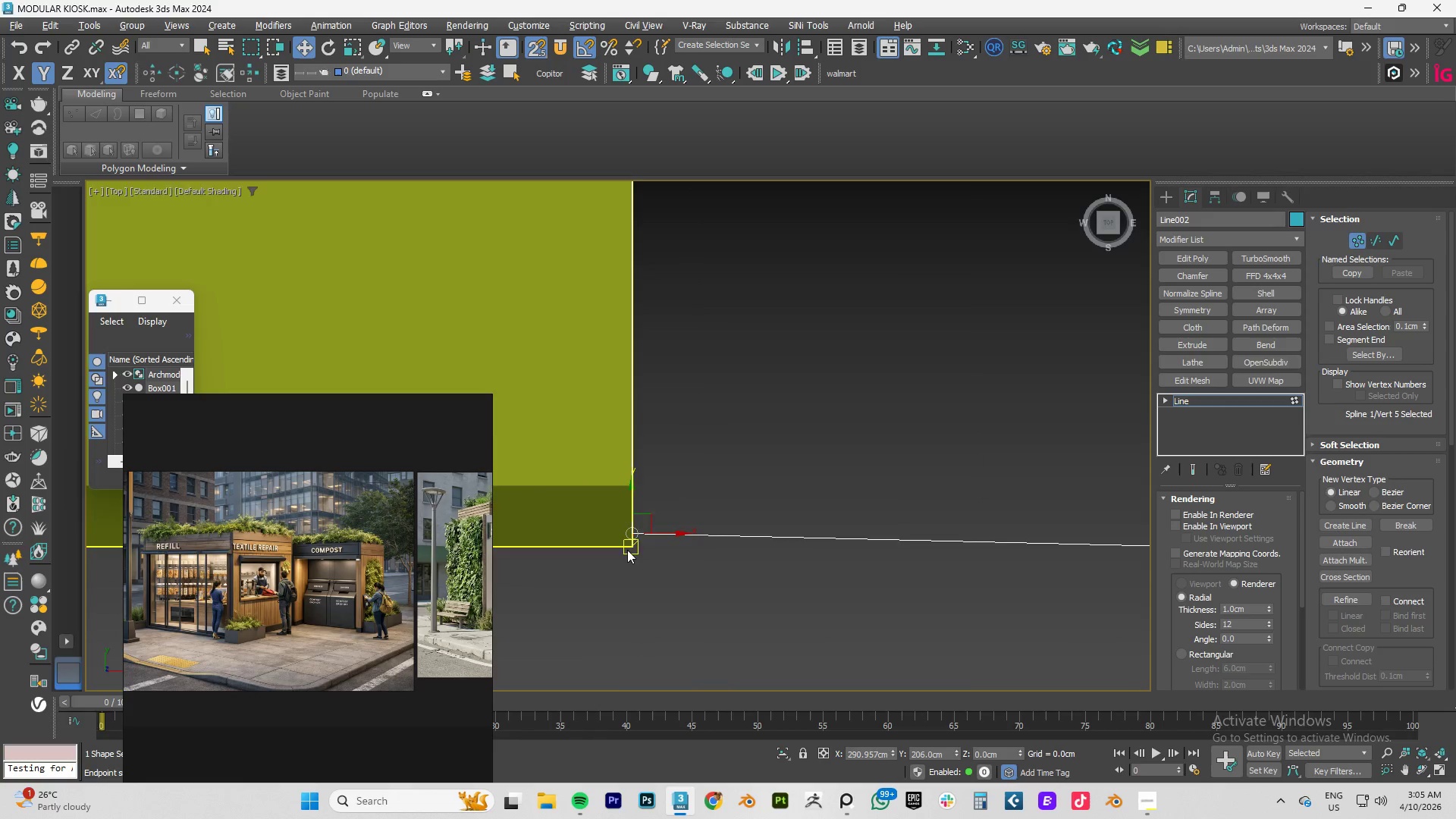 
scroll: coordinate [627, 548], scroll_direction: down, amount: 3.0
 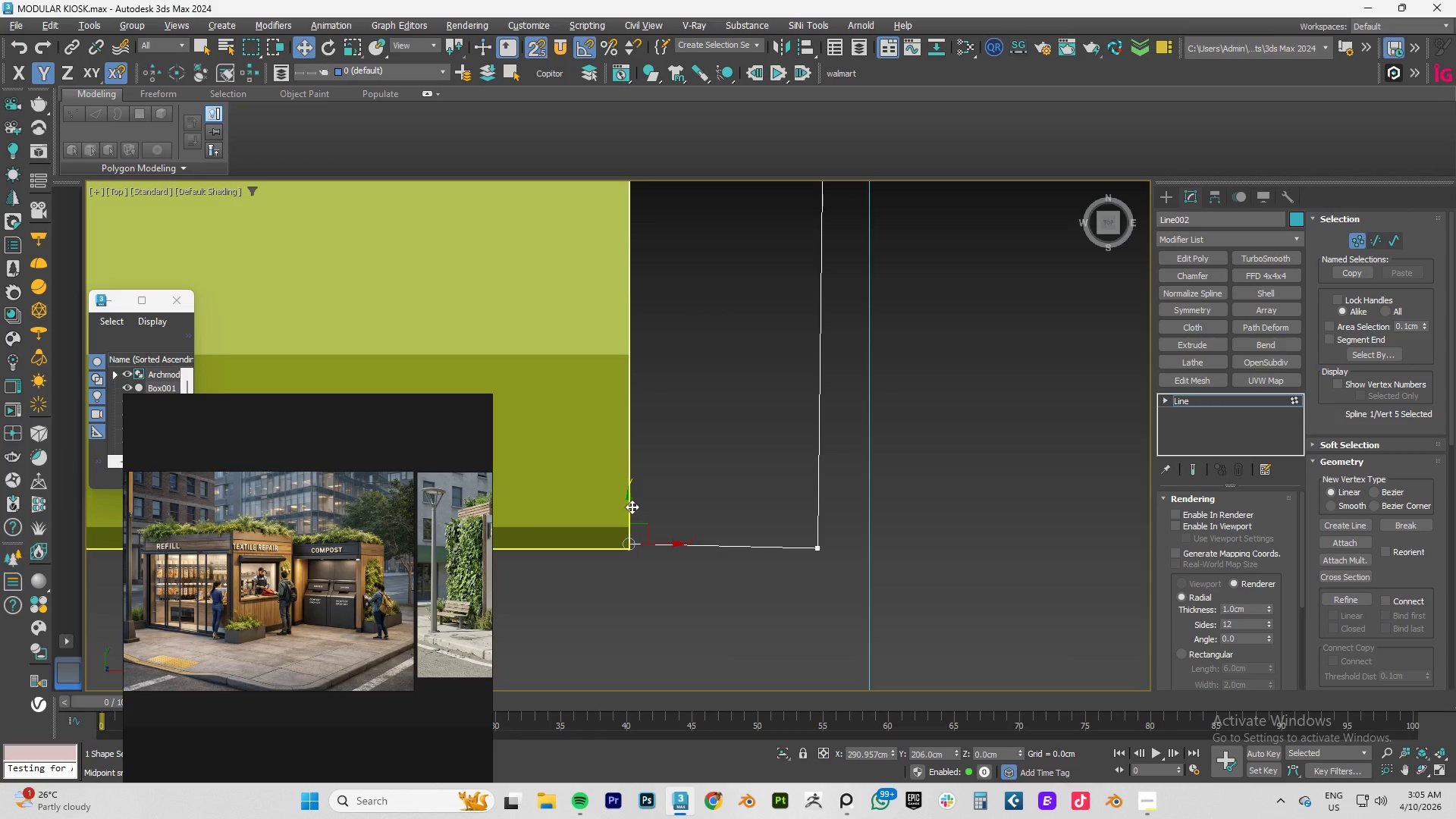 
left_click_drag(start_coordinate=[632, 506], to_coordinate=[820, 551])
 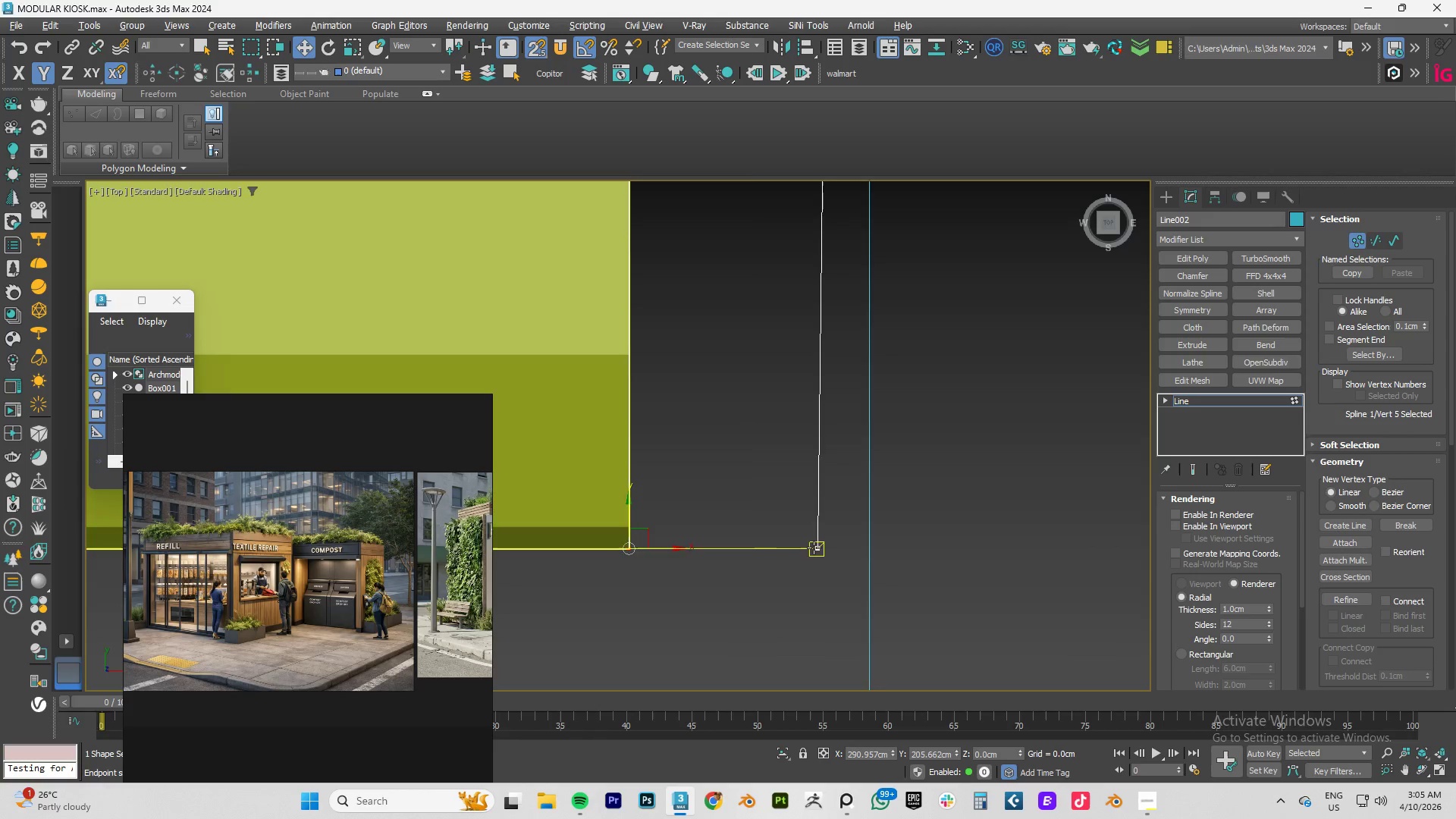 
scroll: coordinate [688, 548], scroll_direction: down, amount: 8.0
 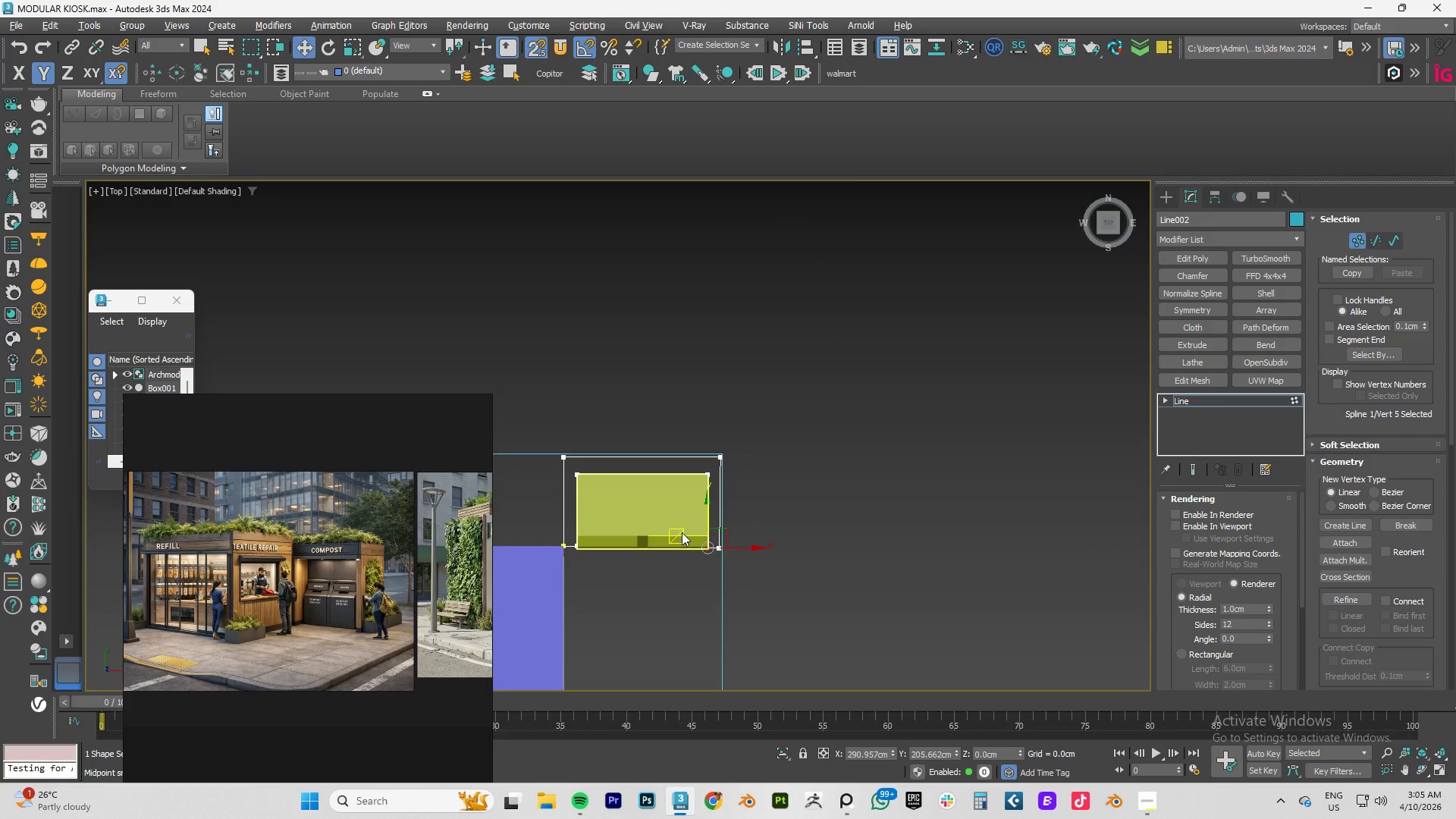 
scroll: coordinate [682, 532], scroll_direction: up, amount: 2.0
 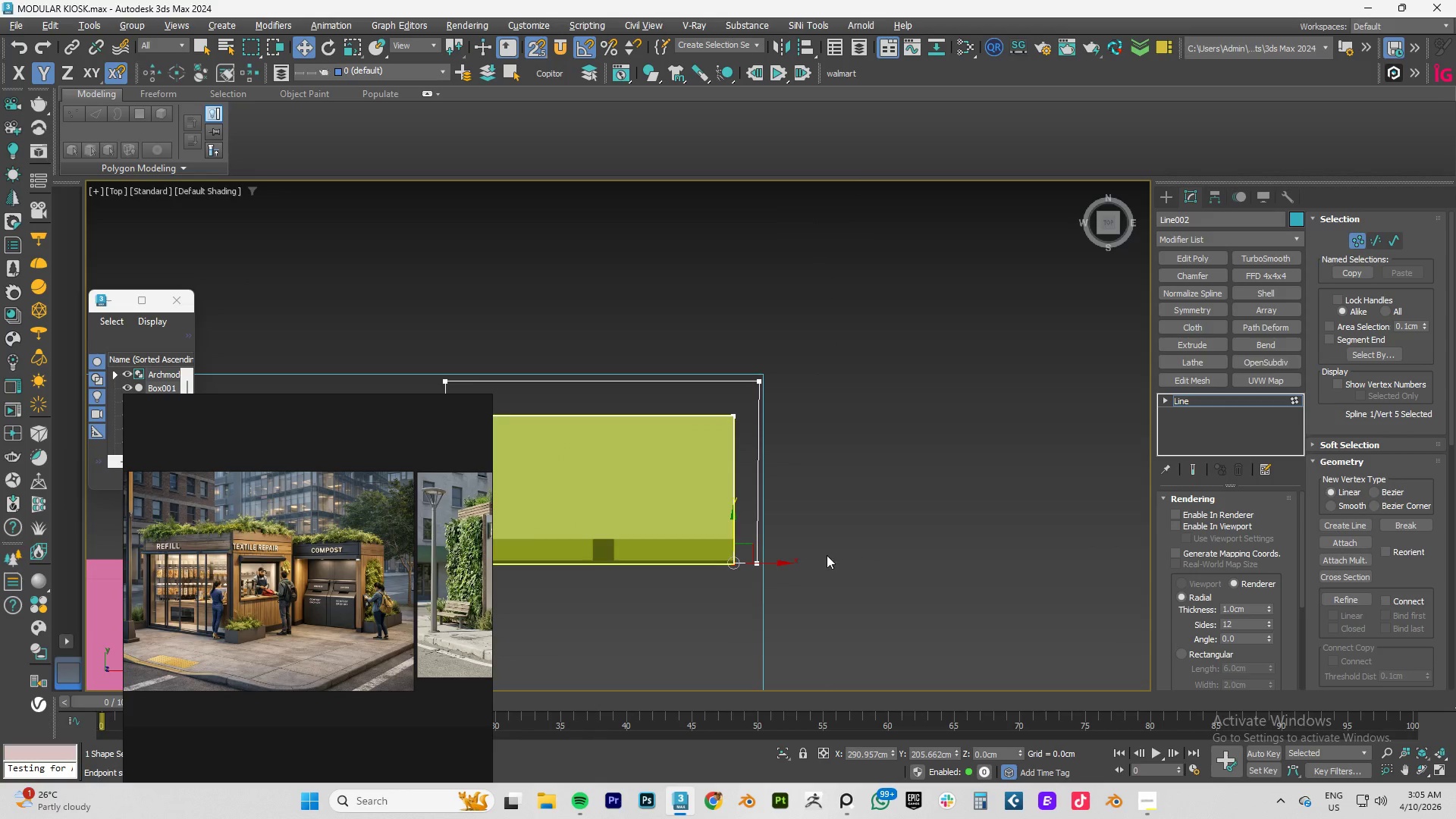 
left_click_drag(start_coordinate=[822, 554], to_coordinate=[751, 583])
 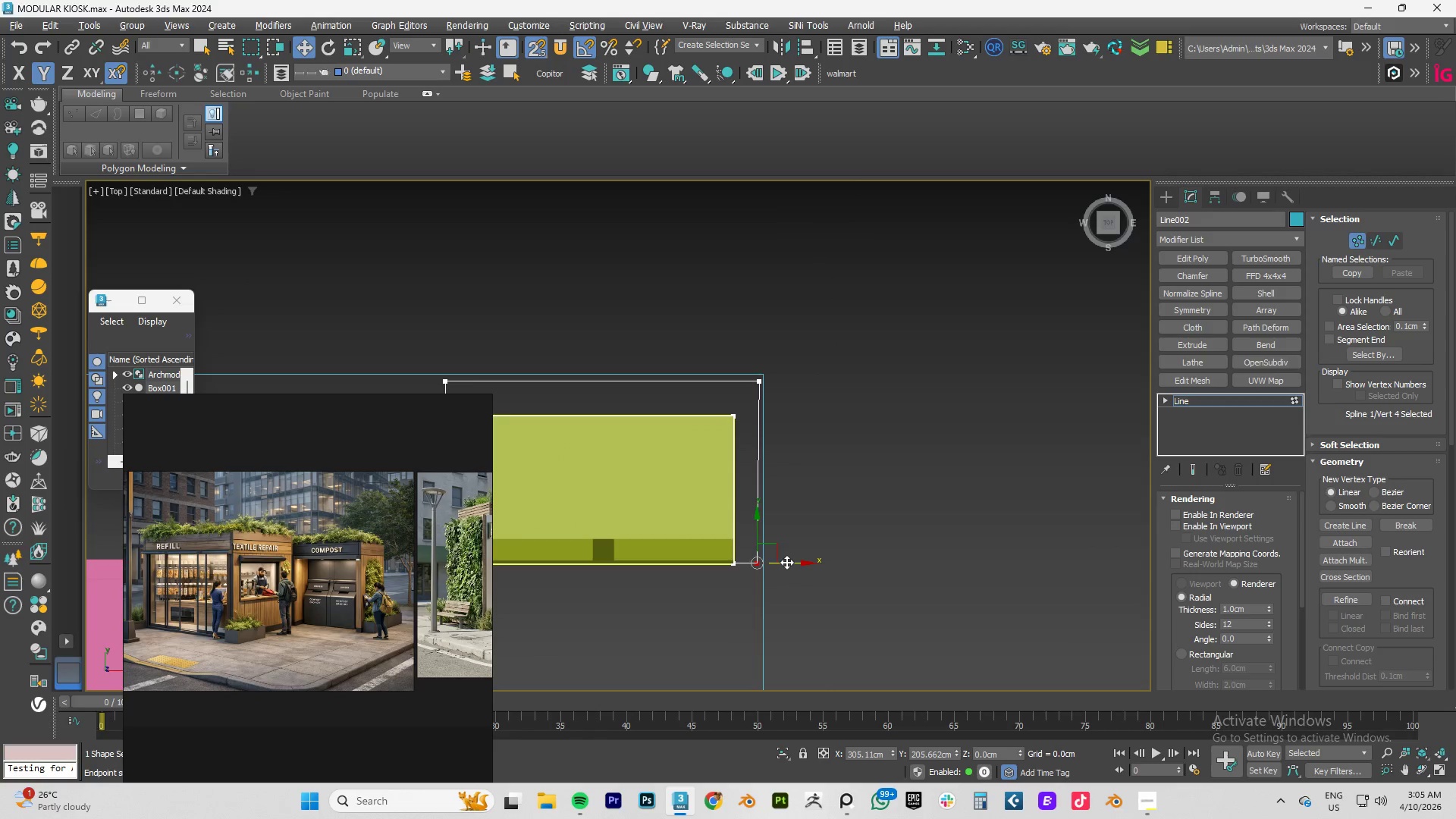 
left_click_drag(start_coordinate=[786, 562], to_coordinate=[763, 387])
 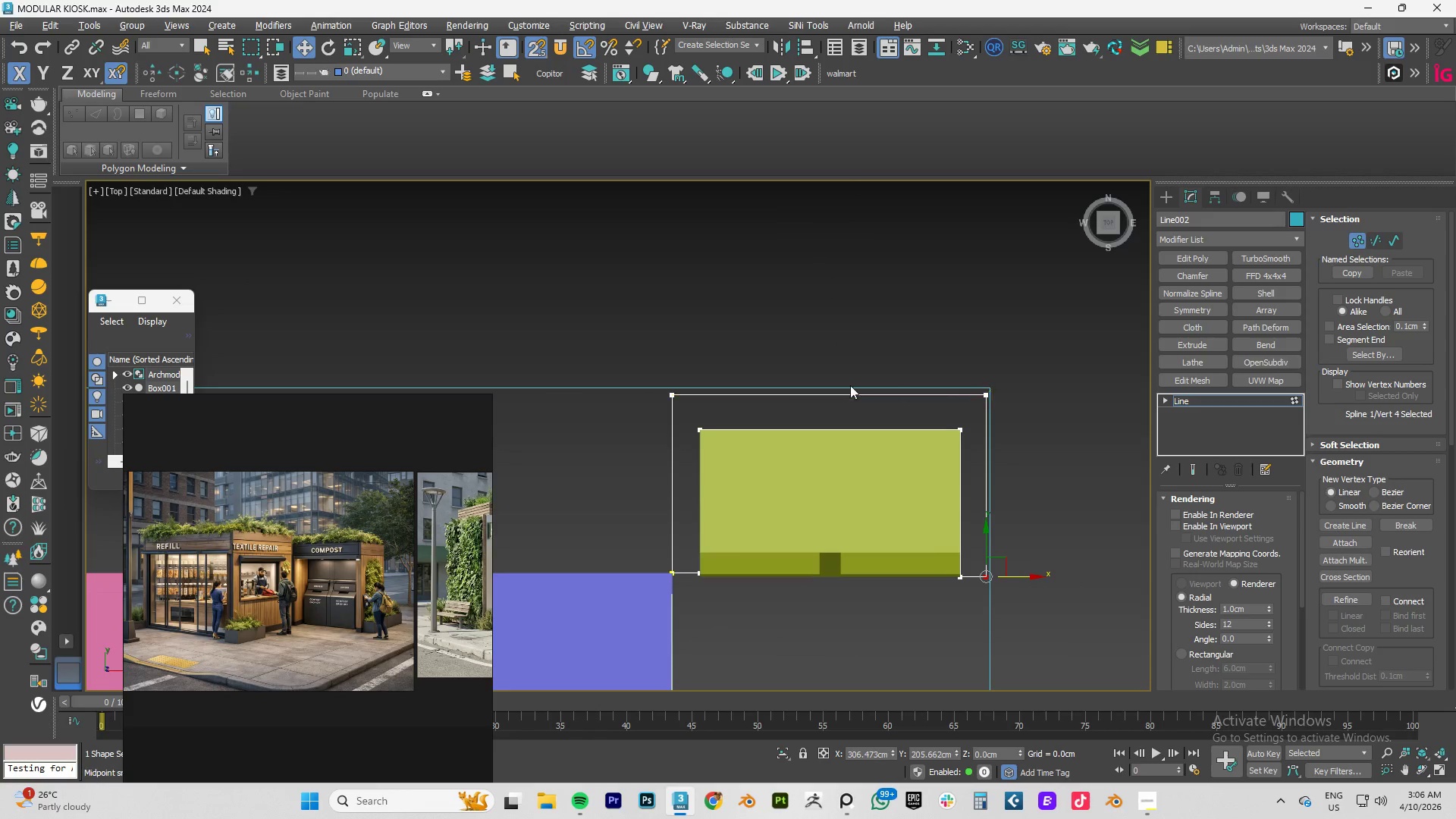 
scroll: coordinate [688, 458], scroll_direction: up, amount: 3.0
 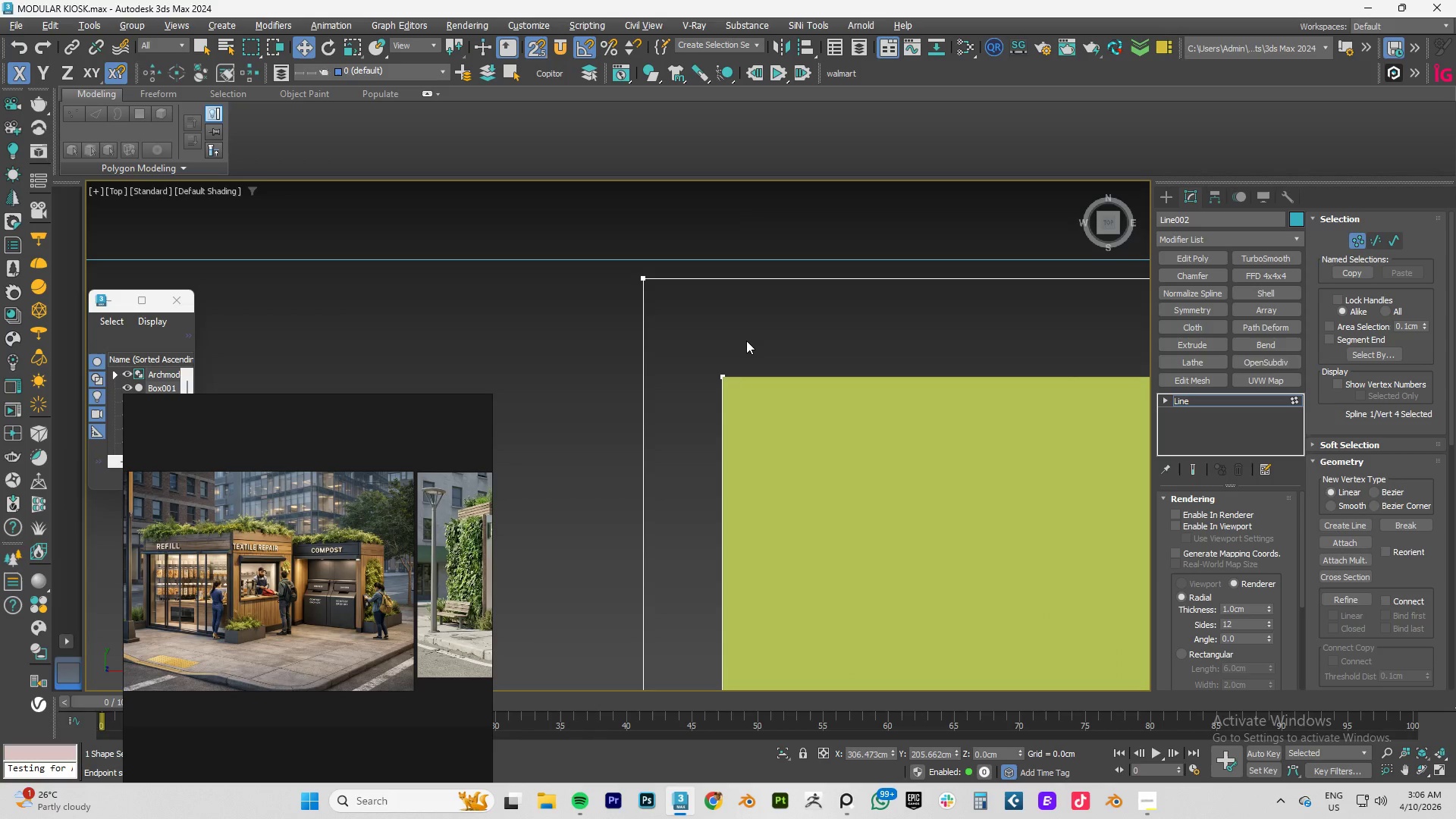 
left_click_drag(start_coordinate=[747, 340], to_coordinate=[672, 450])
 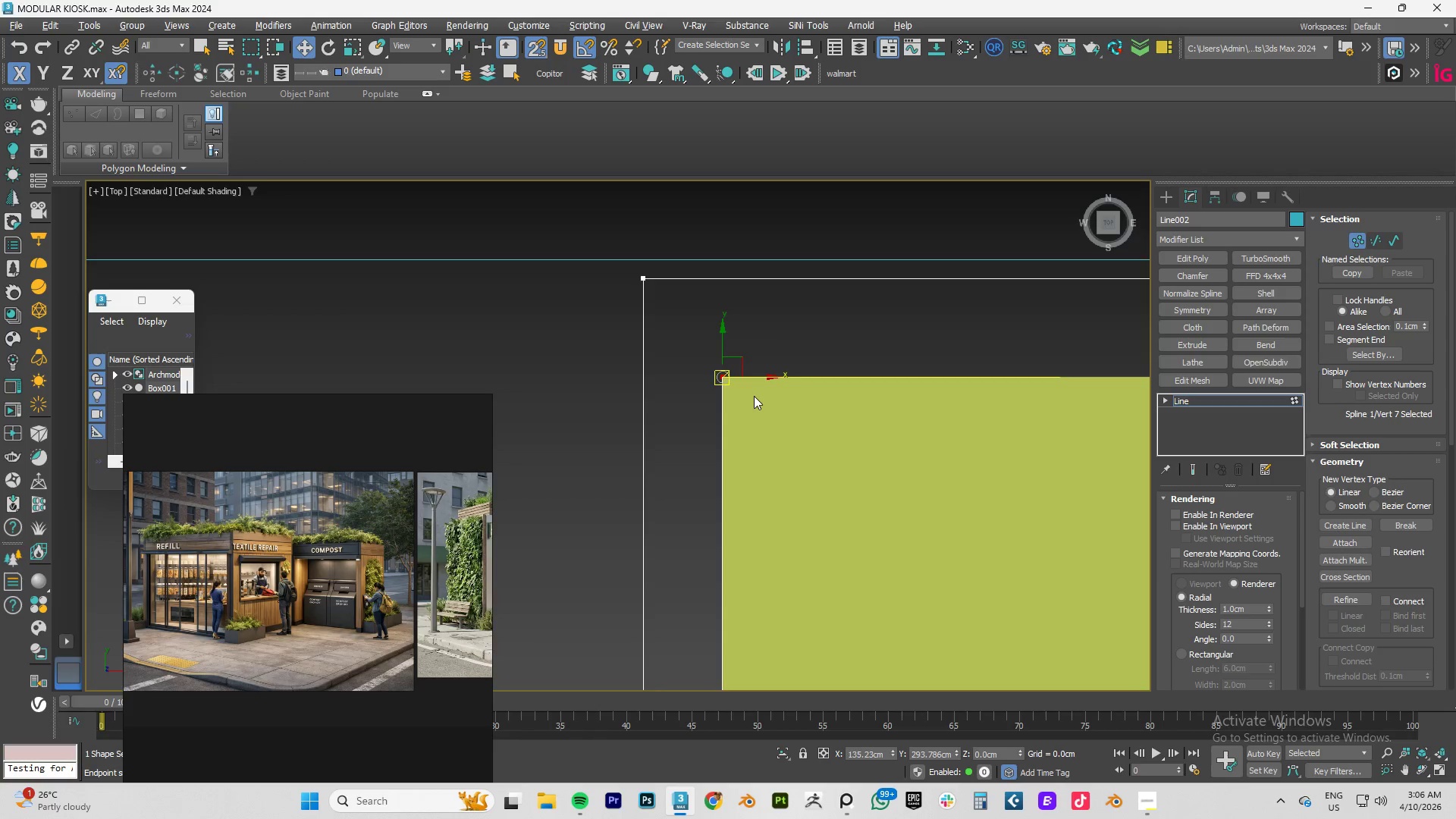 
scroll: coordinate [754, 396], scroll_direction: down, amount: 3.0
 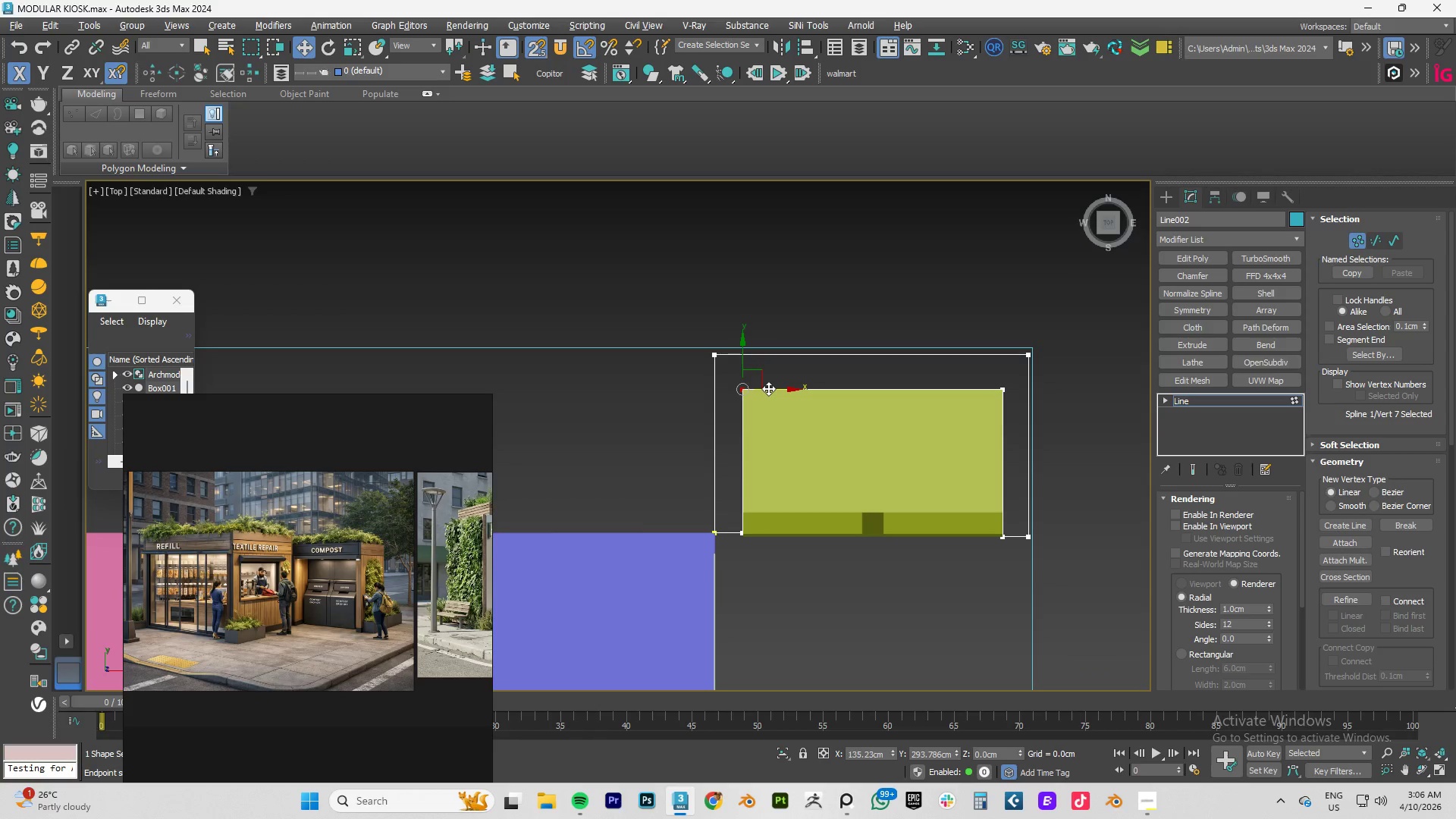 
left_click_drag(start_coordinate=[770, 391], to_coordinate=[739, 535])
 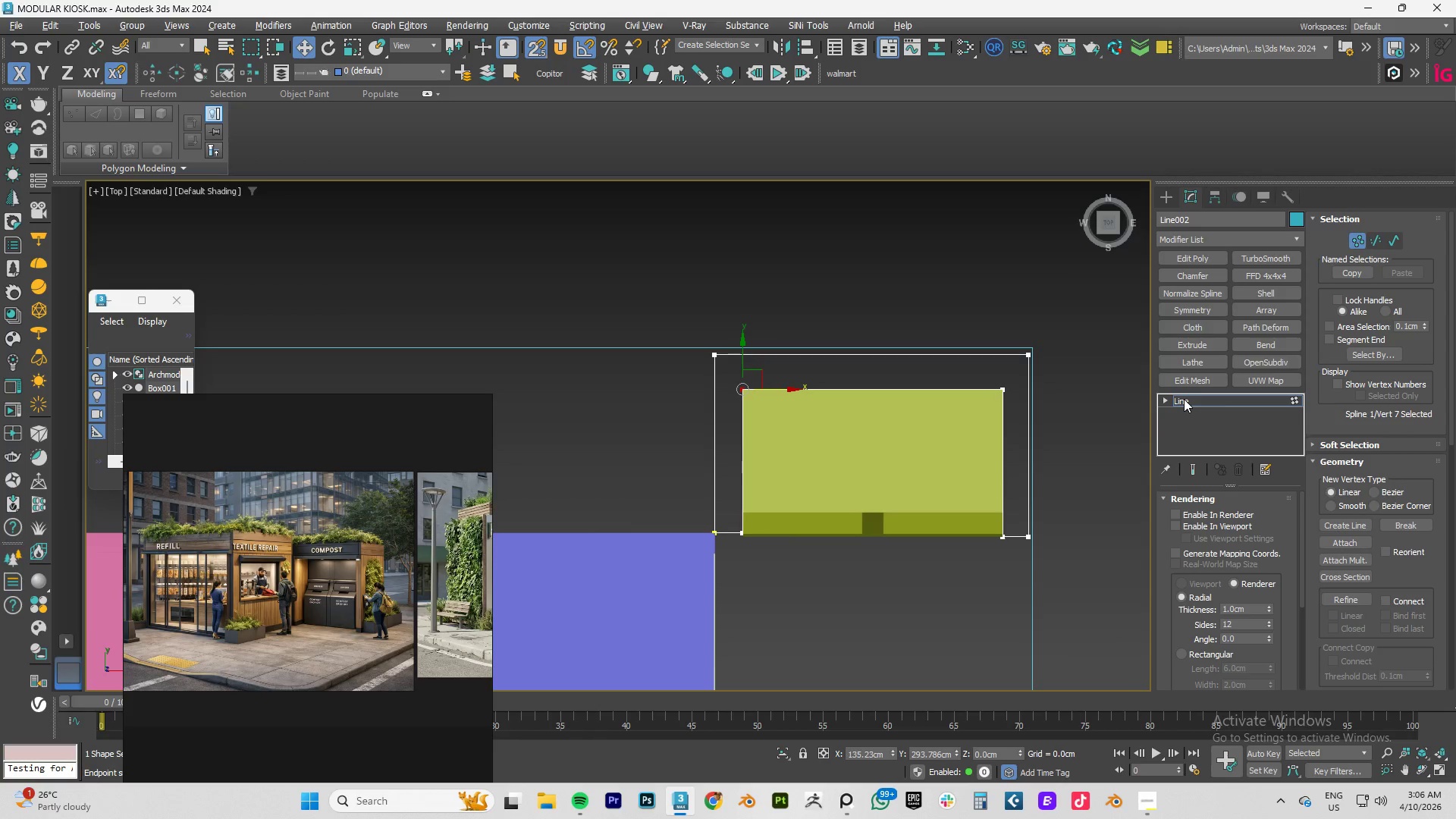 
wait(5.69)
 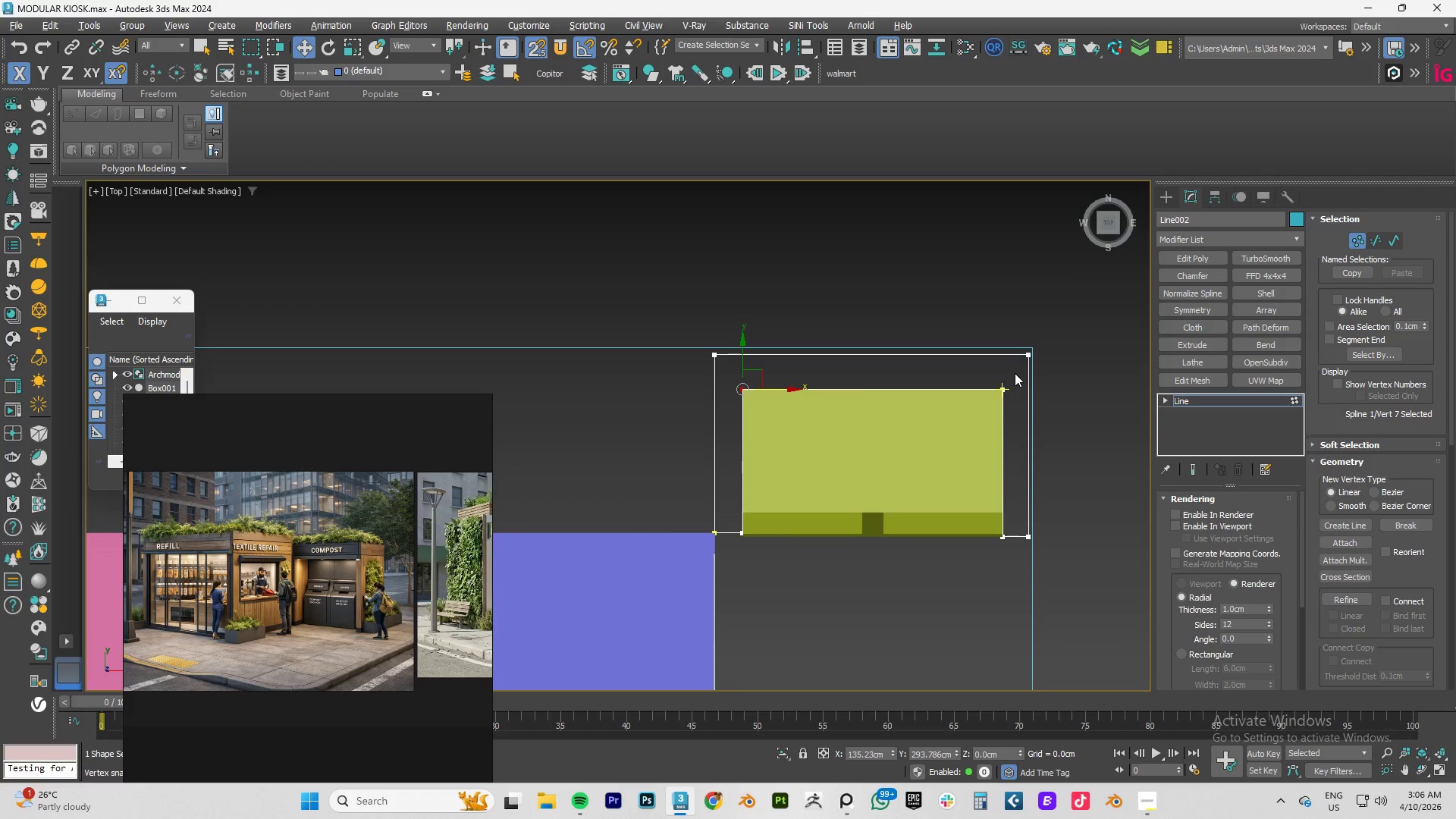 
left_click([1184, 399])
 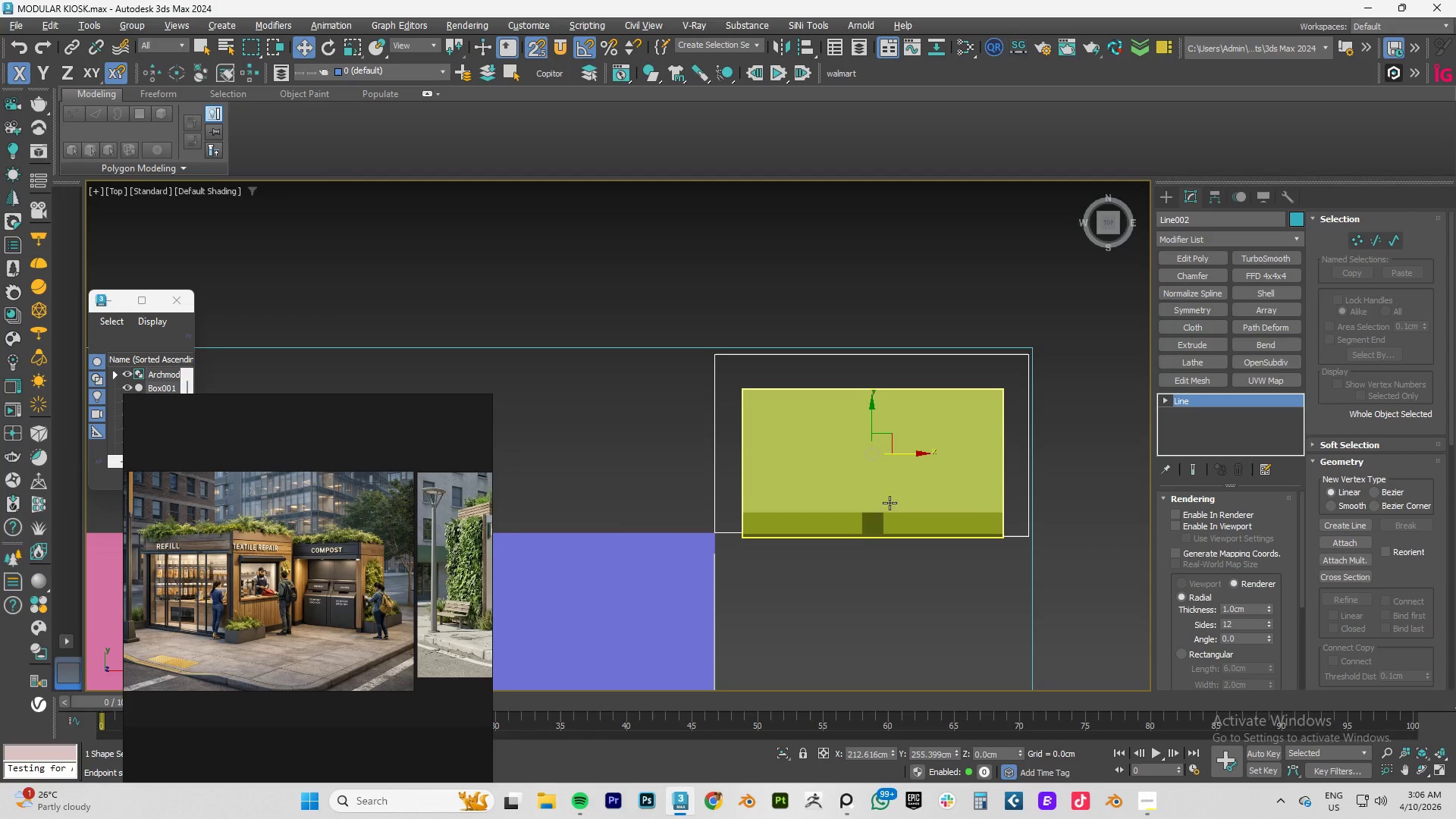 
left_click([881, 509])
 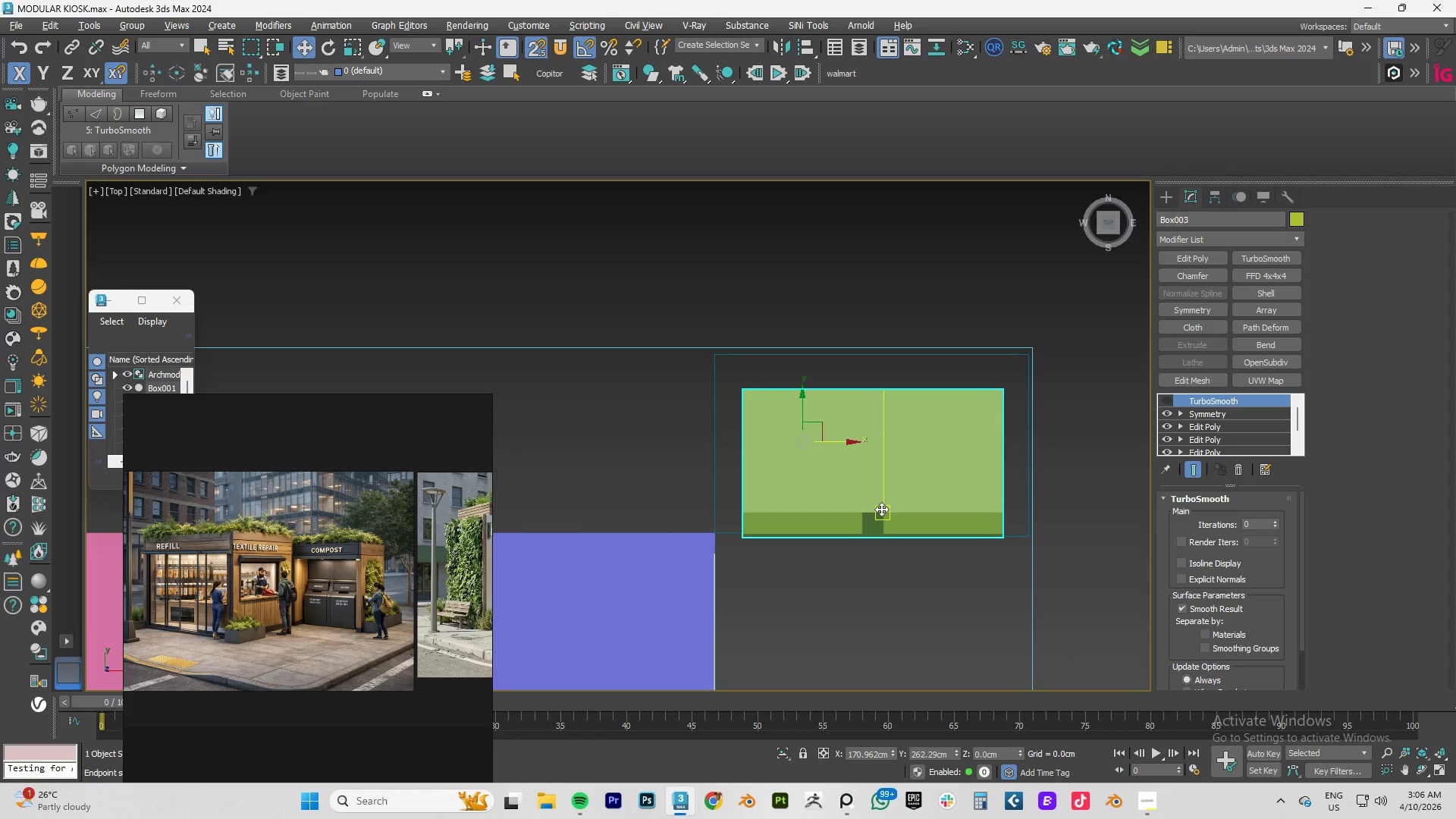 
type(sr)
 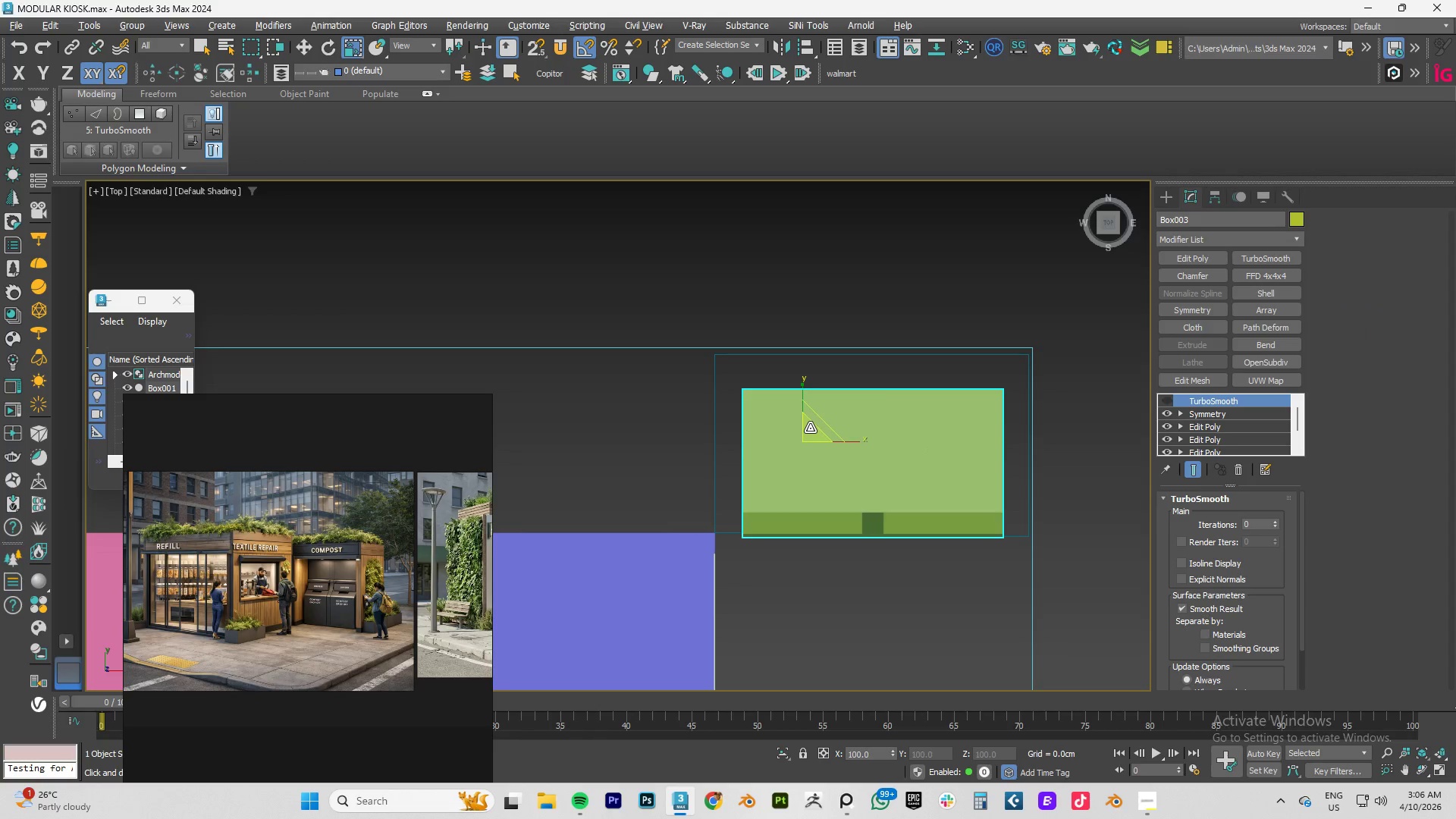 
left_click_drag(start_coordinate=[809, 429], to_coordinate=[809, 433])
 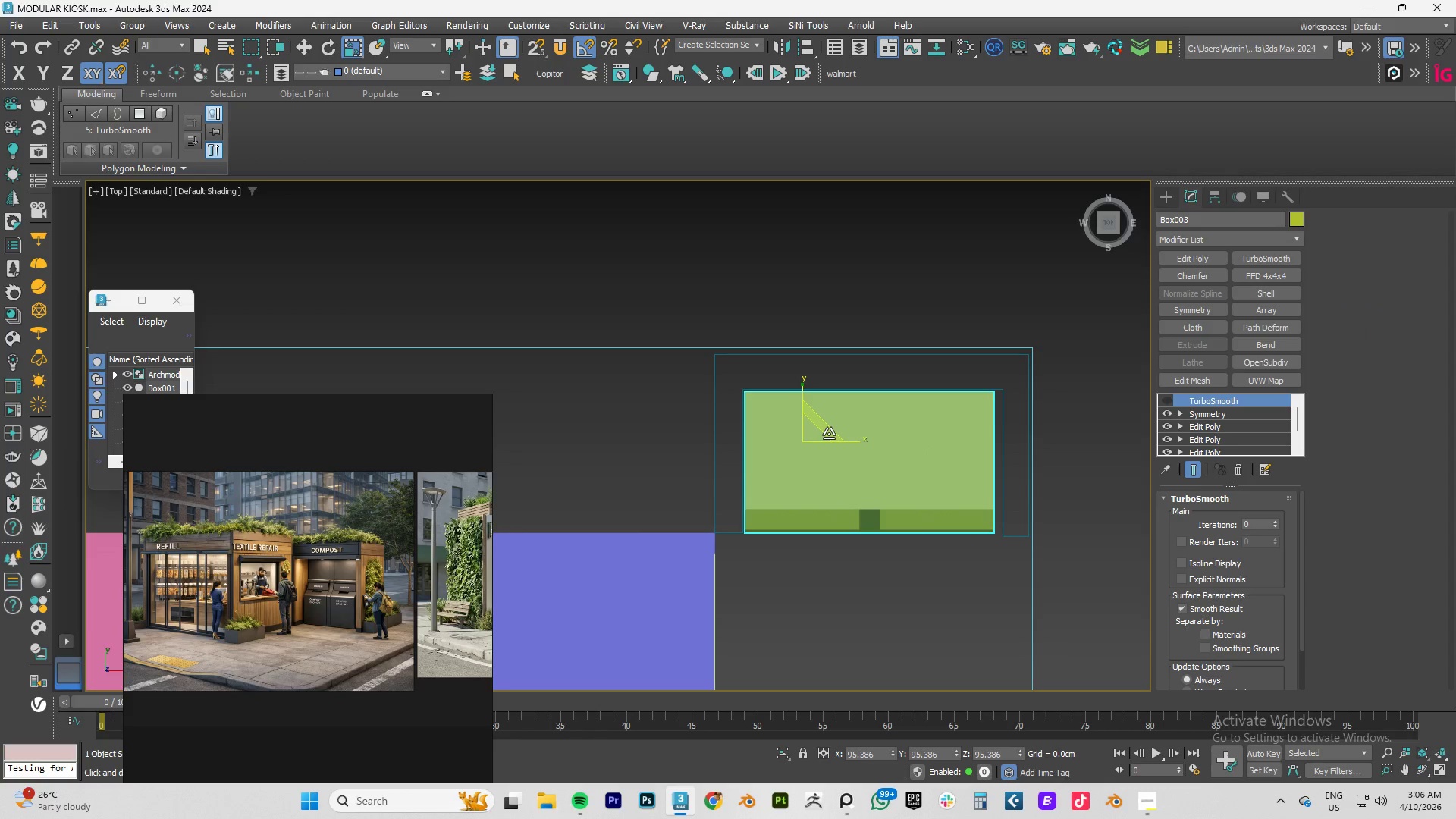 
key(W)
 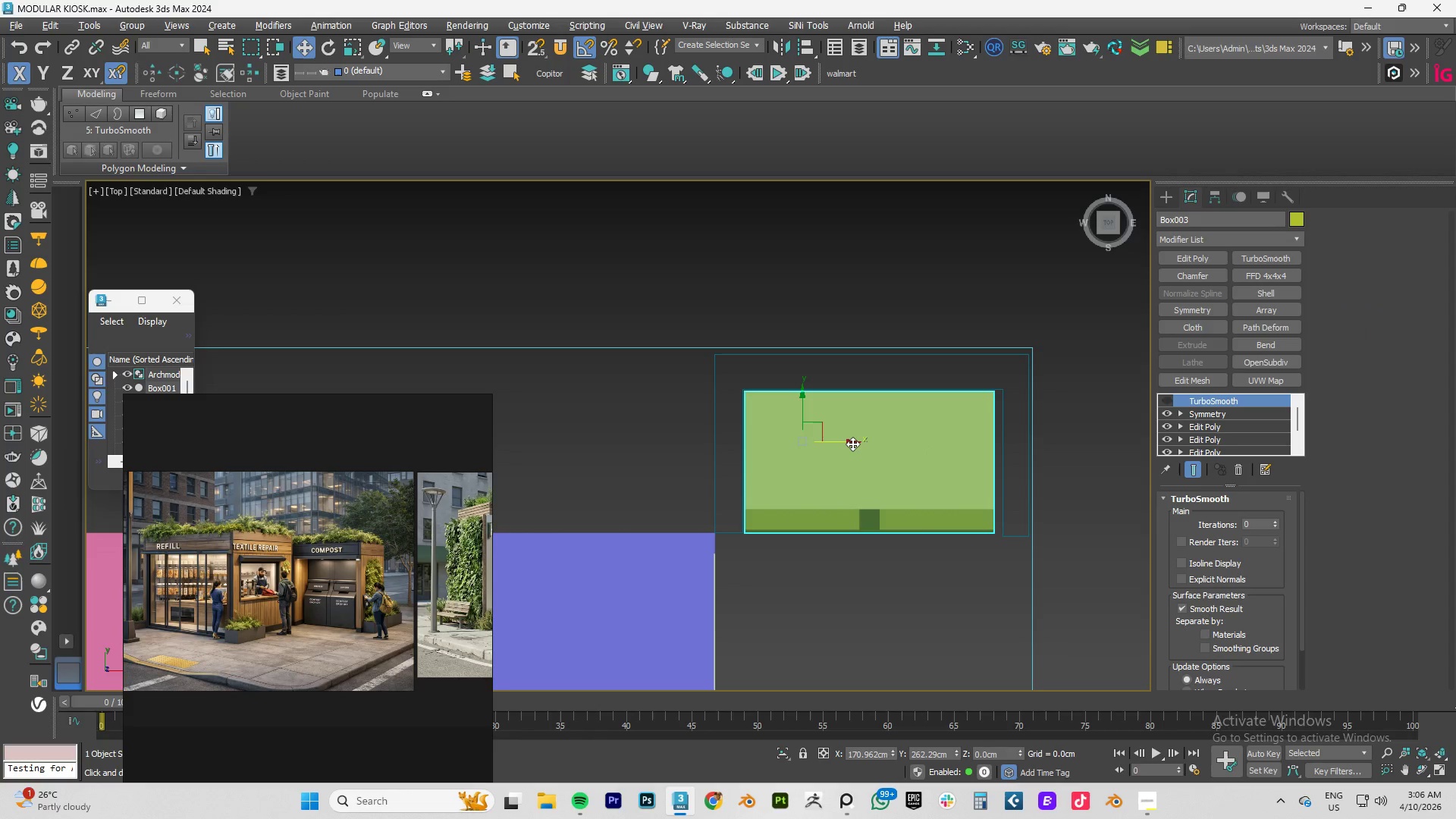 
left_click_drag(start_coordinate=[852, 443], to_coordinate=[856, 442])
 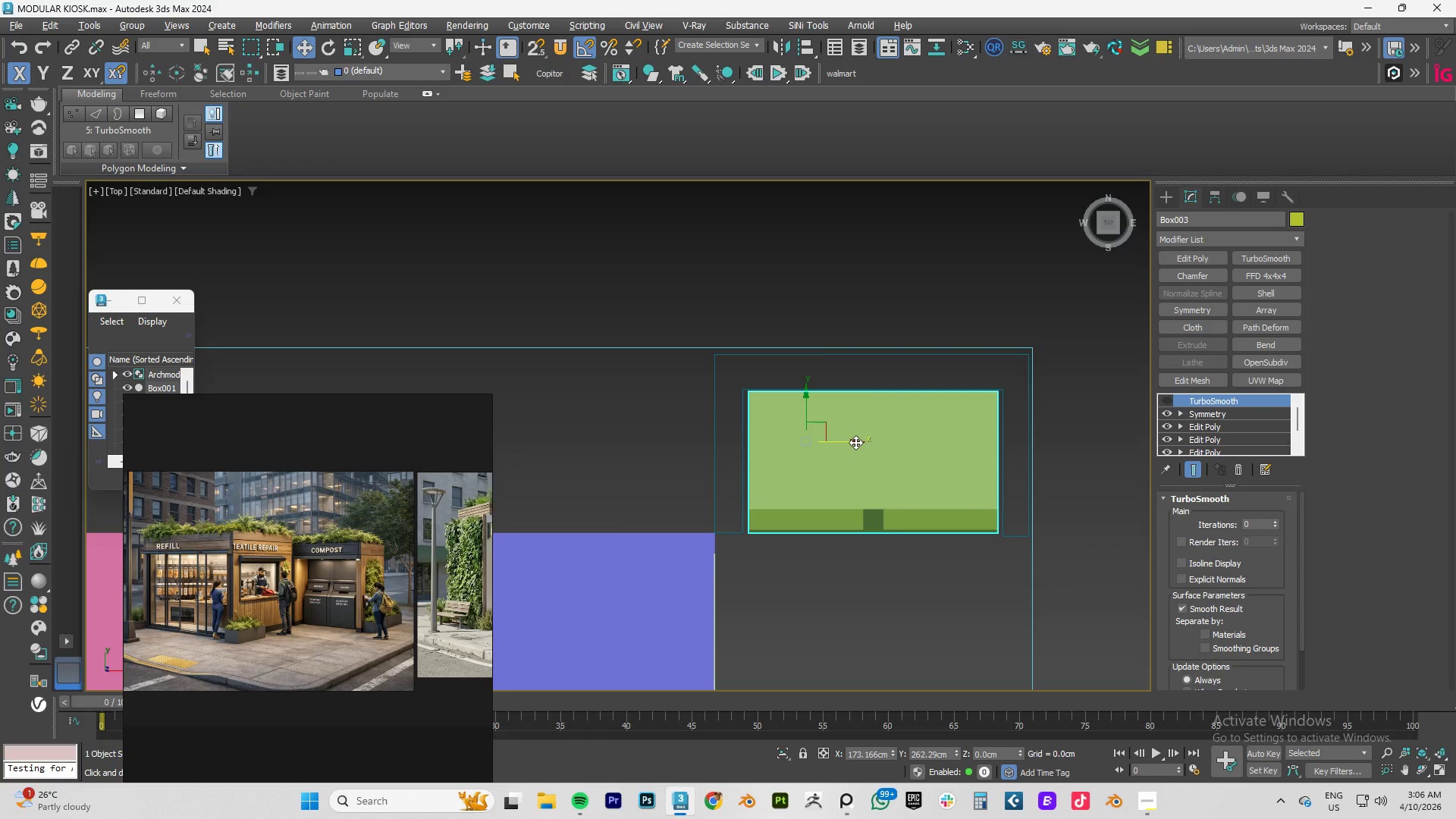 
key(1)
 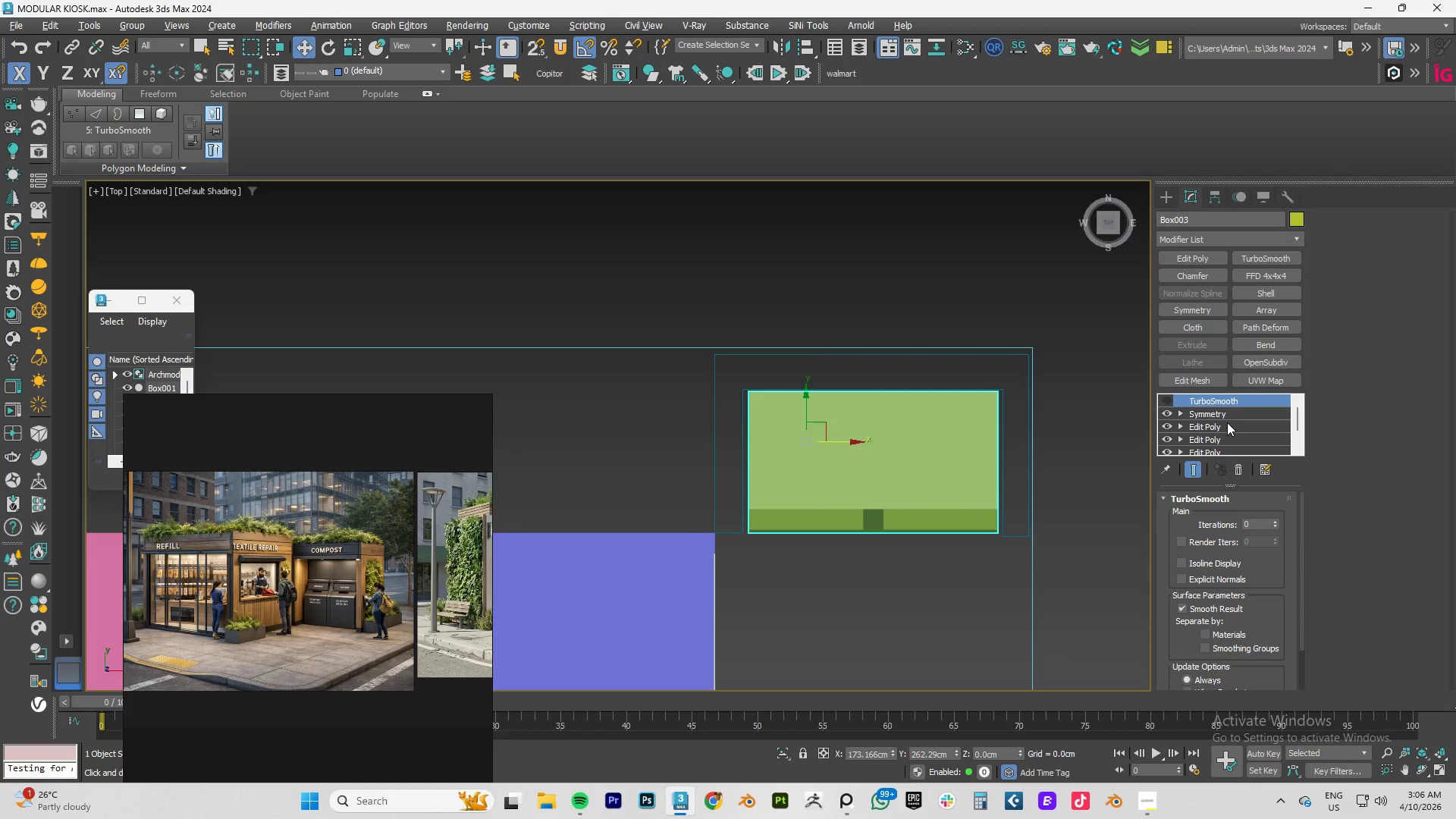 
left_click([962, 480])
 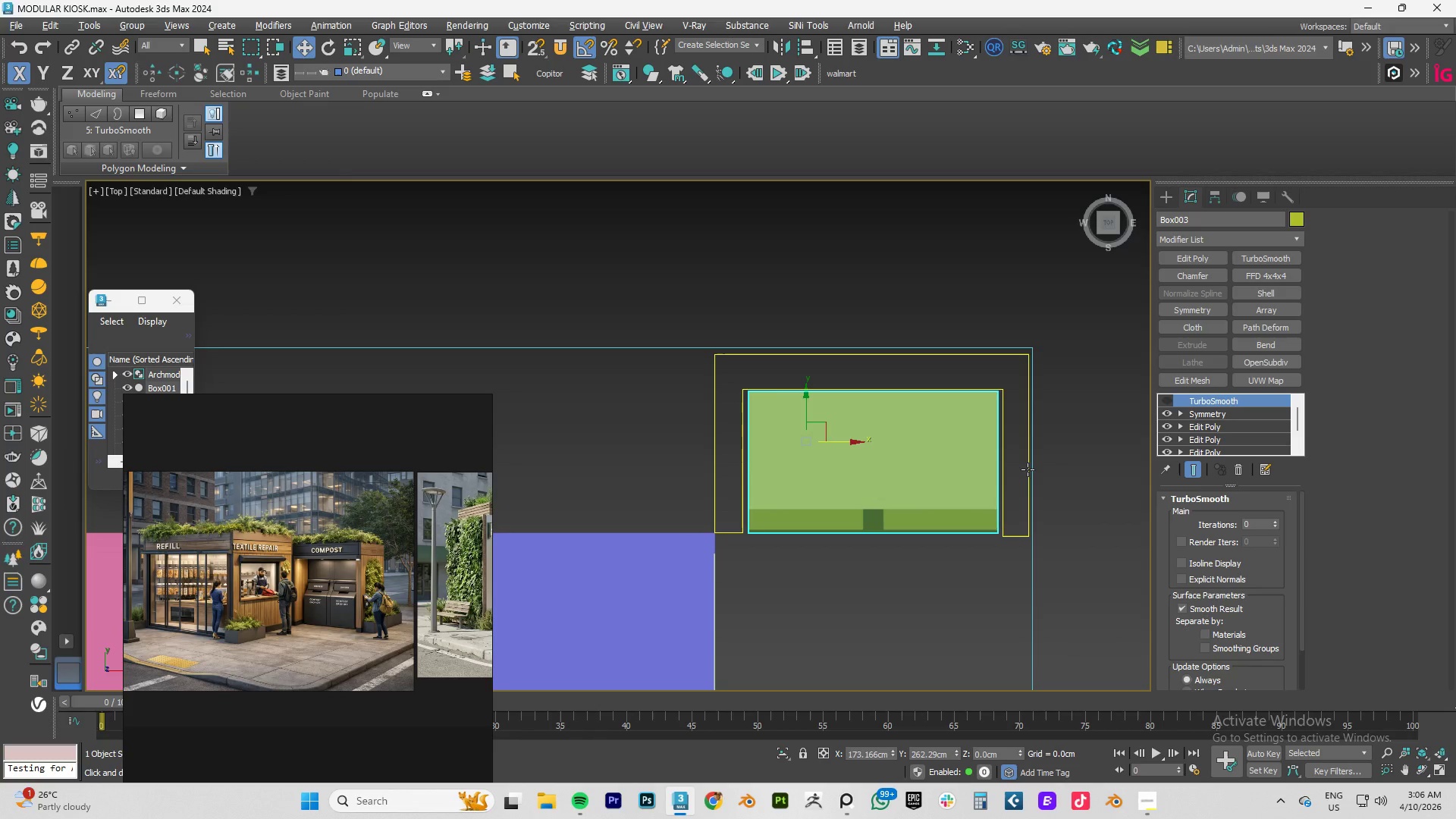 
left_click([1028, 469])
 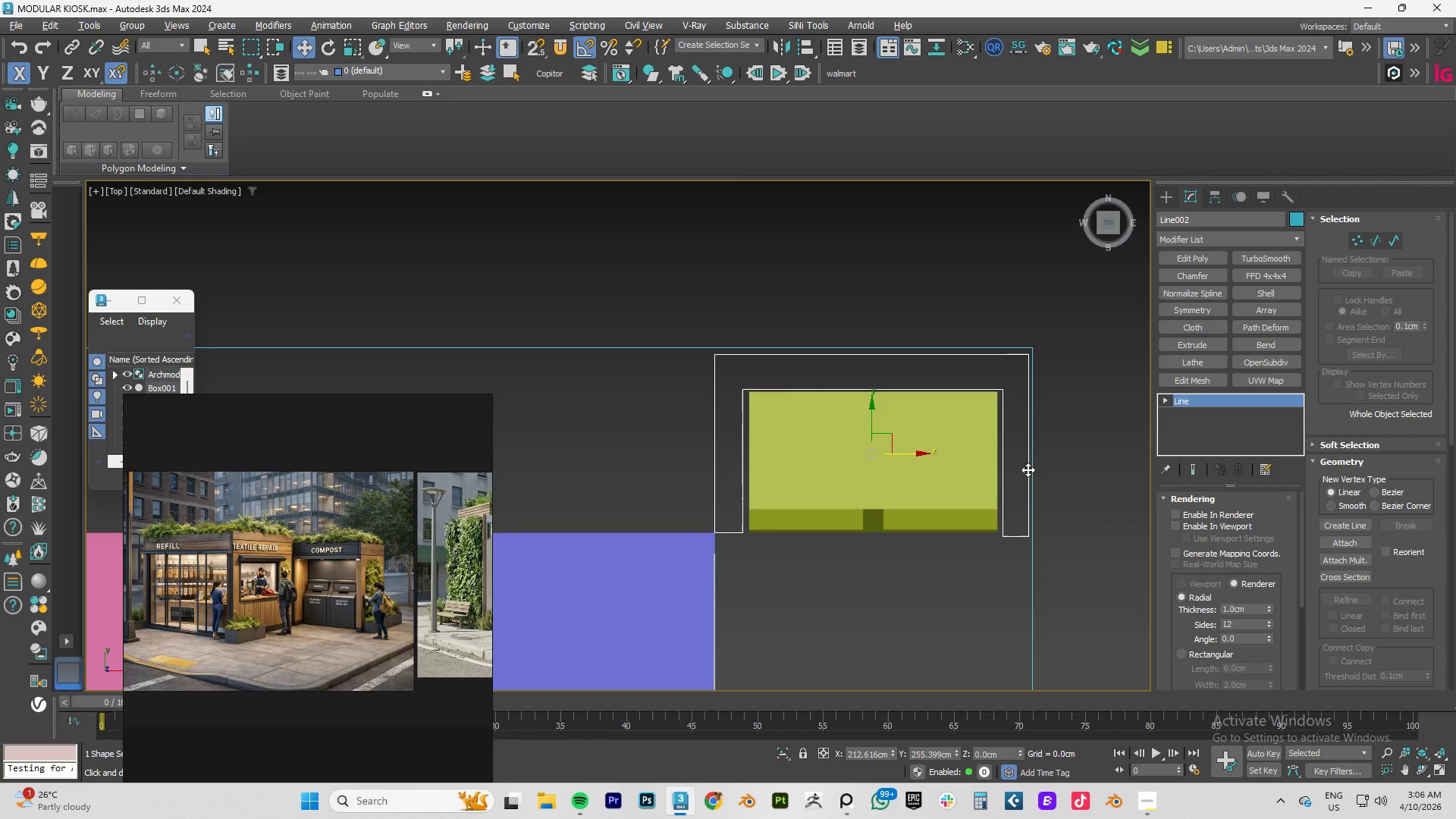 
key(1)
 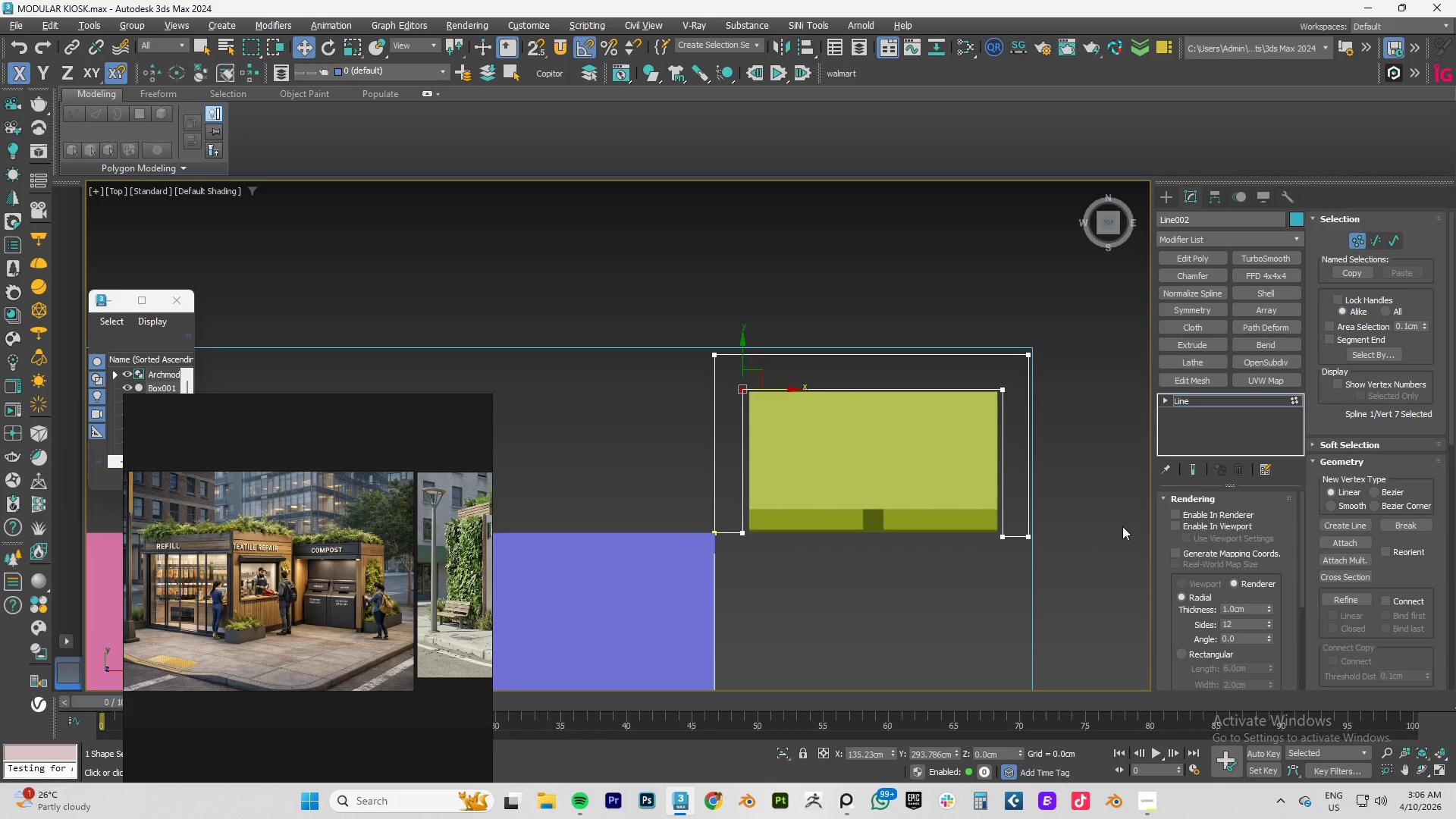 
left_click_drag(start_coordinate=[1118, 526], to_coordinate=[631, 585])
 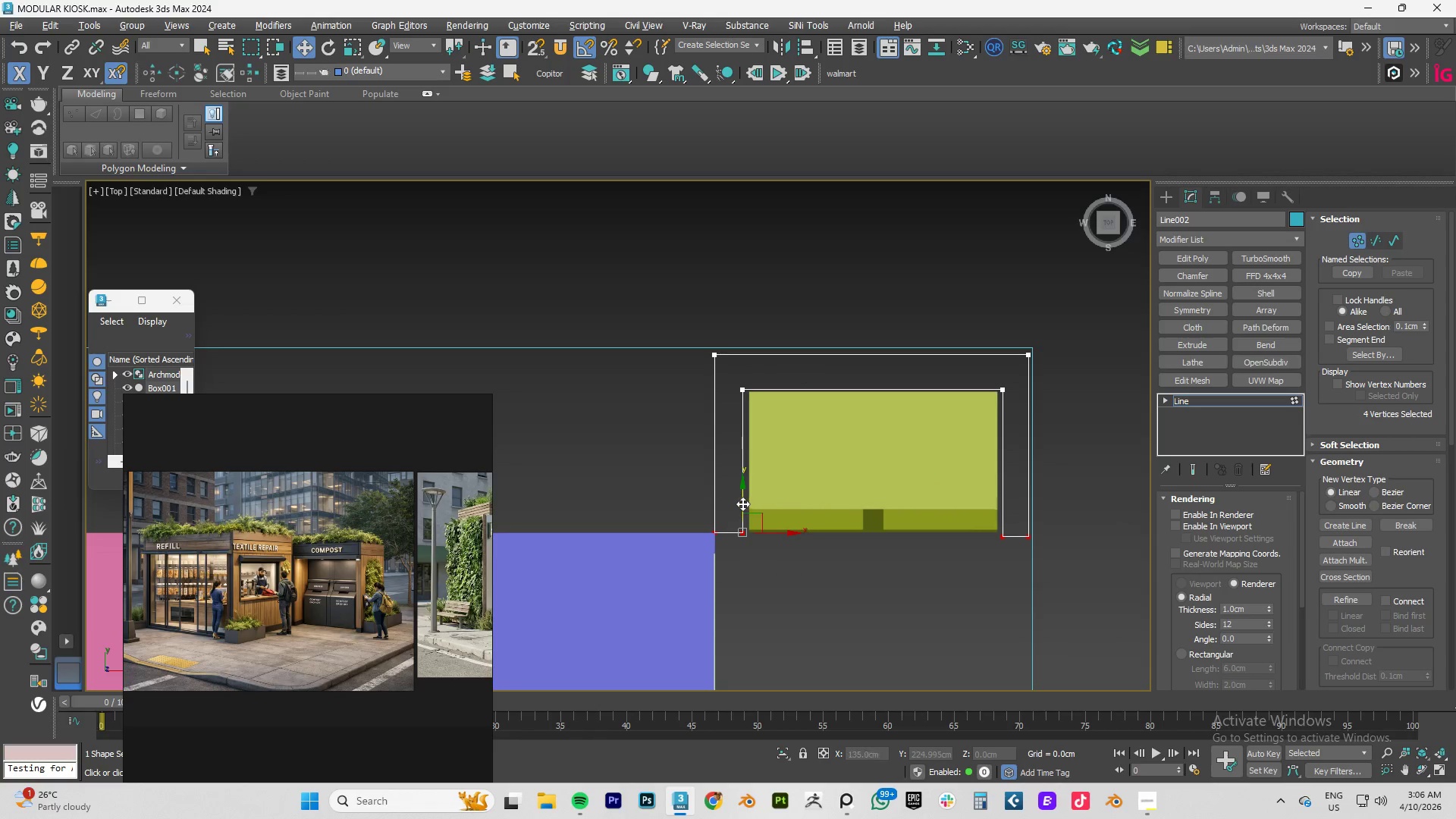 
left_click_drag(start_coordinate=[742, 503], to_coordinate=[745, 539])
 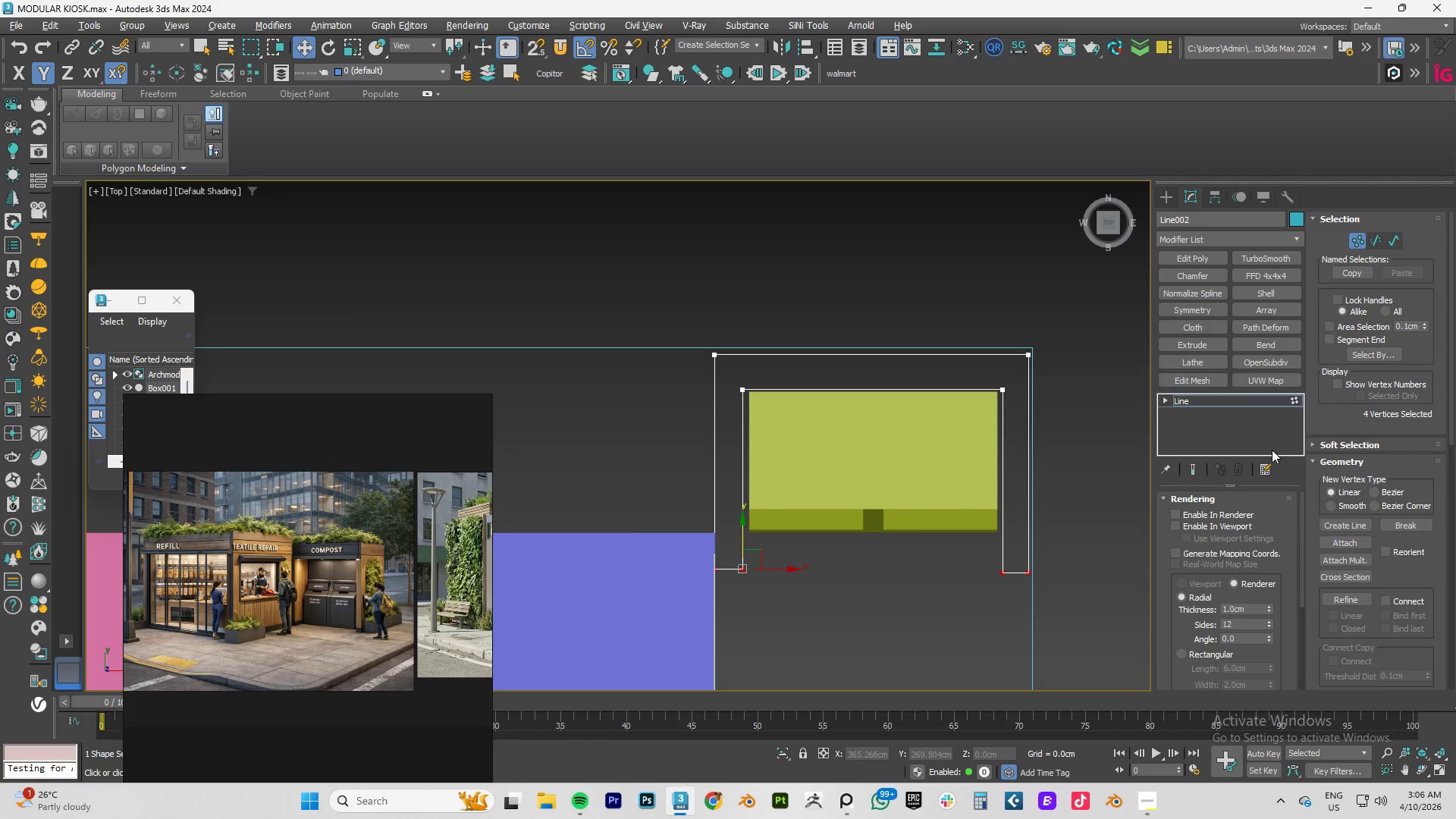 
left_click([1185, 396])
 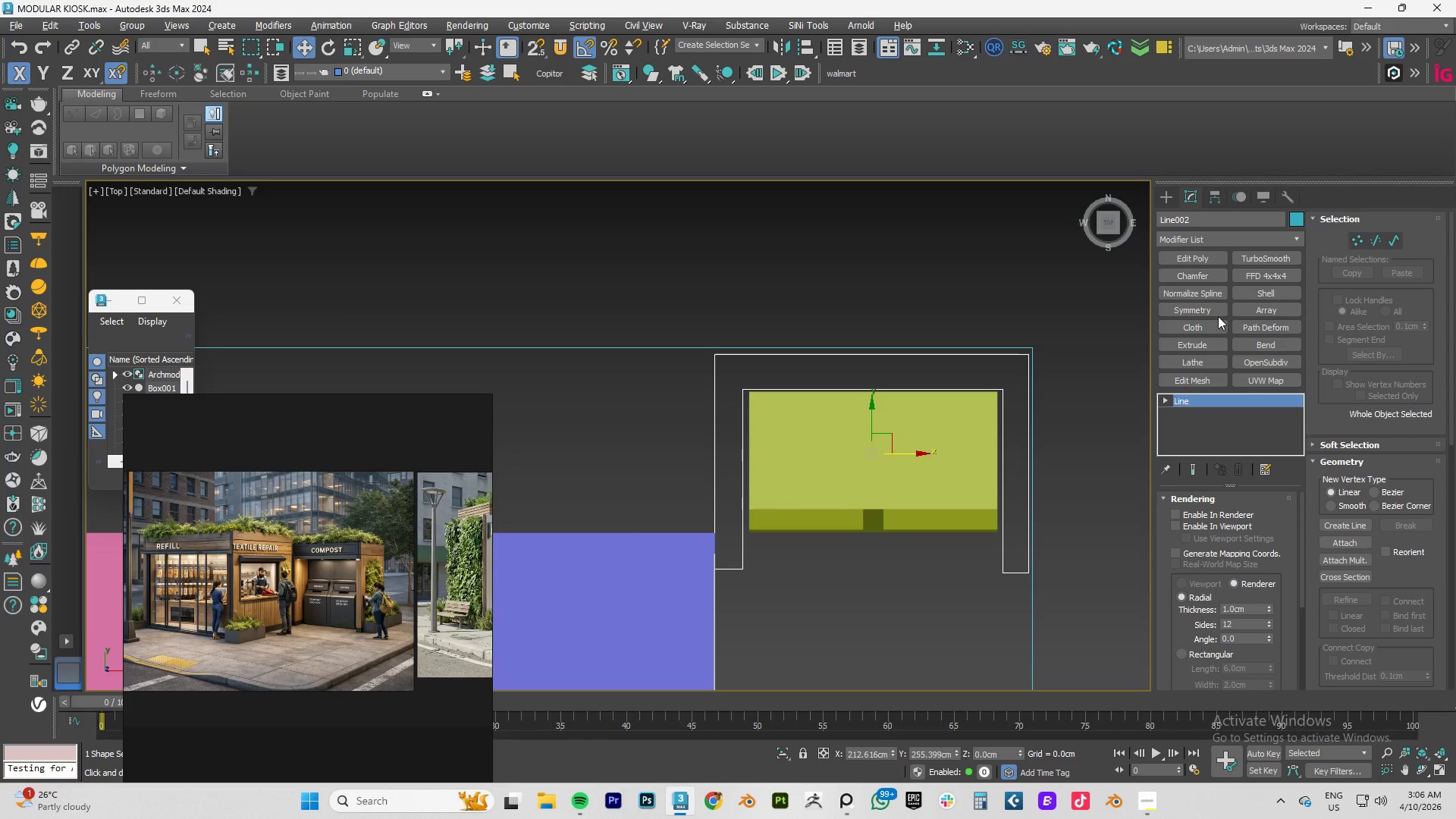 
left_click([1189, 340])
 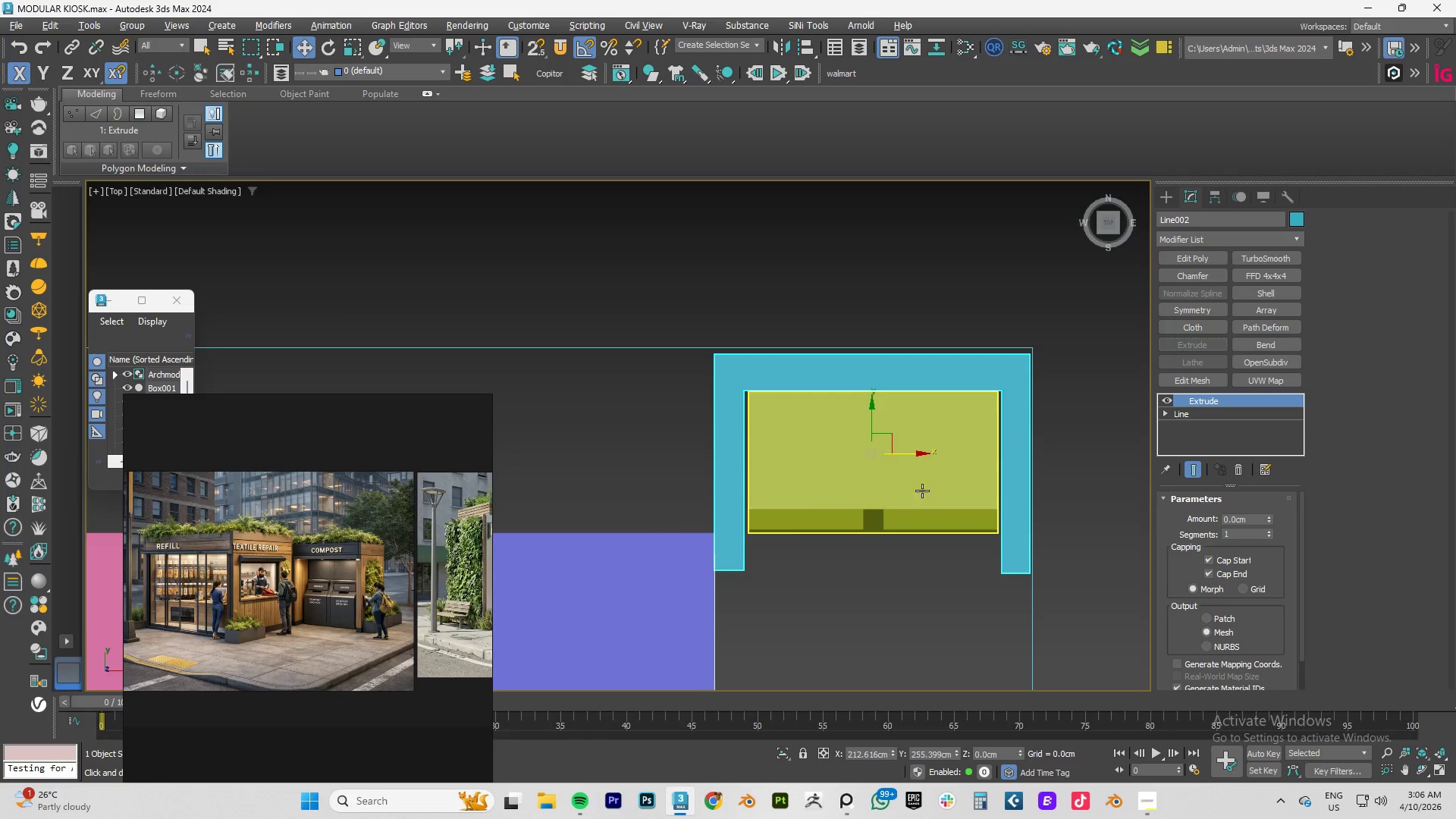 
hold_key(key=AltLeft, duration=1.14)
 